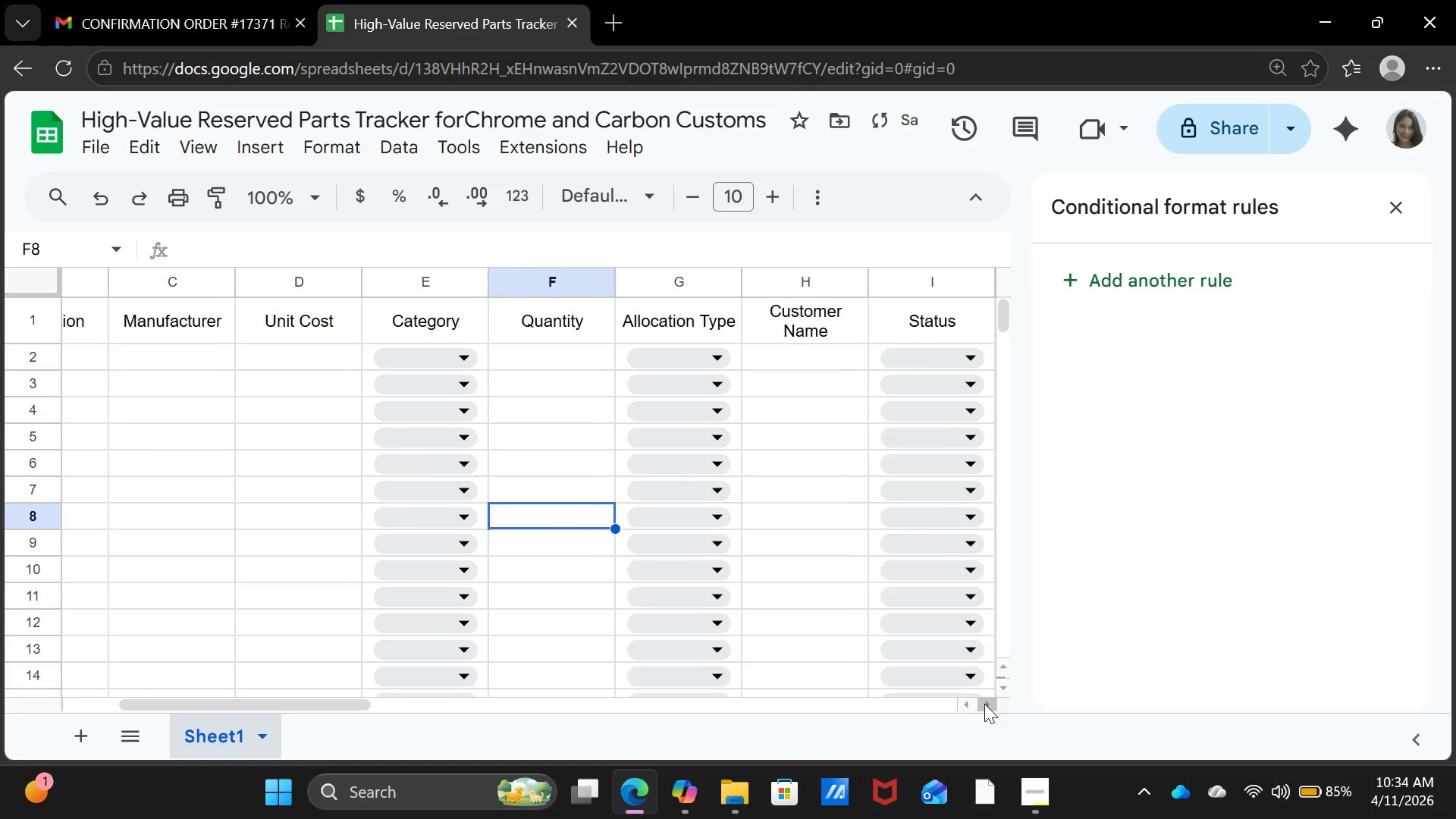 
triple_click([984, 704])
 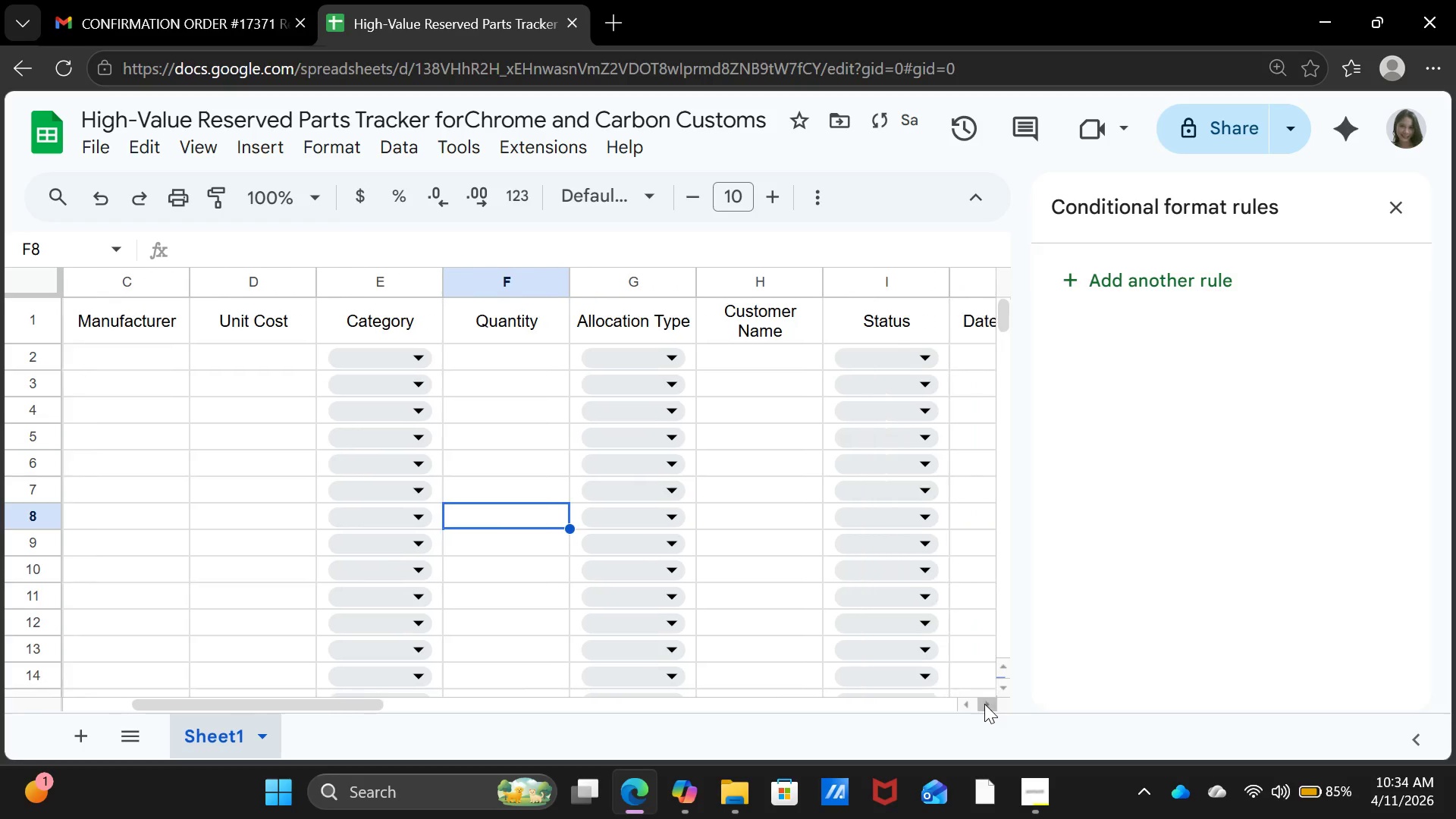 
triple_click([984, 704])
 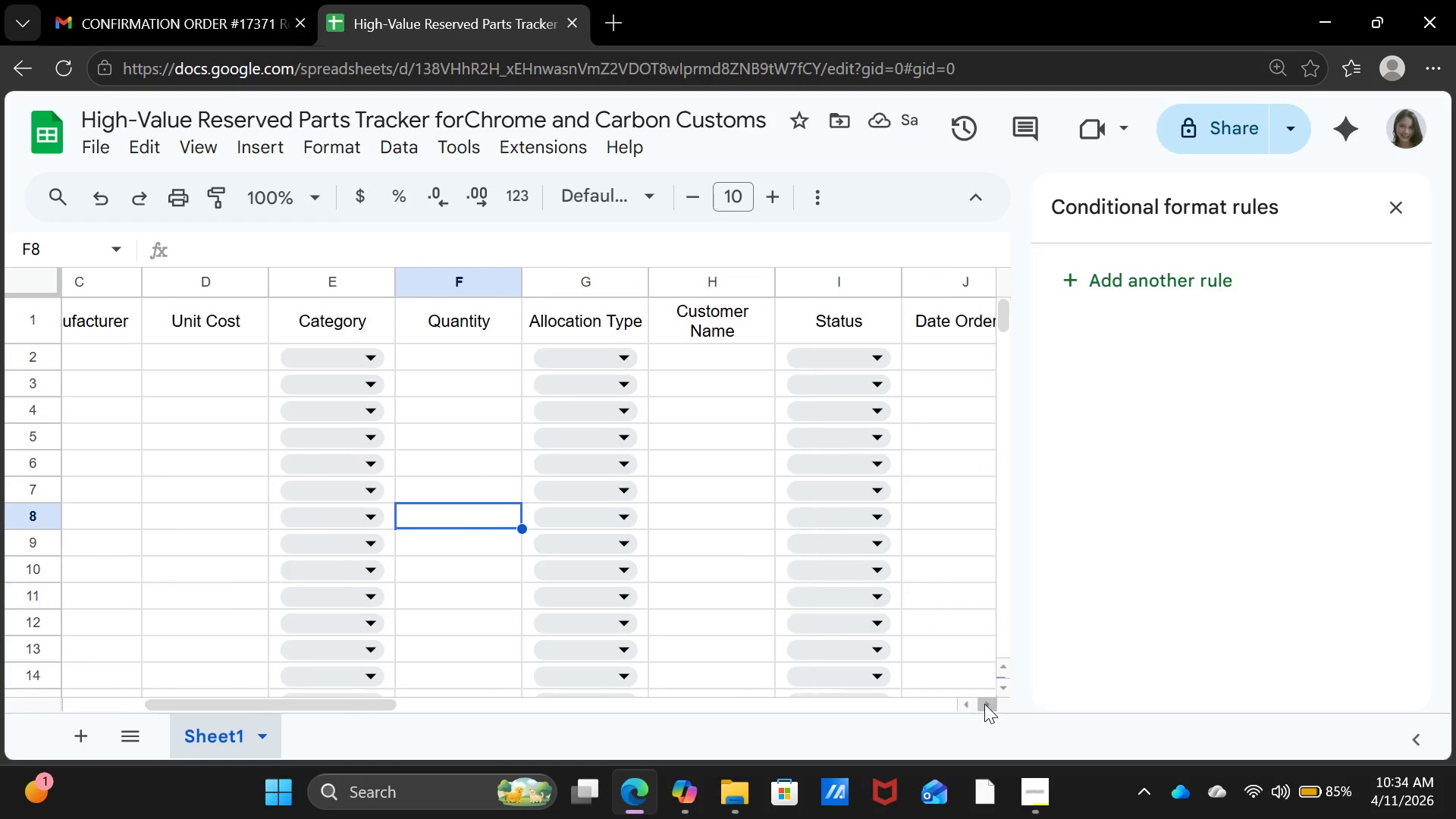 
triple_click([984, 704])
 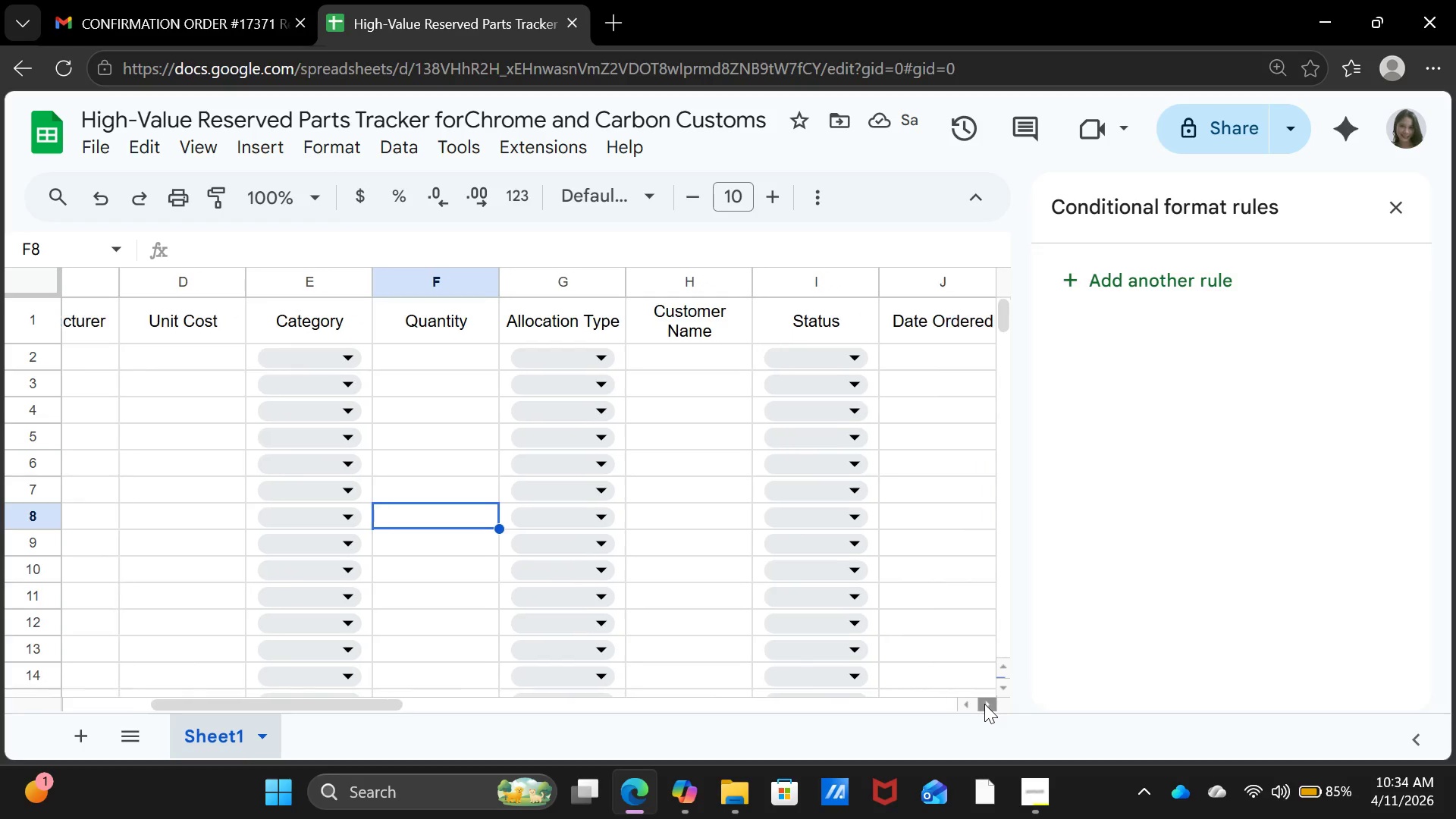 
triple_click([984, 704])
 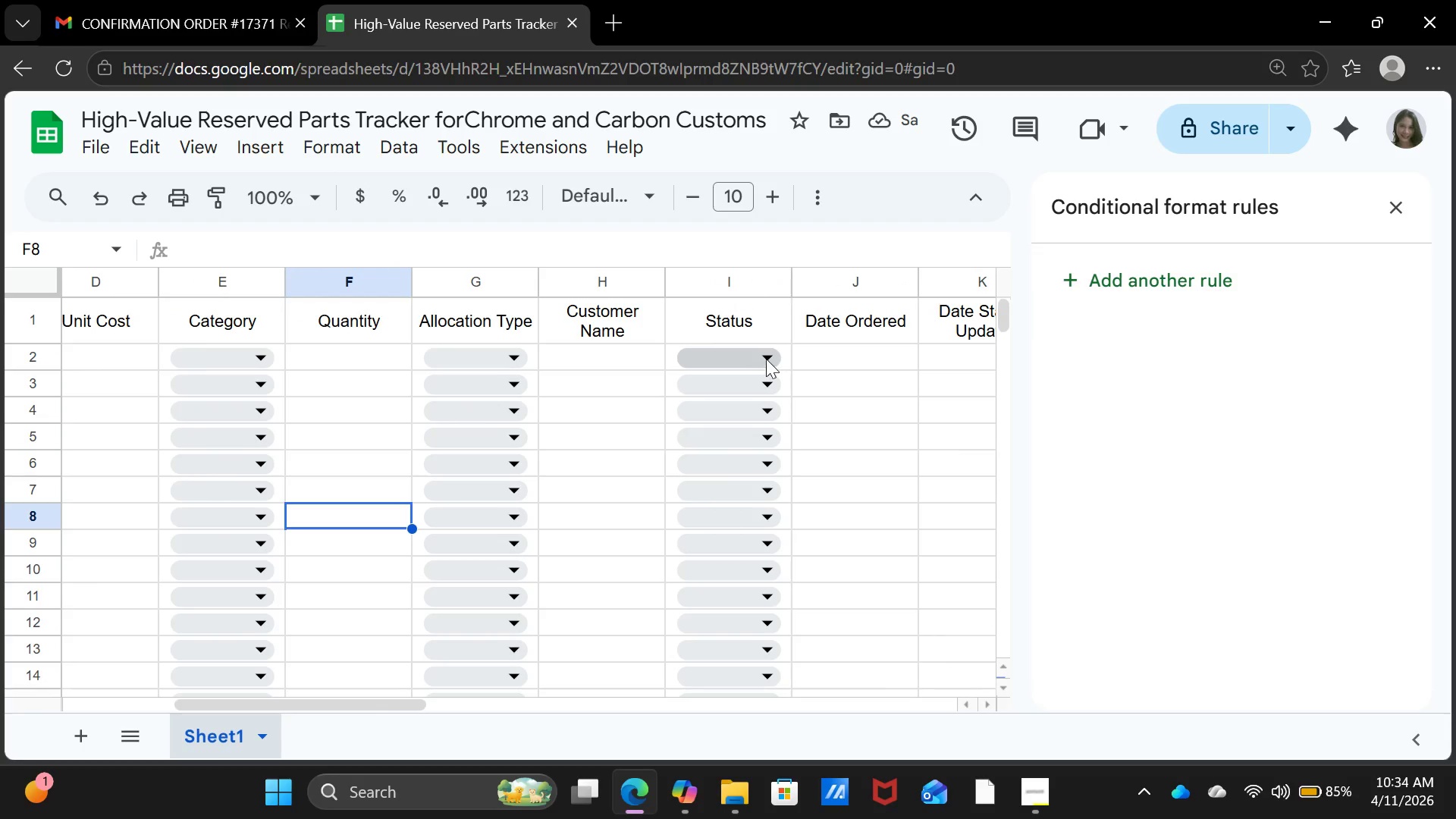 
left_click([766, 357])
 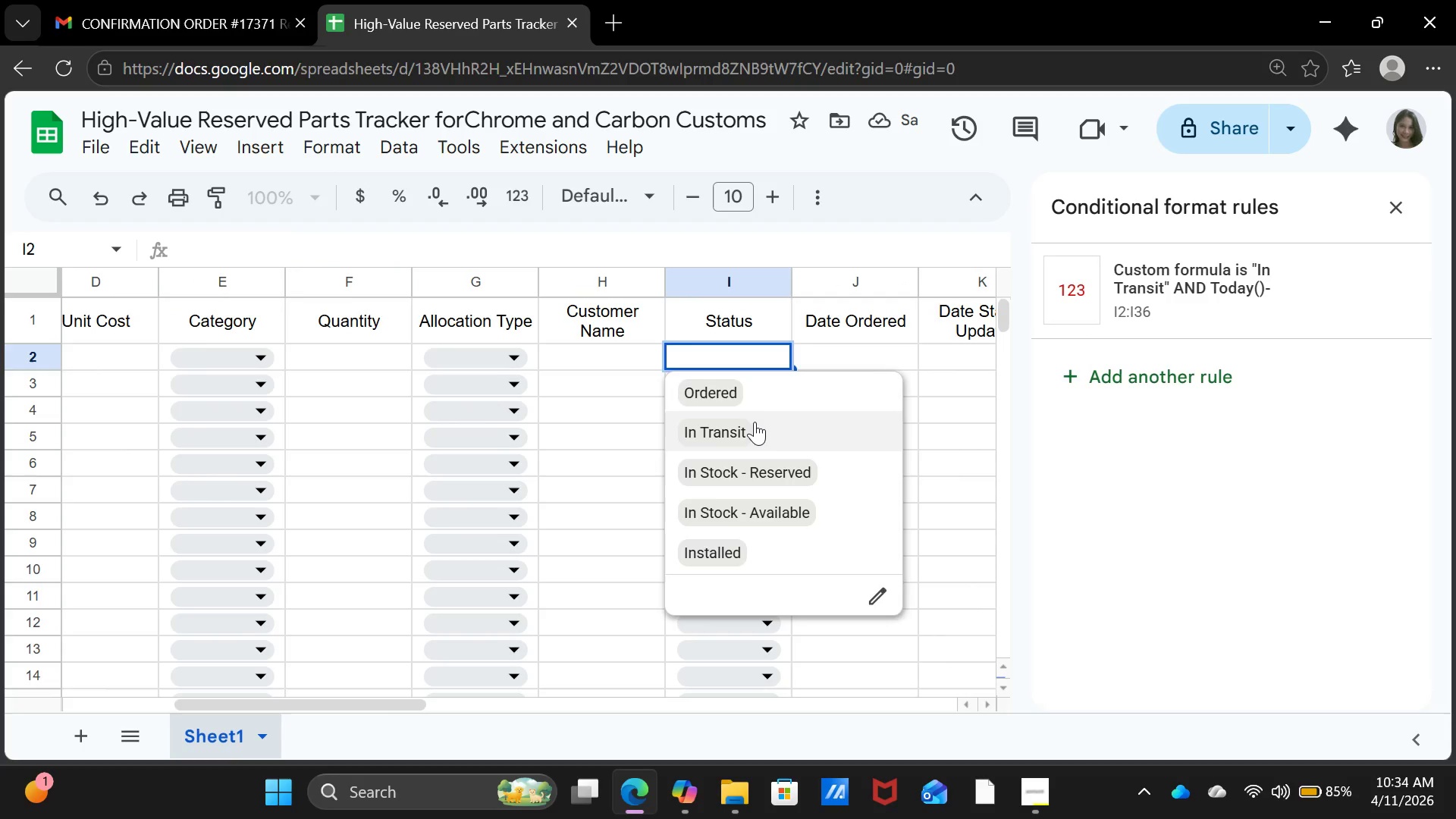 
left_click([756, 430])
 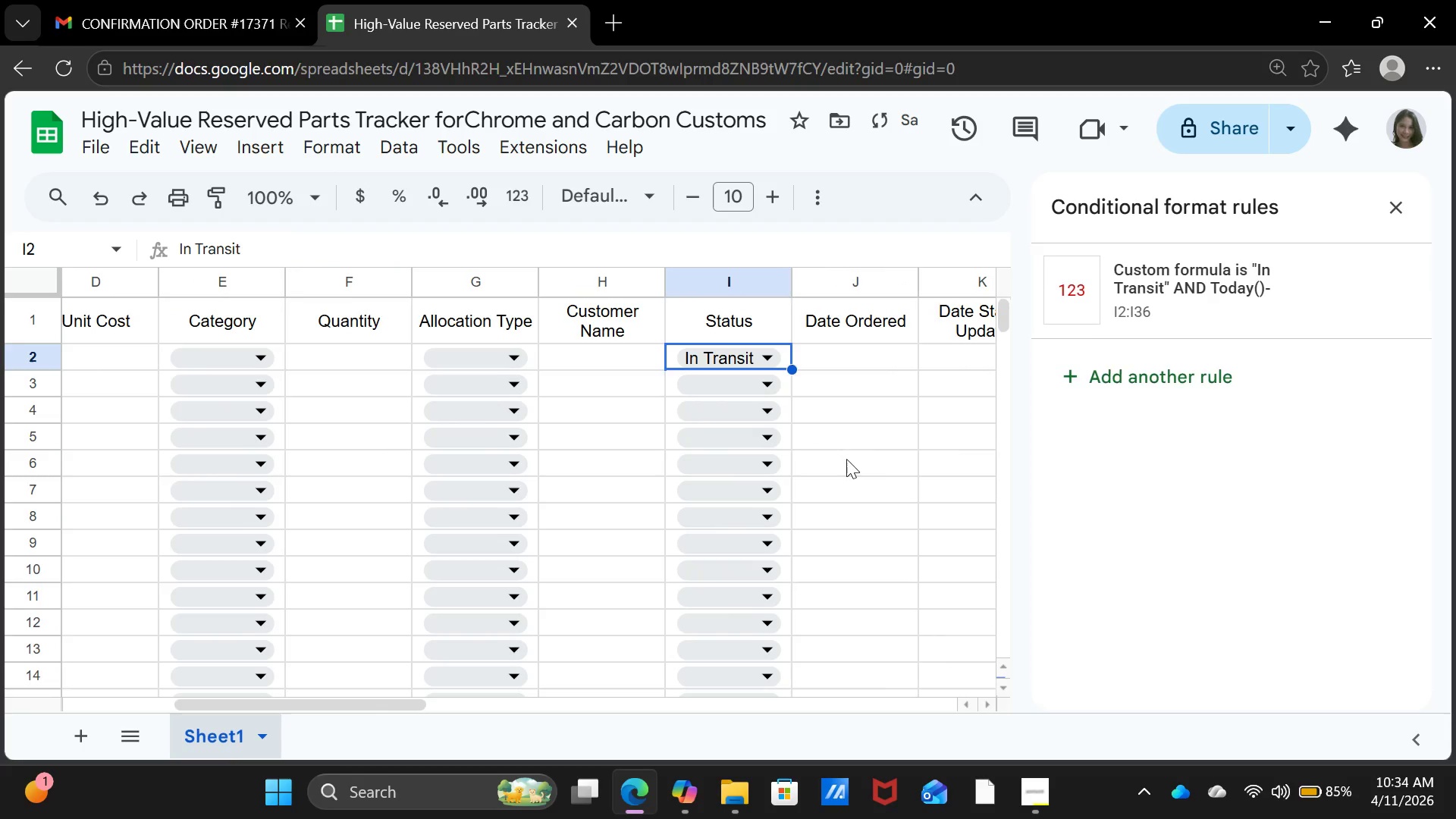 
left_click([886, 473])
 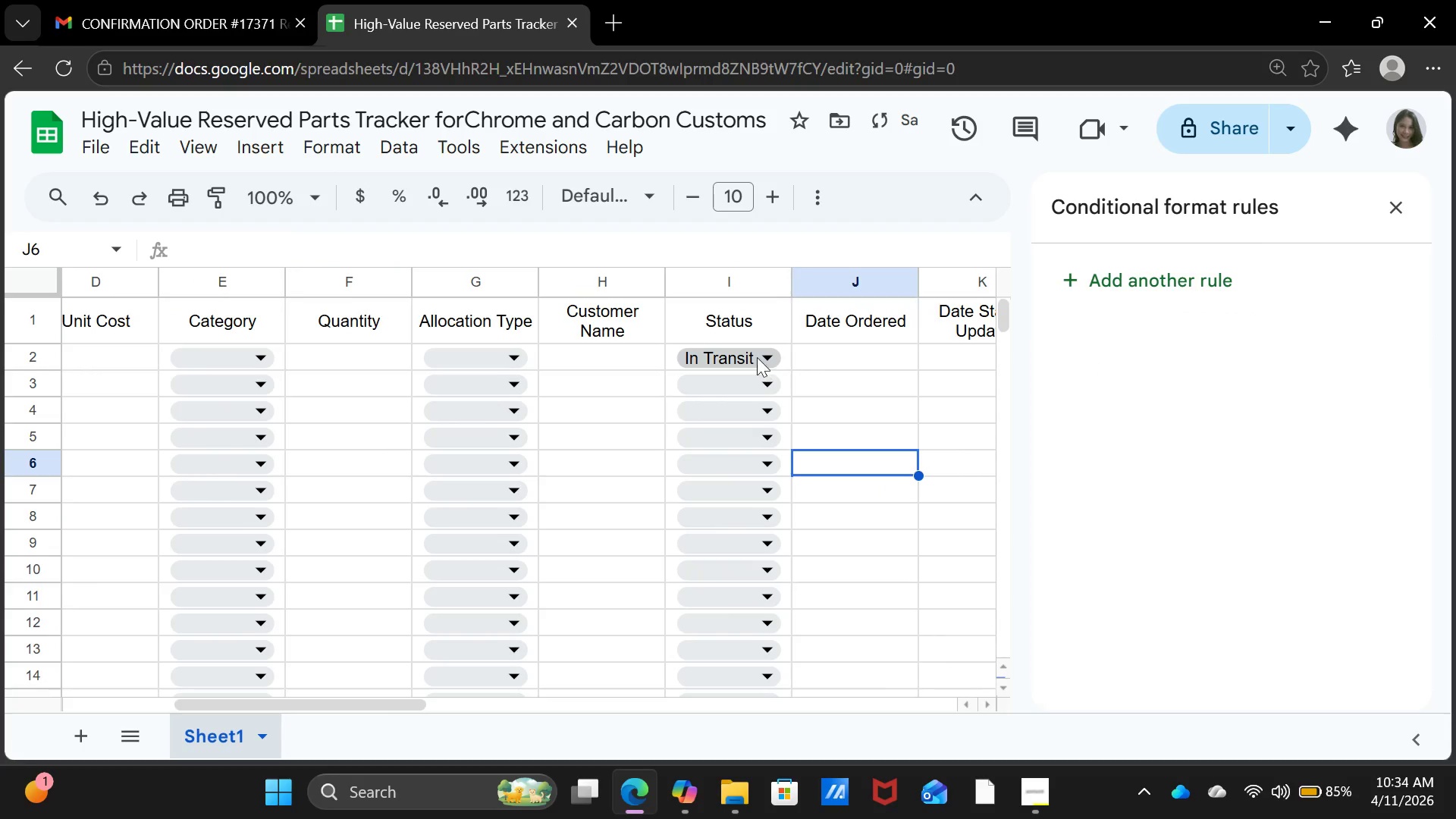 
left_click([755, 354])
 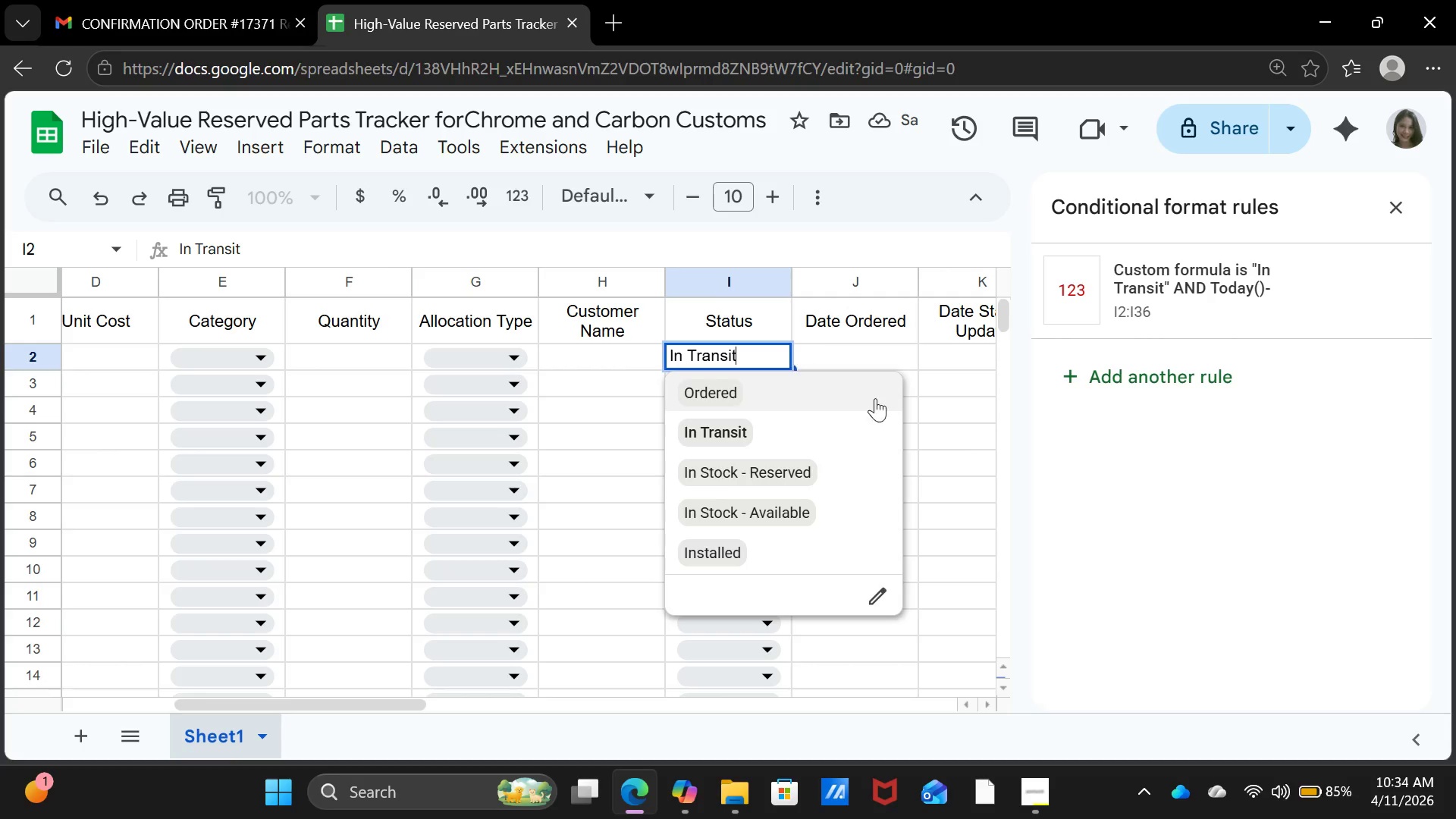 
left_click([944, 631])
 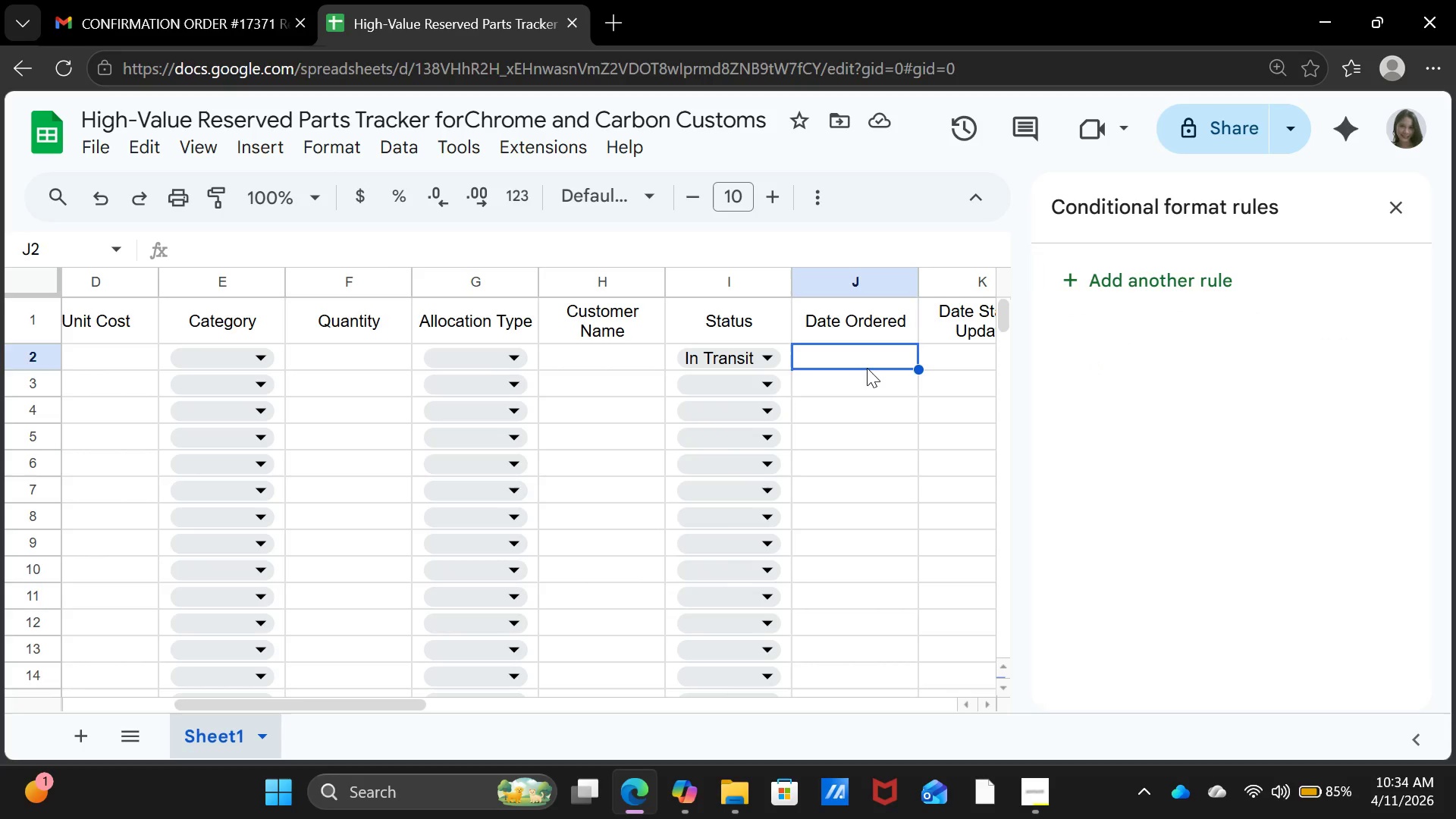 
type(04)
key(Backspace)
 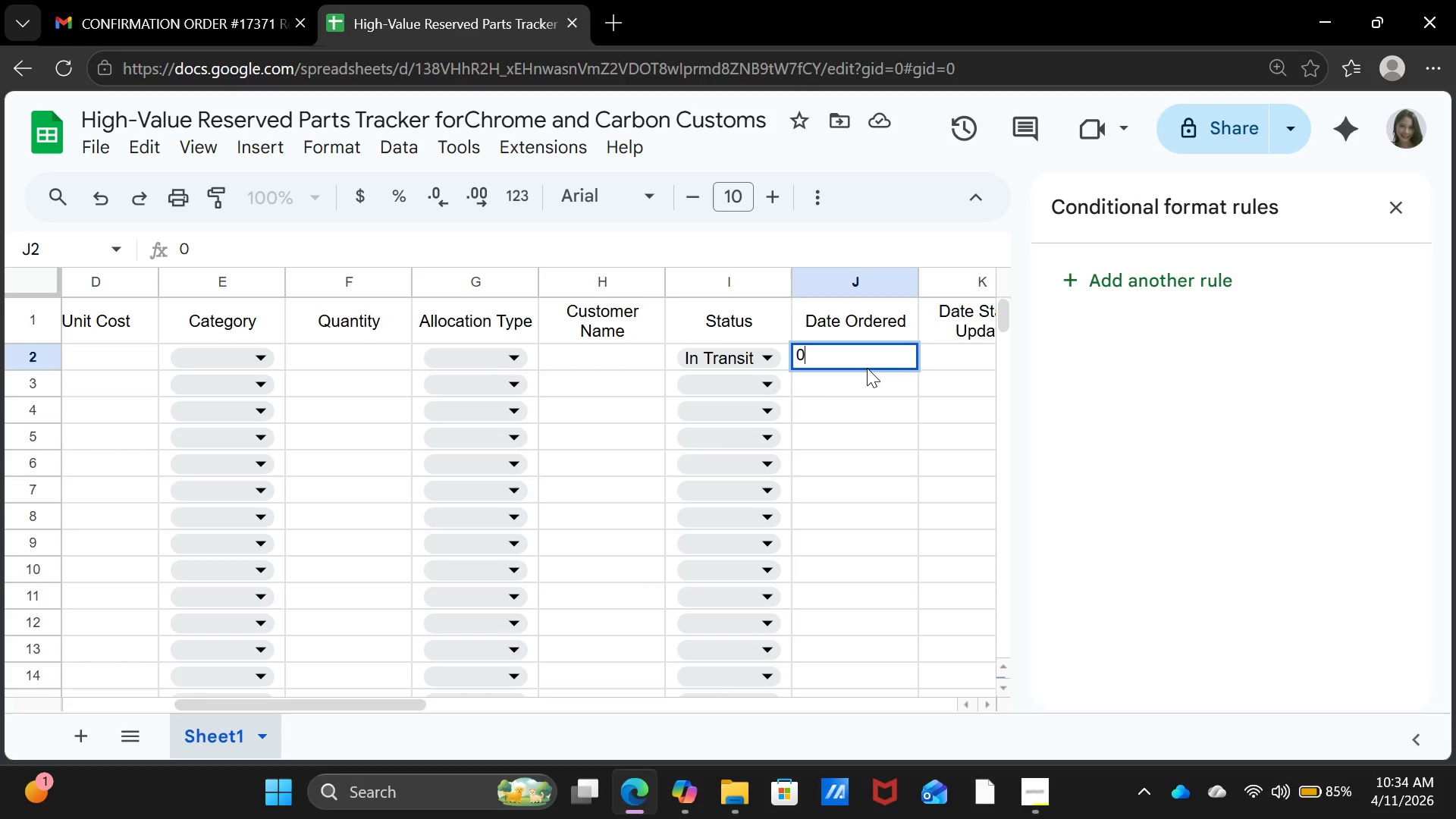 
type(3-30-2026)
 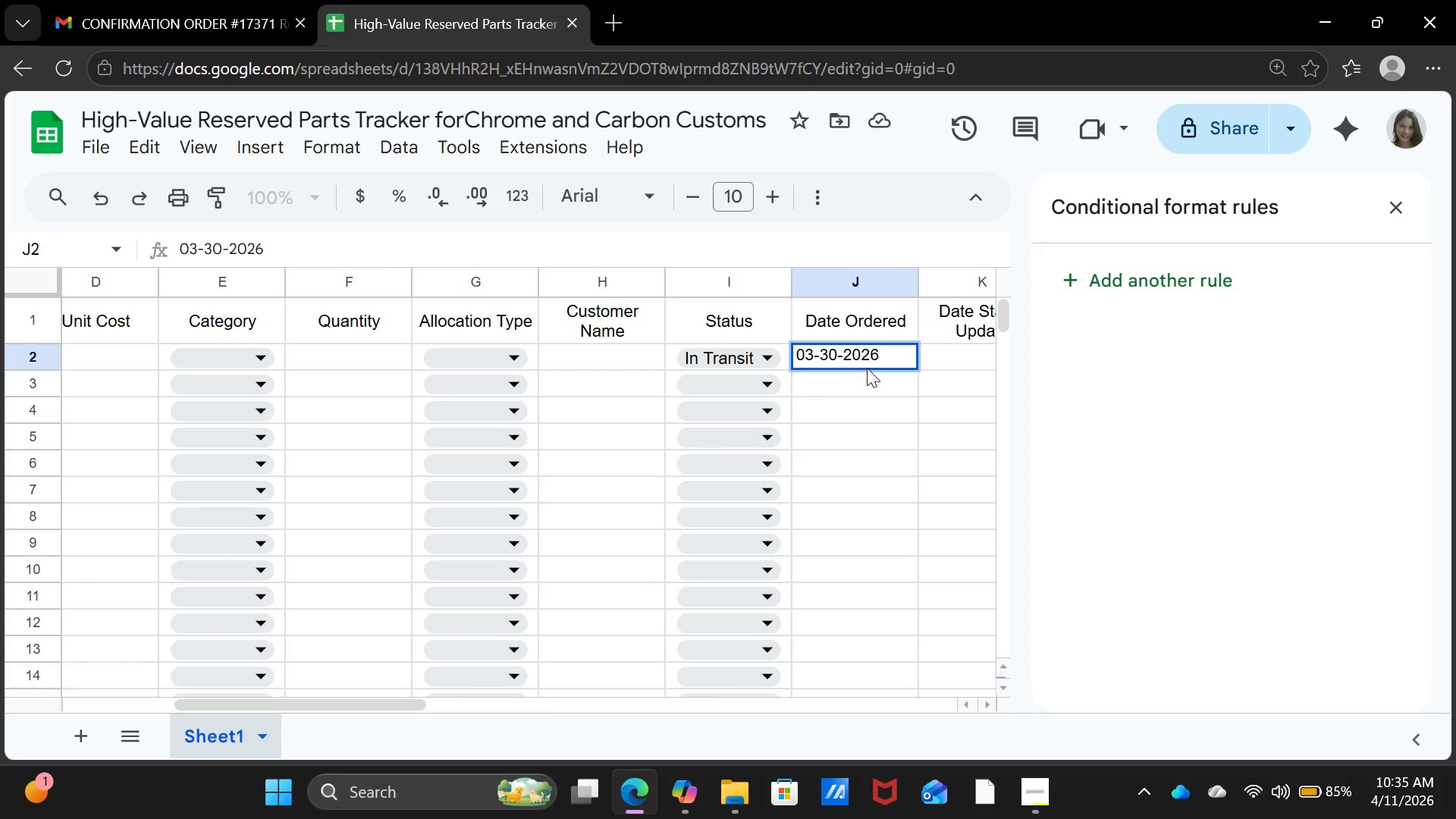 
key(Enter)
 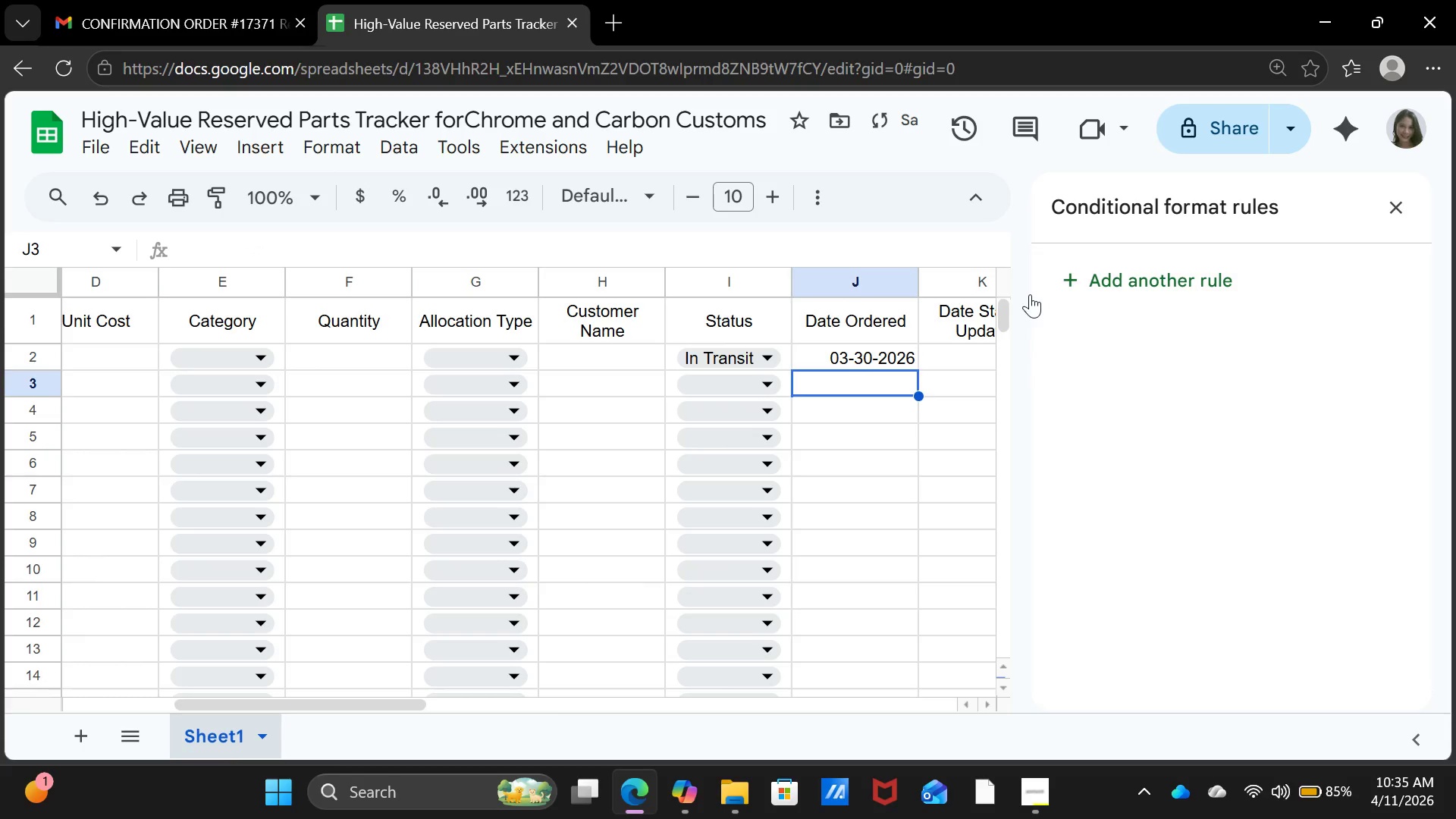 
left_click_drag(start_coordinate=[764, 362], to_coordinate=[761, 356])
 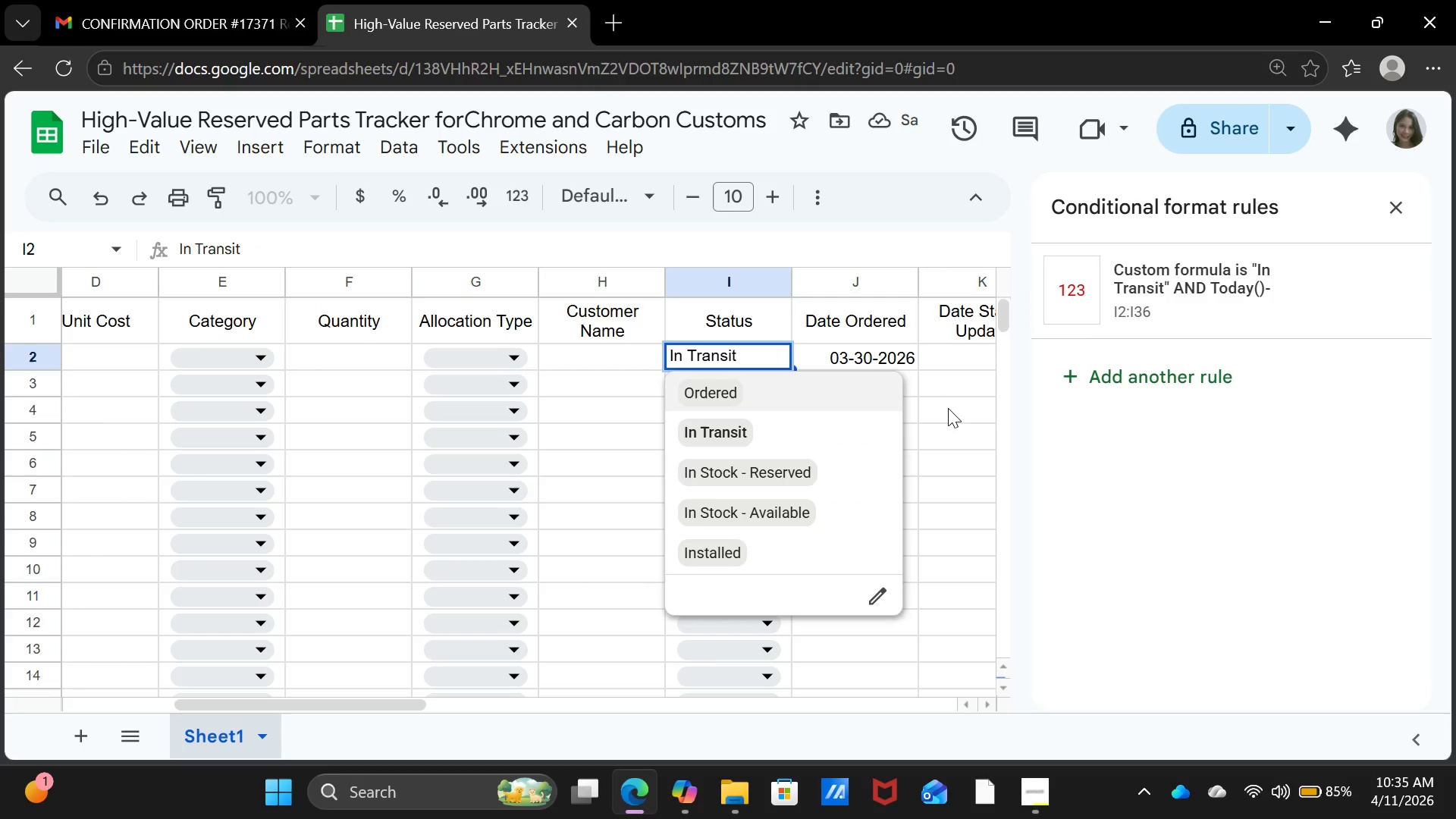 
left_click([949, 410])
 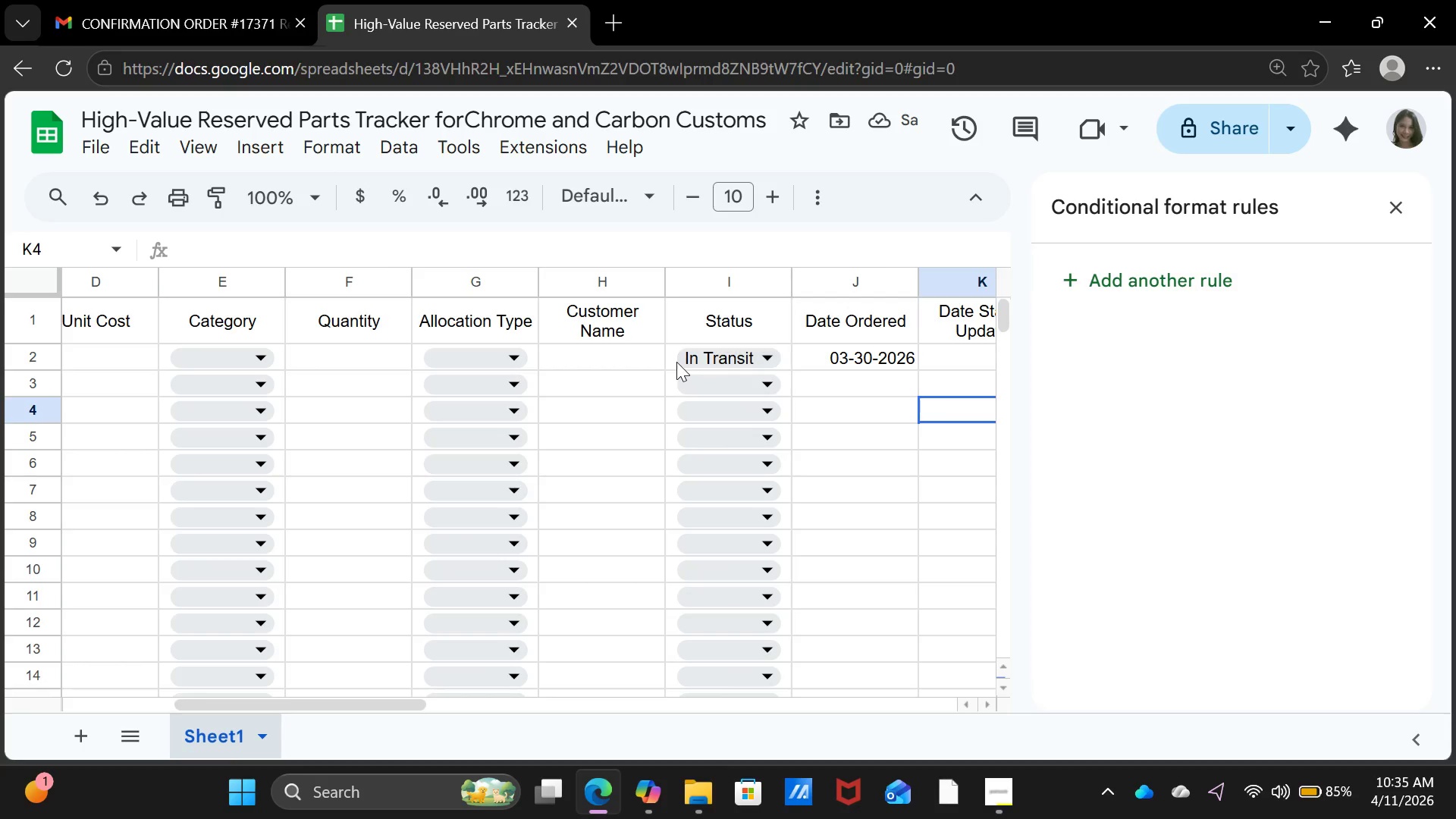 
left_click([676, 362])
 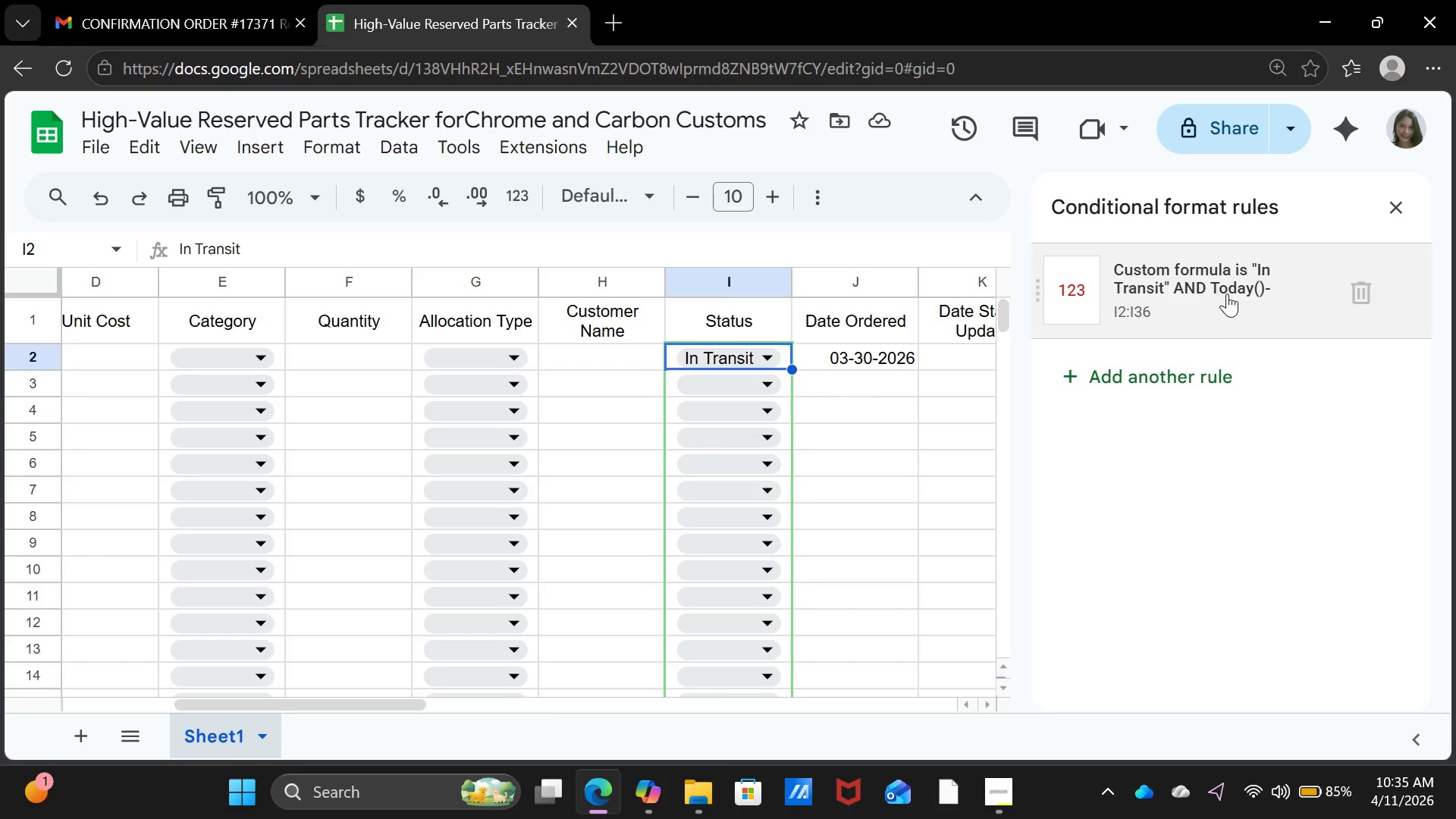 
left_click([1233, 293])
 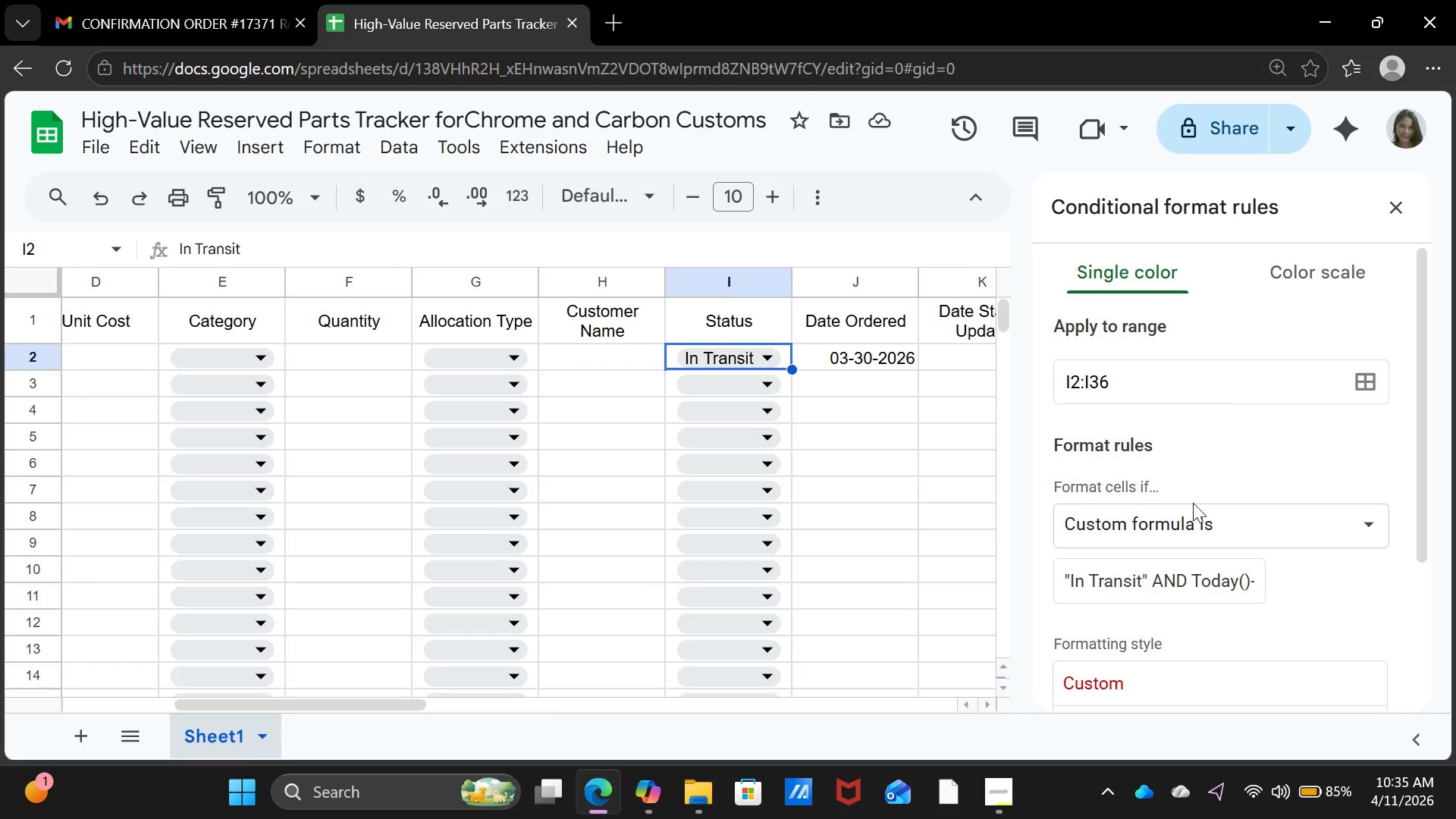 
scroll: coordinate [1196, 519], scroll_direction: down, amount: 1.0
 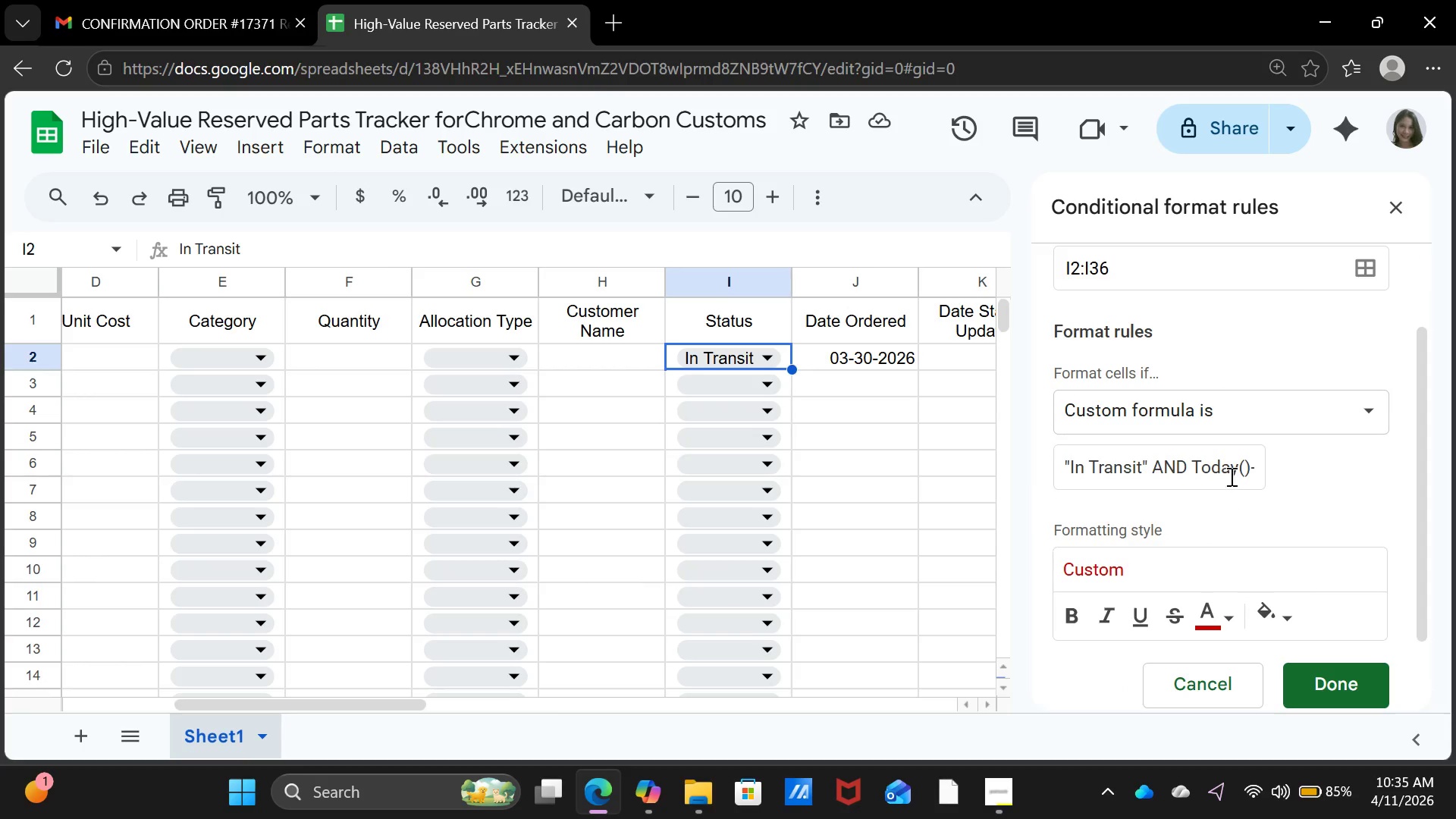 
left_click([1230, 476])
 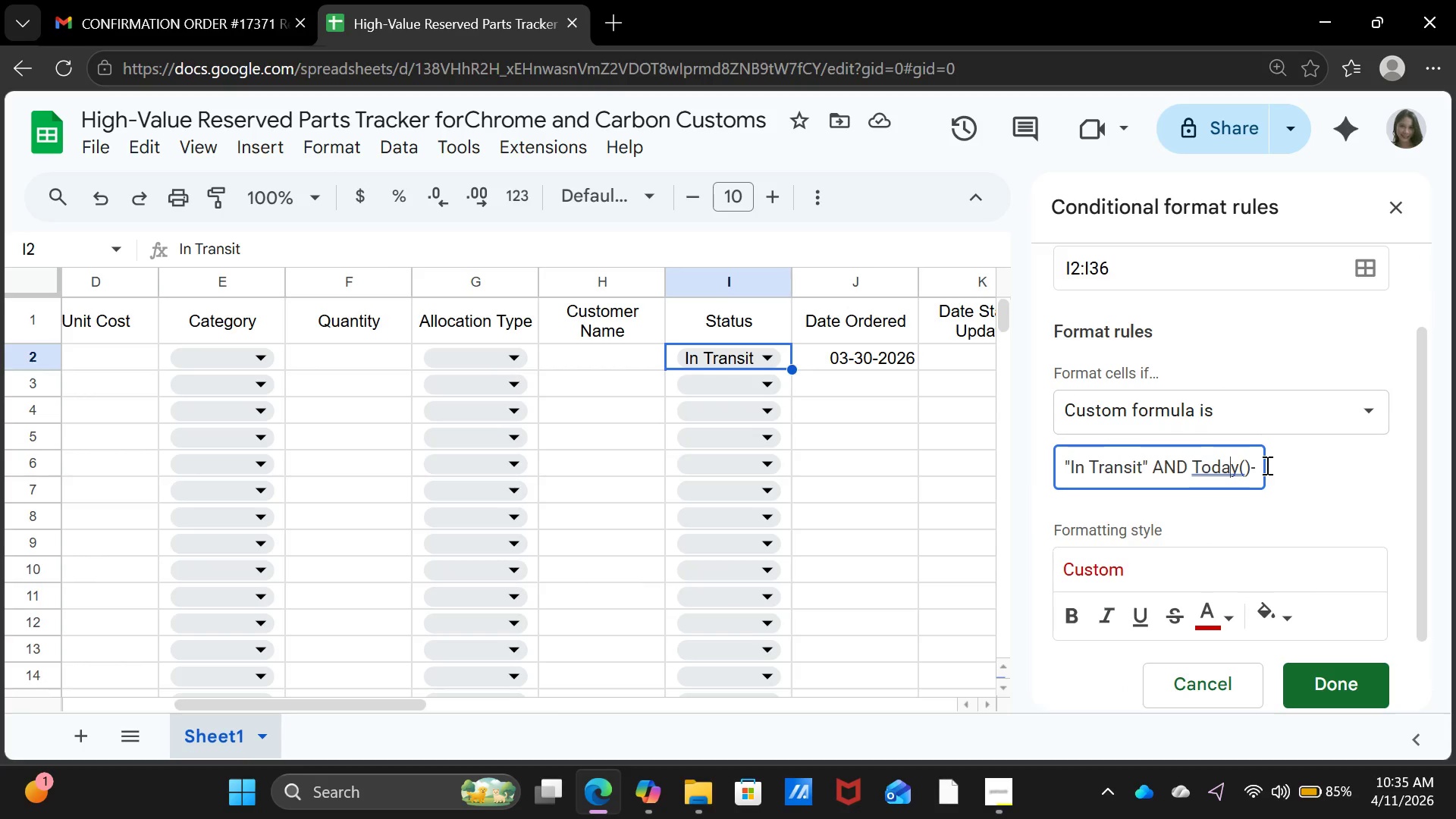 
key(ArrowRight)
 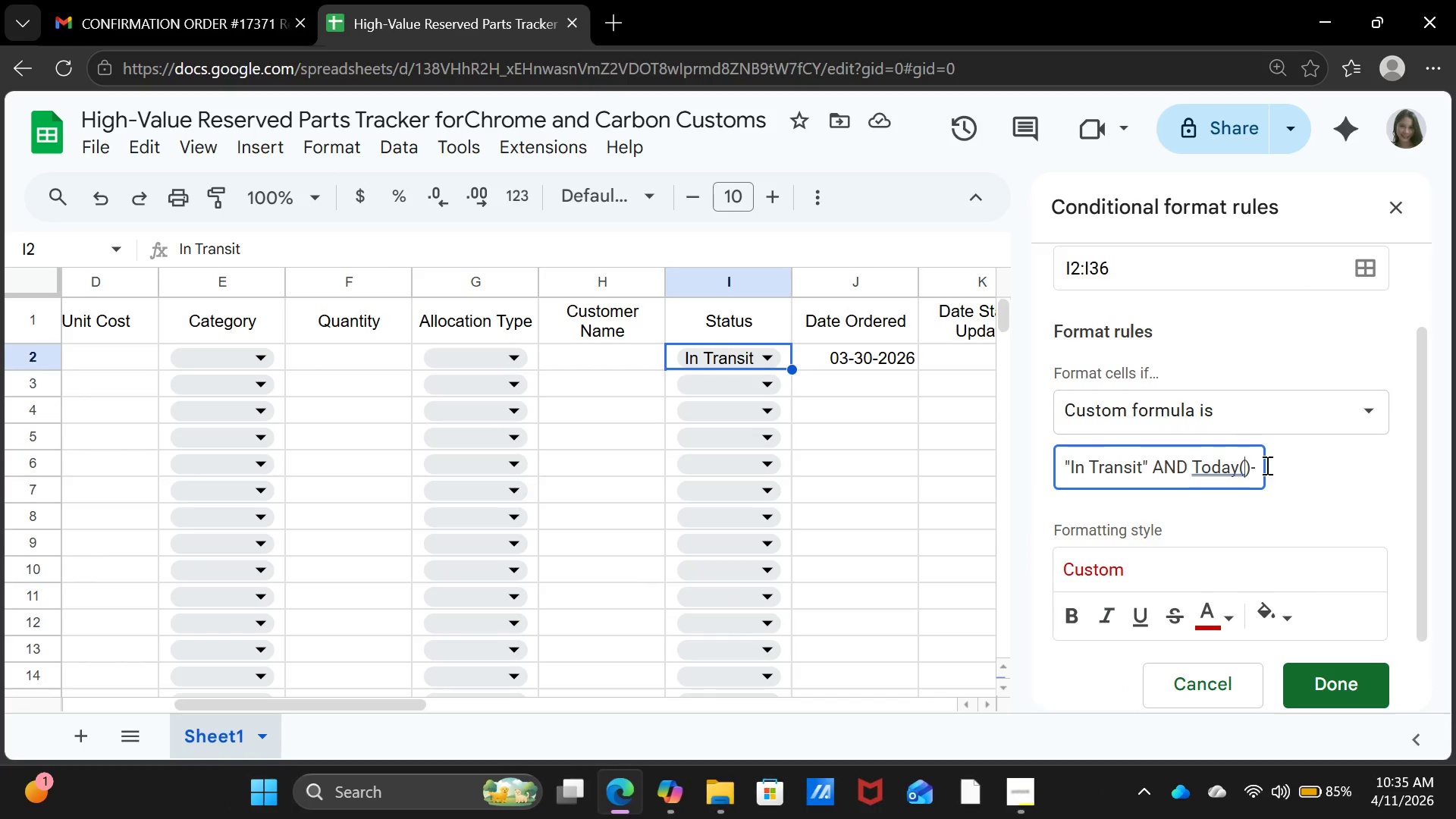 
key(ArrowRight)
 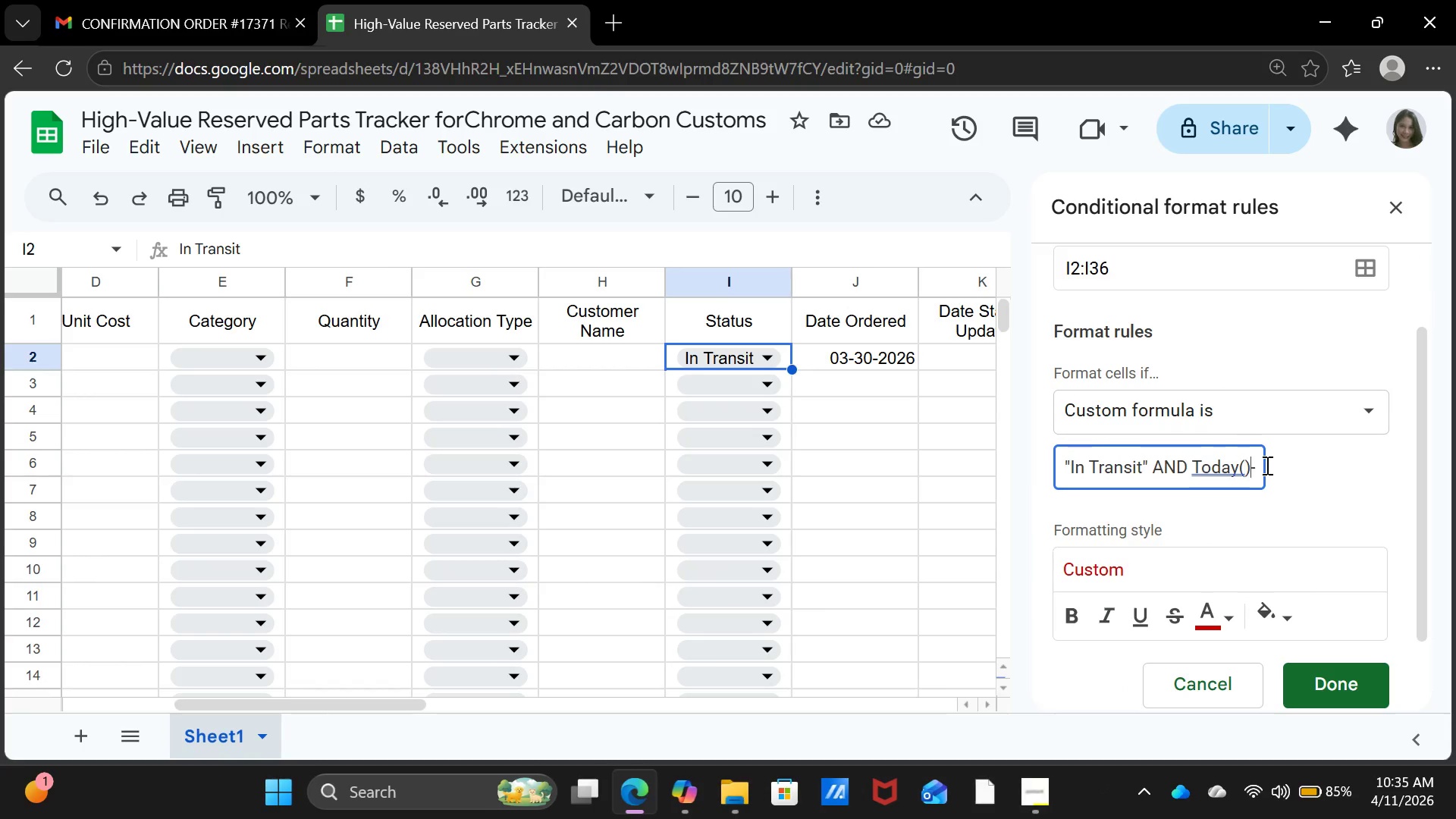 
key(ArrowRight)
 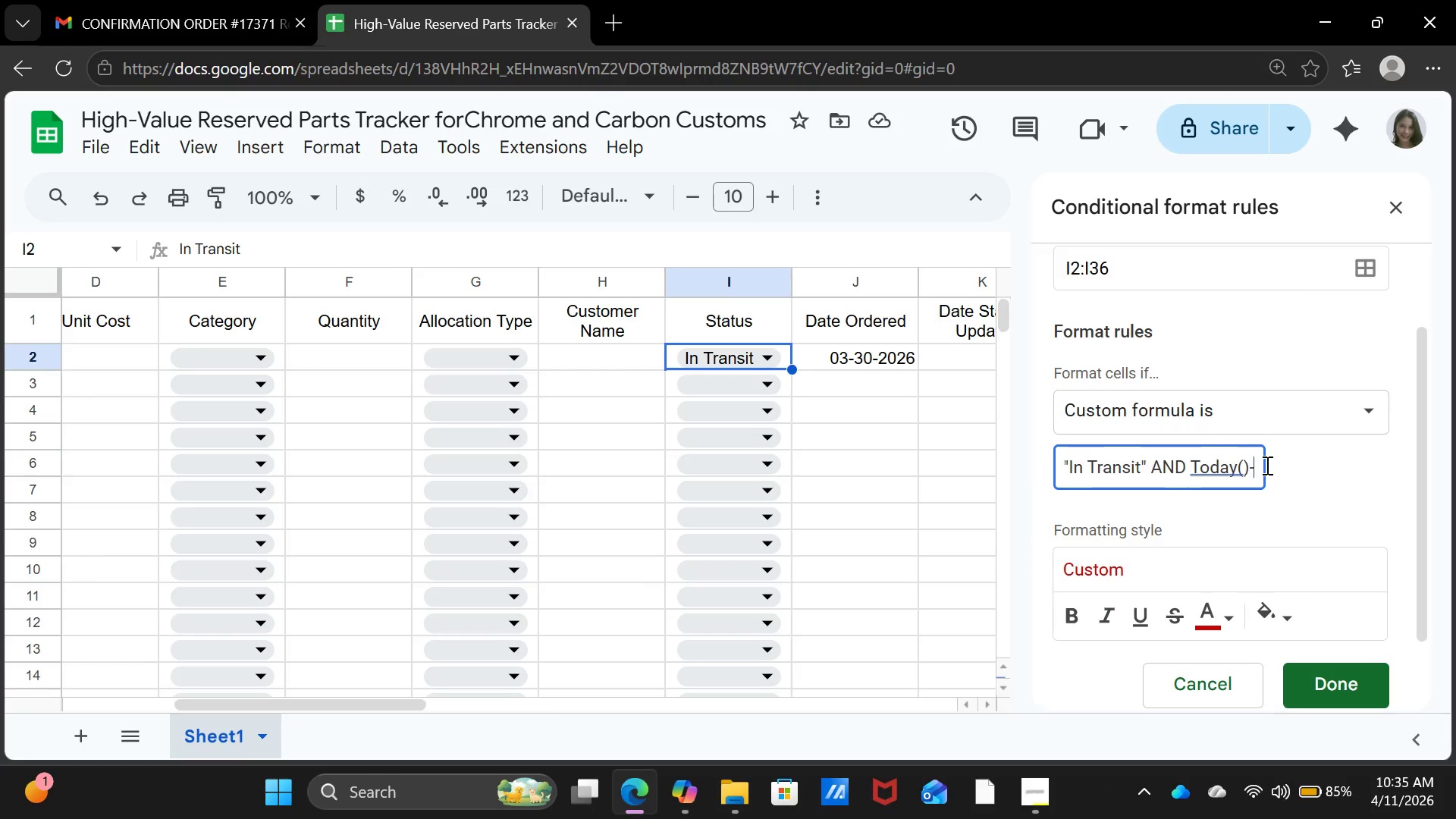 
key(ArrowRight)
 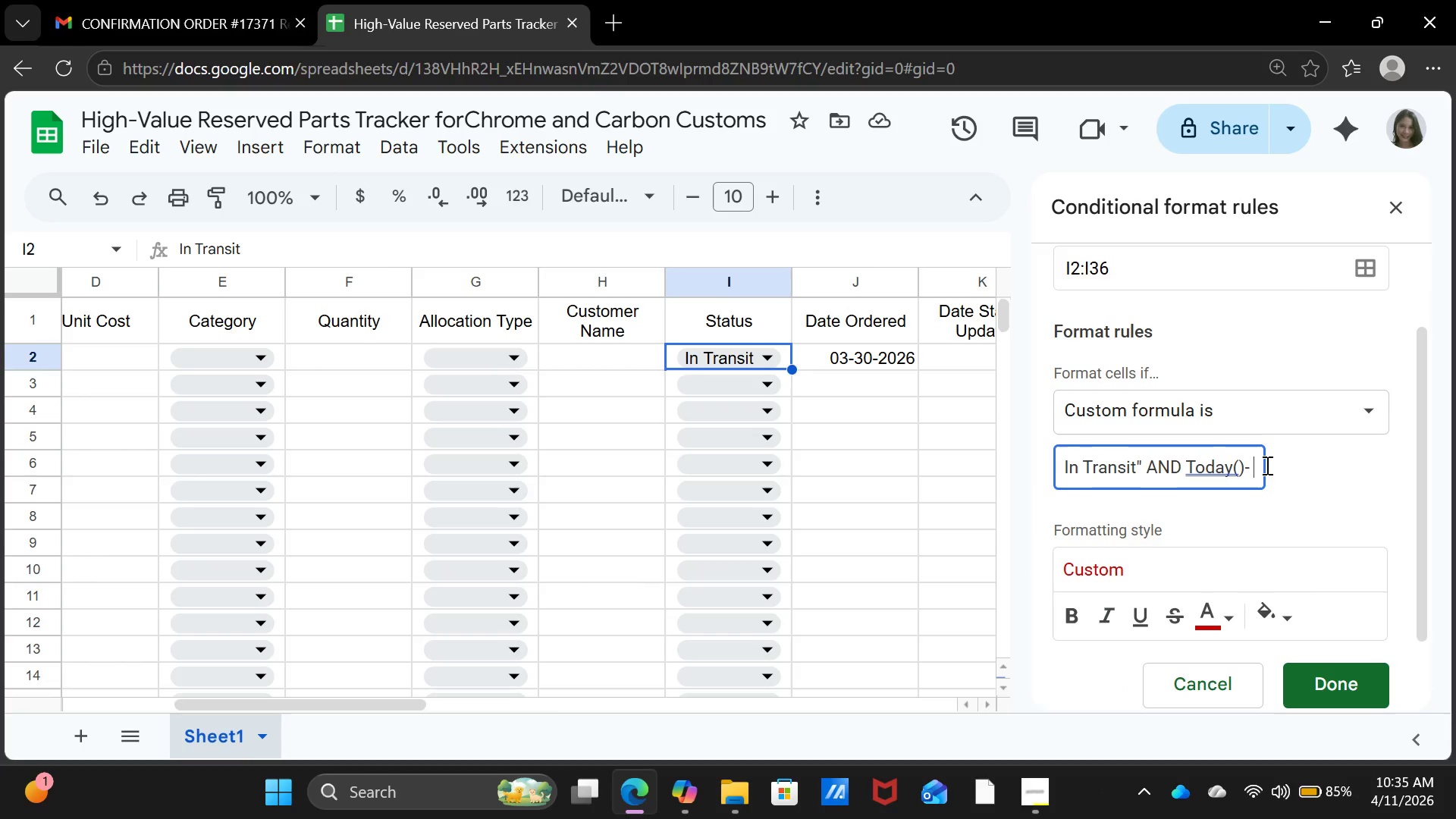 
key(ArrowRight)
 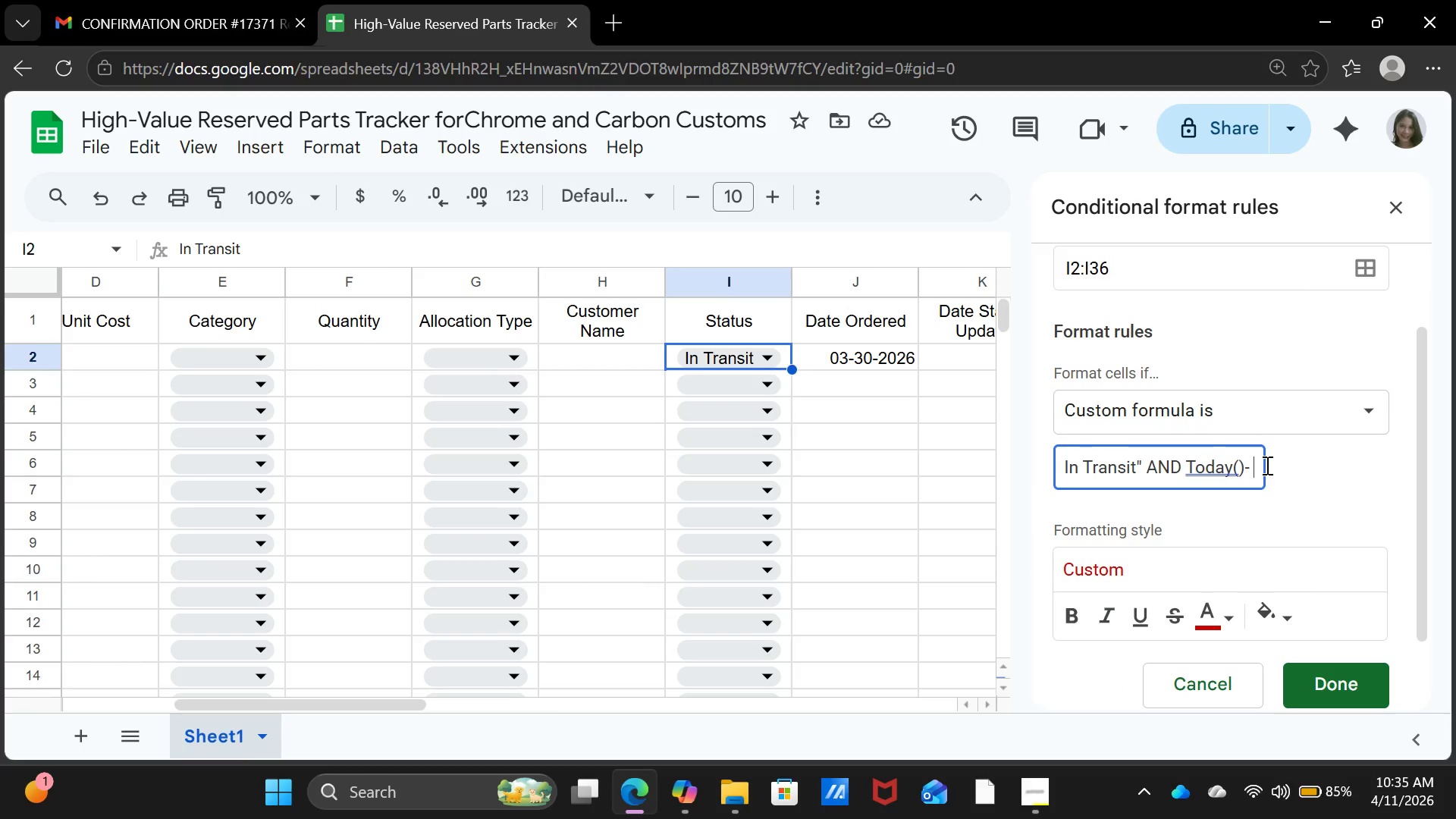 
key(ArrowRight)
 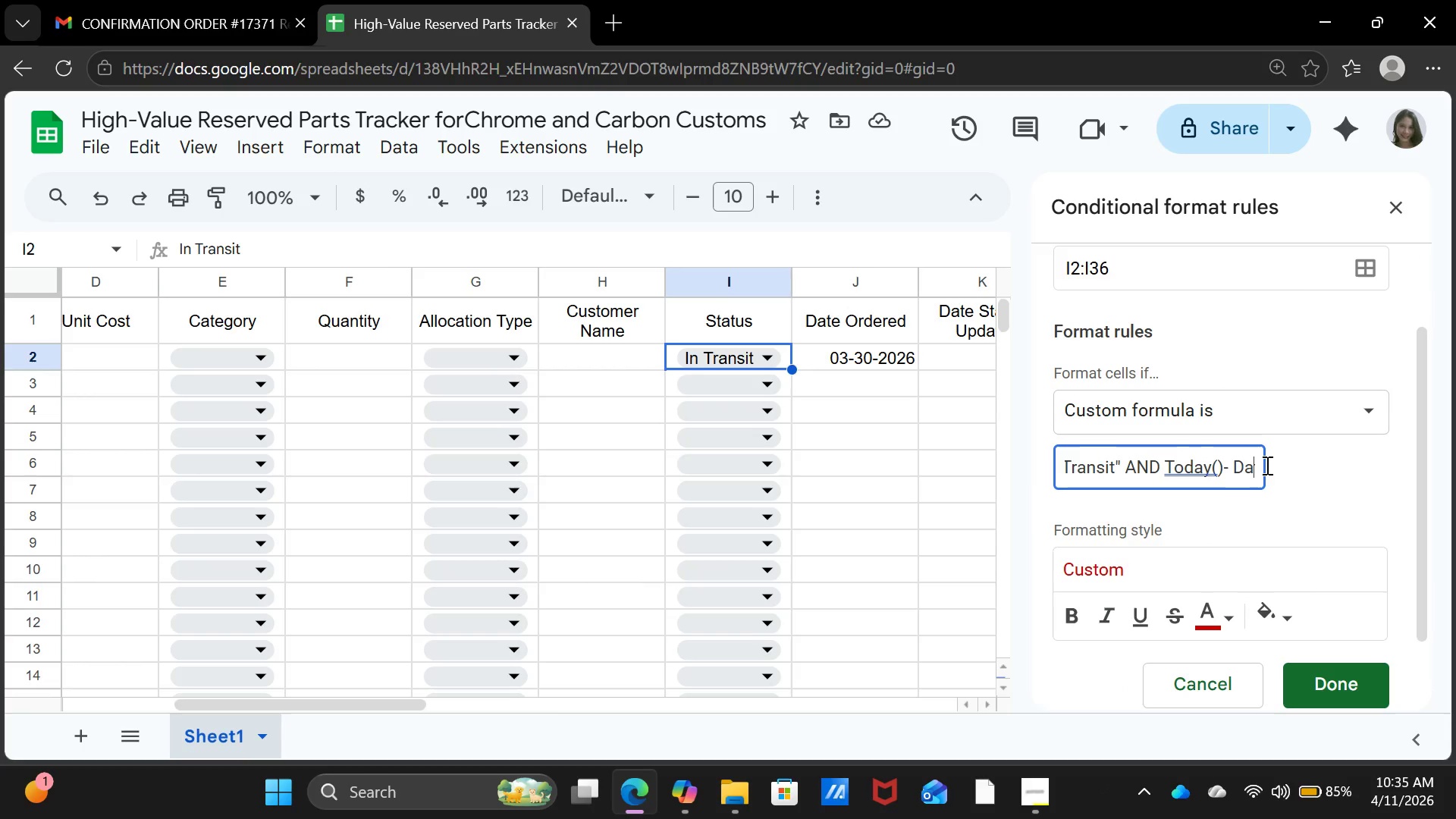 
key(ArrowRight)
 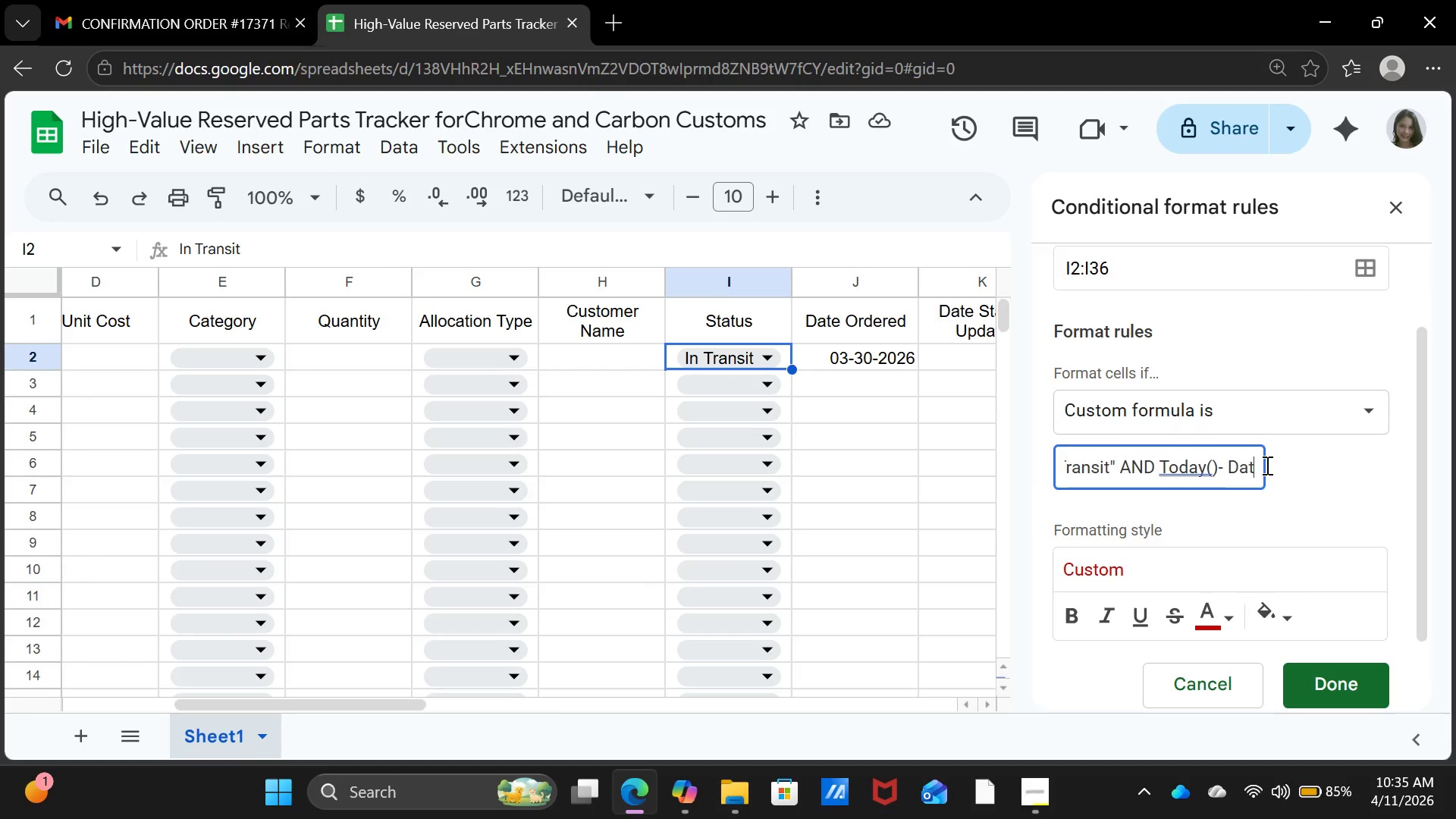 
key(ArrowRight)
 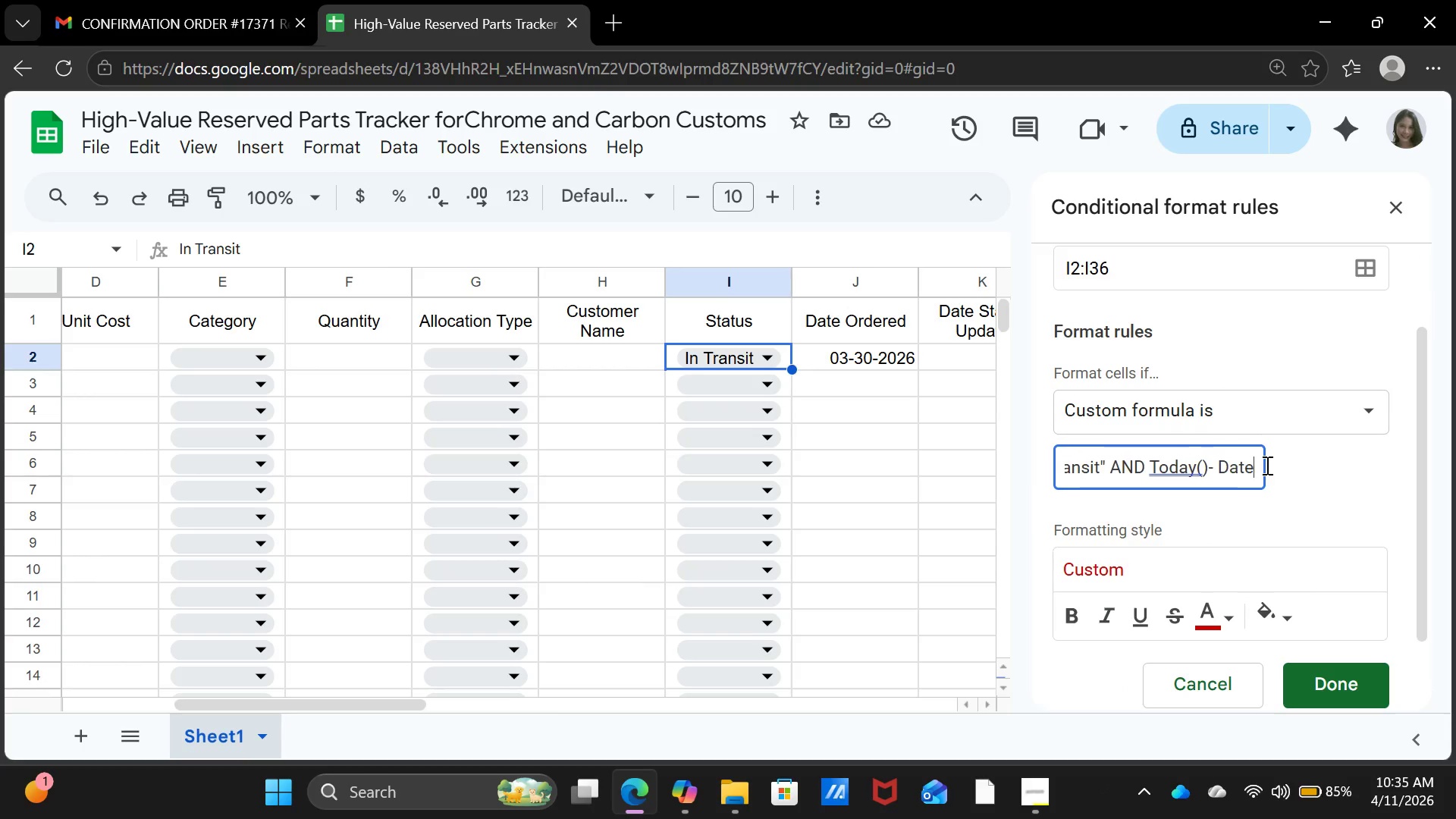 
key(ArrowRight)
 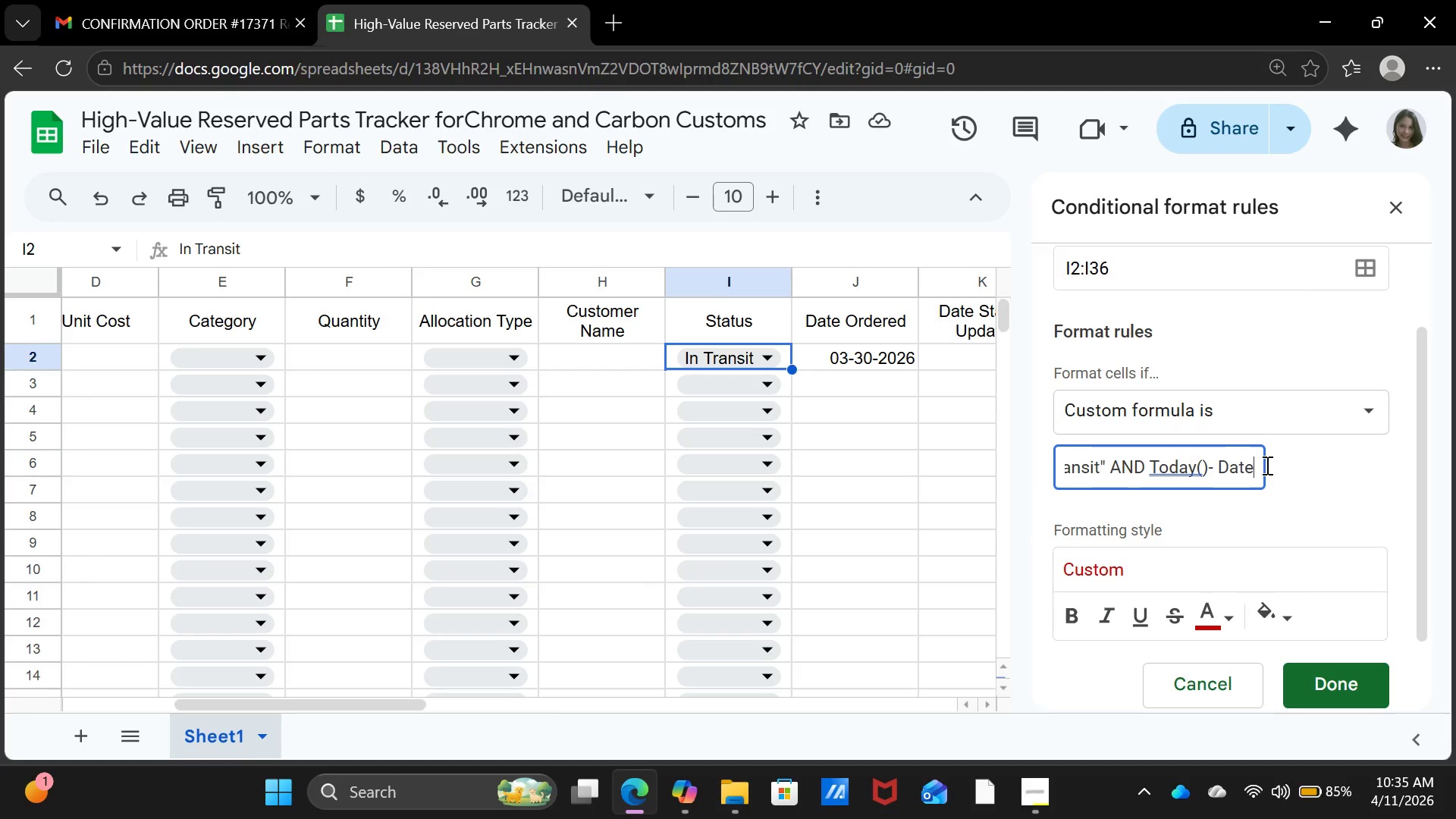 
key(ArrowRight)
 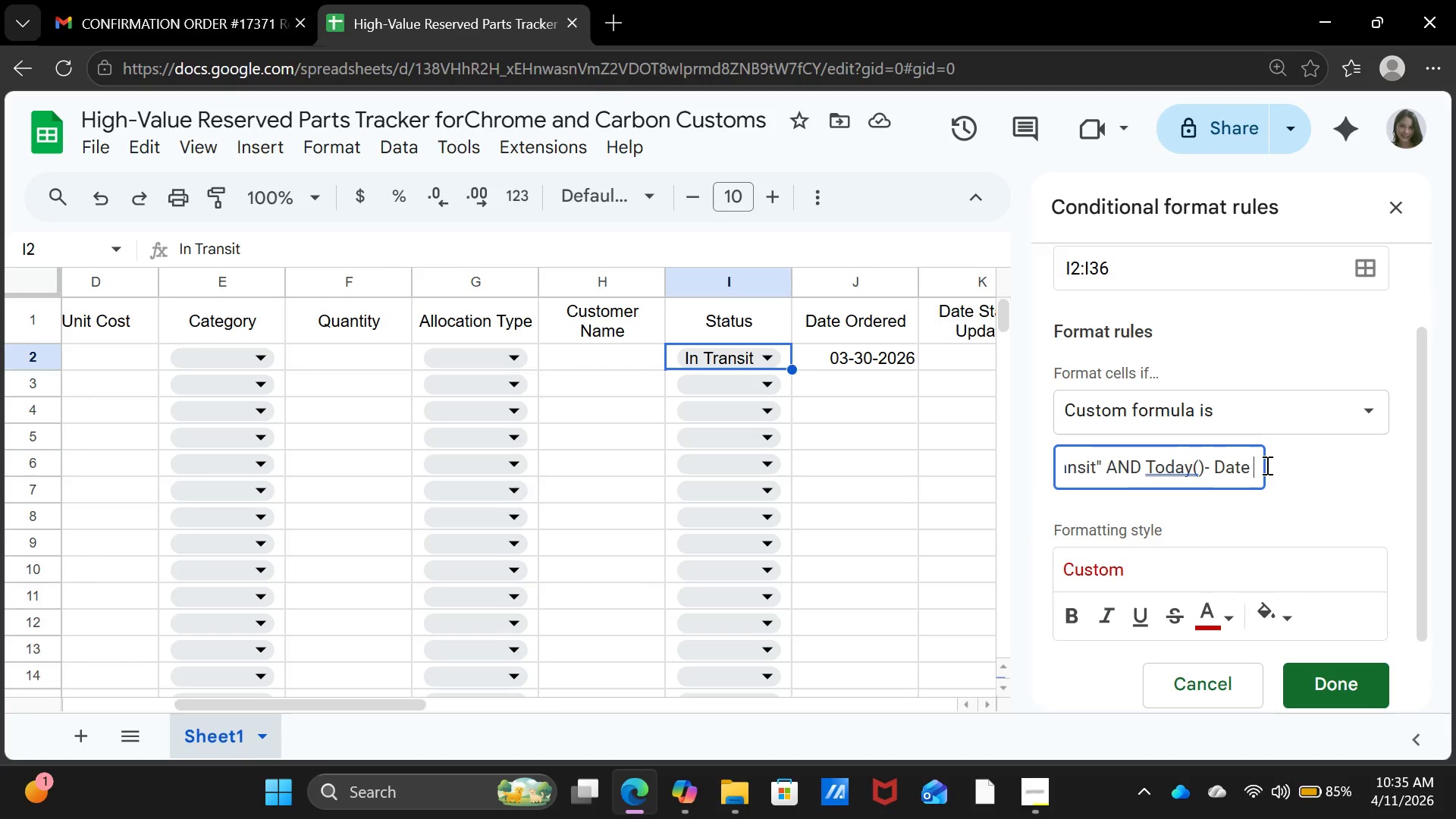 
key(ArrowRight)
 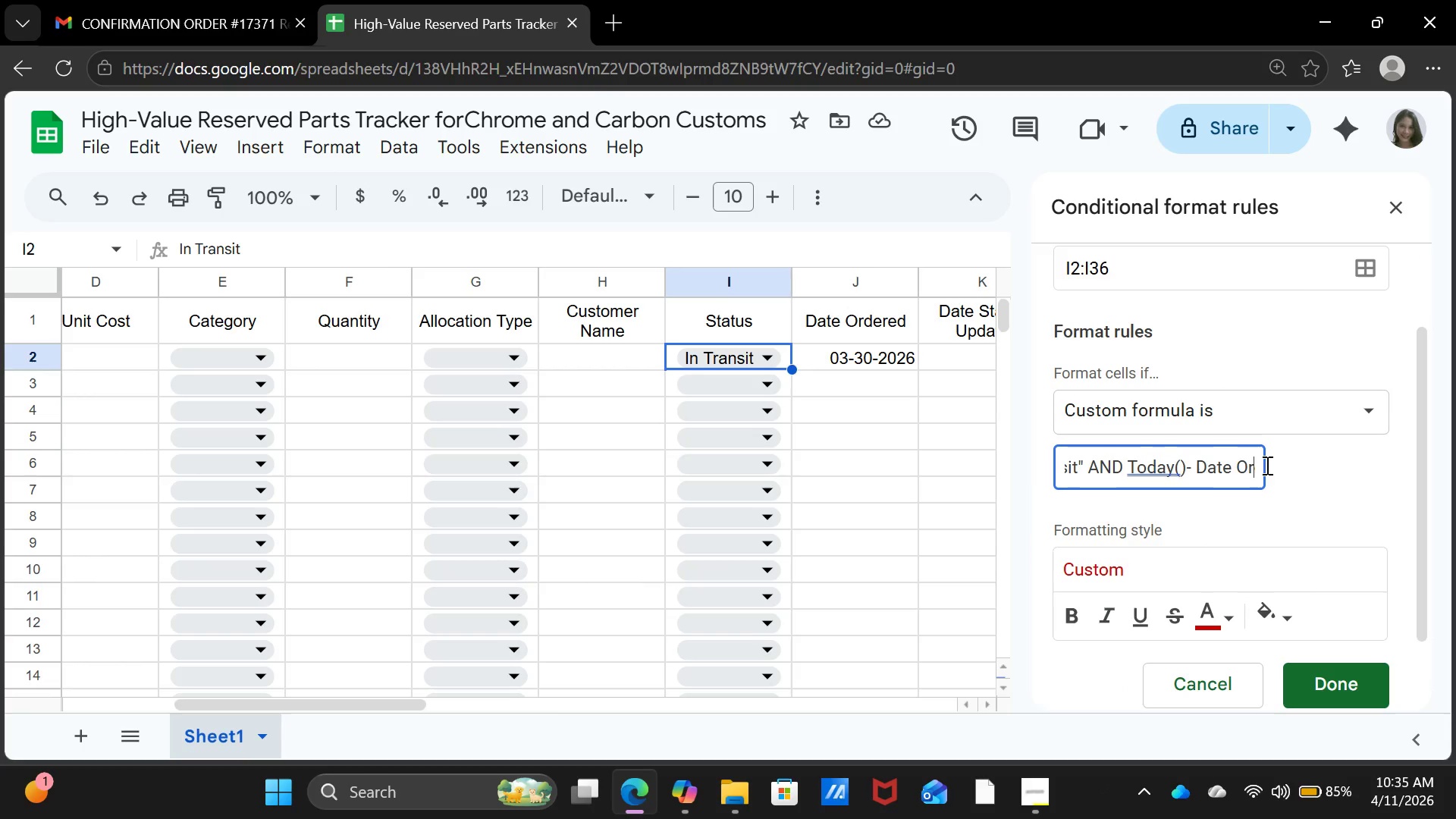 
key(ArrowRight)
 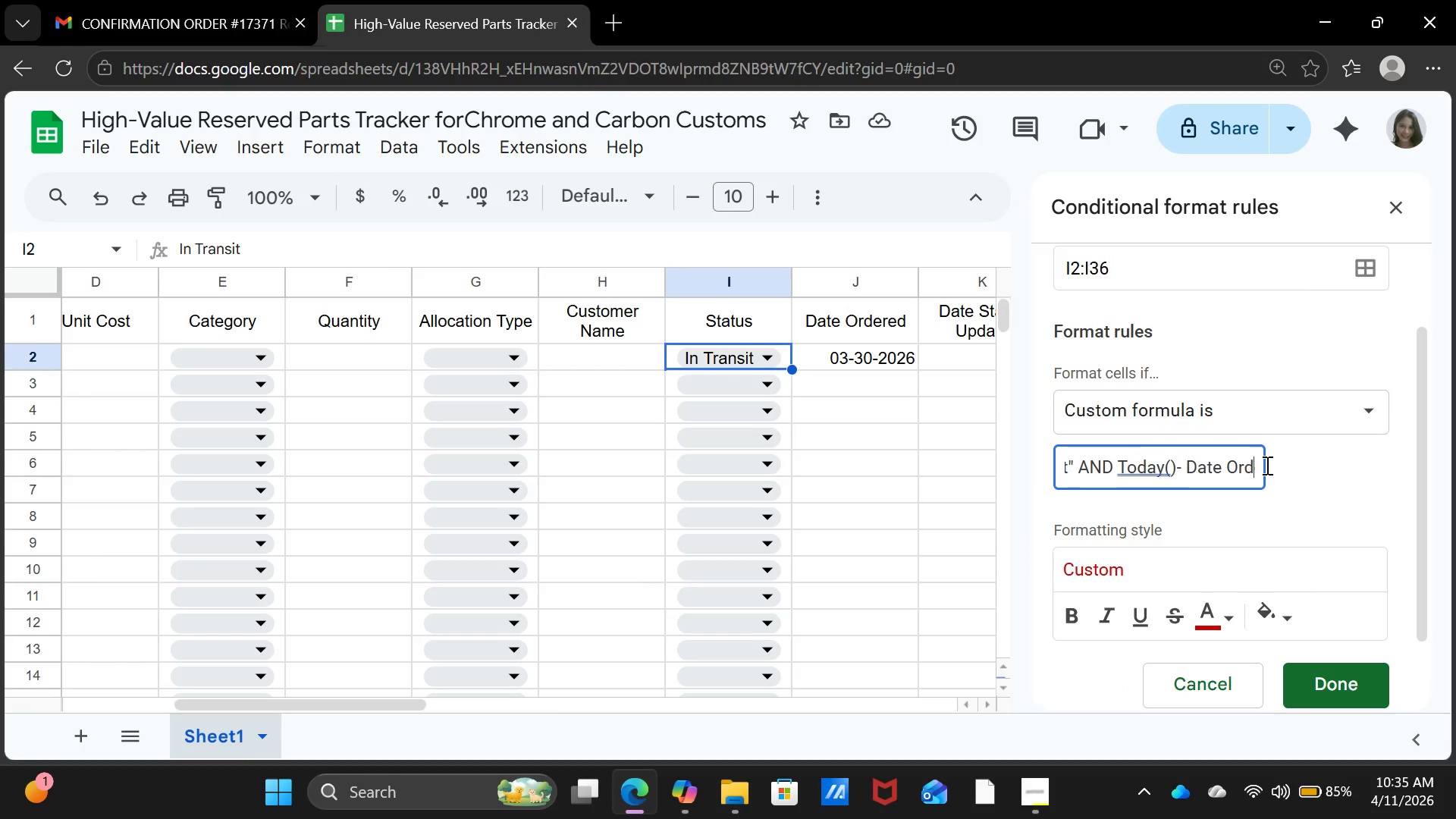 
key(ArrowRight)
 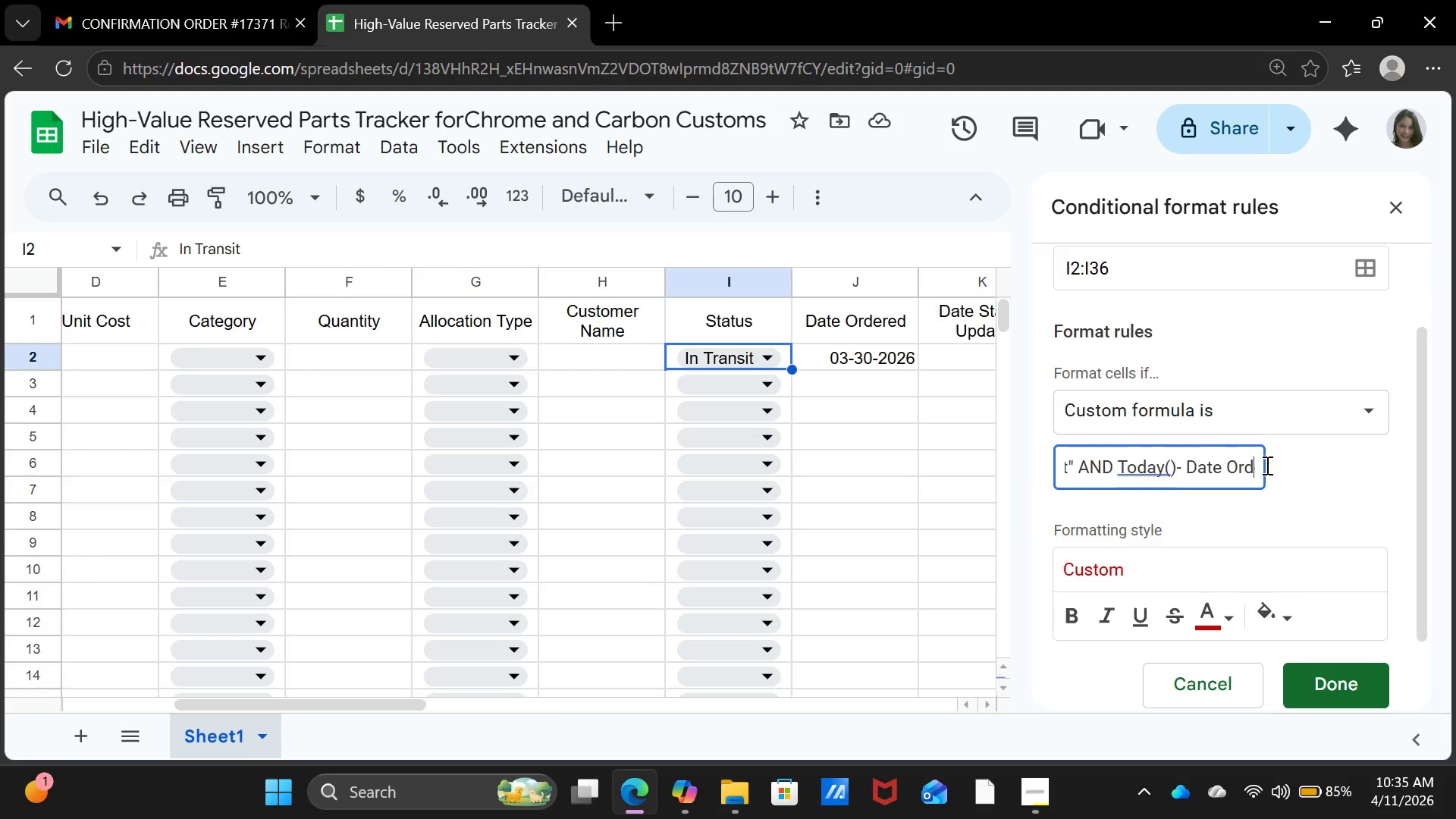 
key(ArrowRight)
 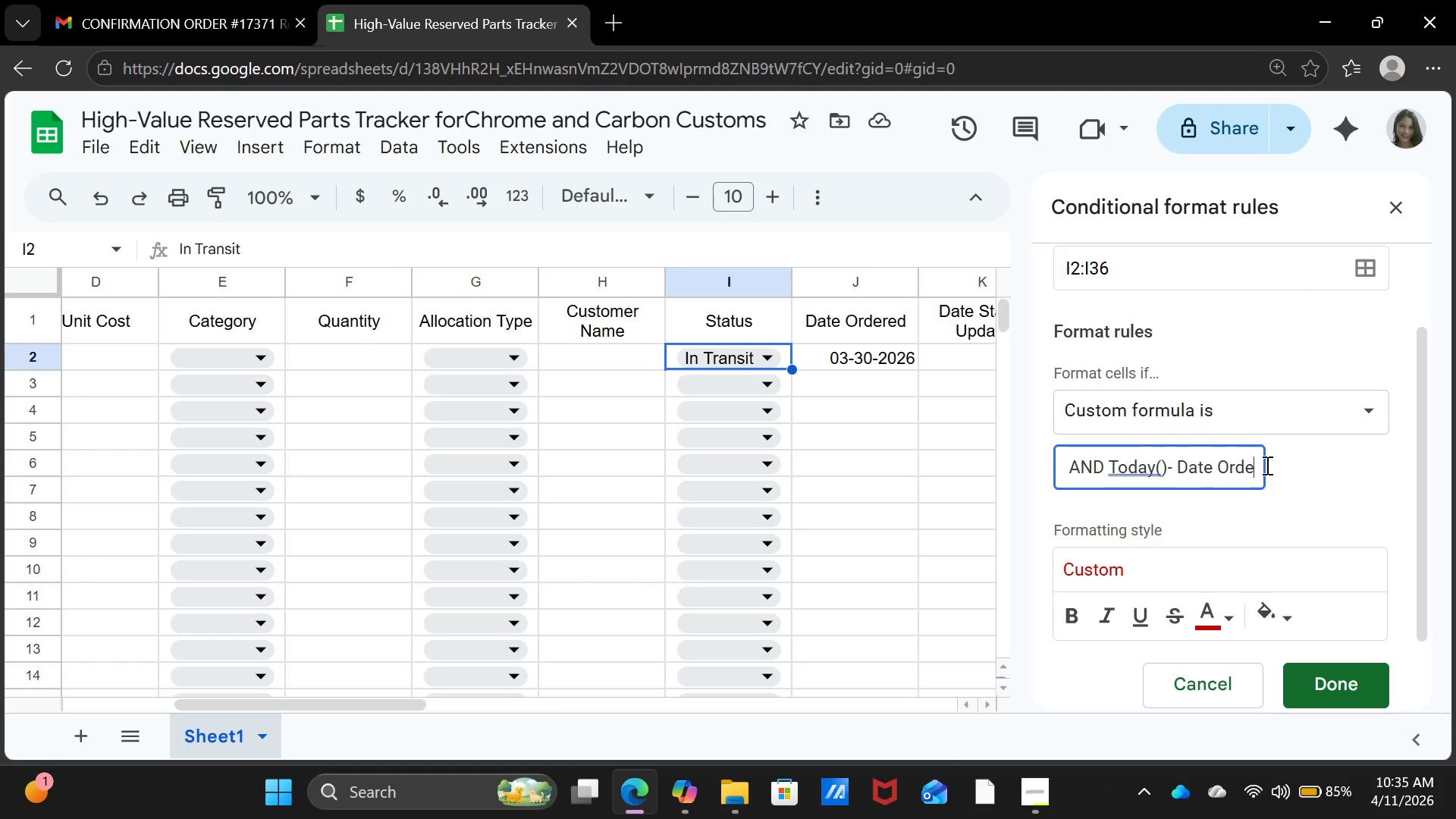 
key(ArrowRight)
 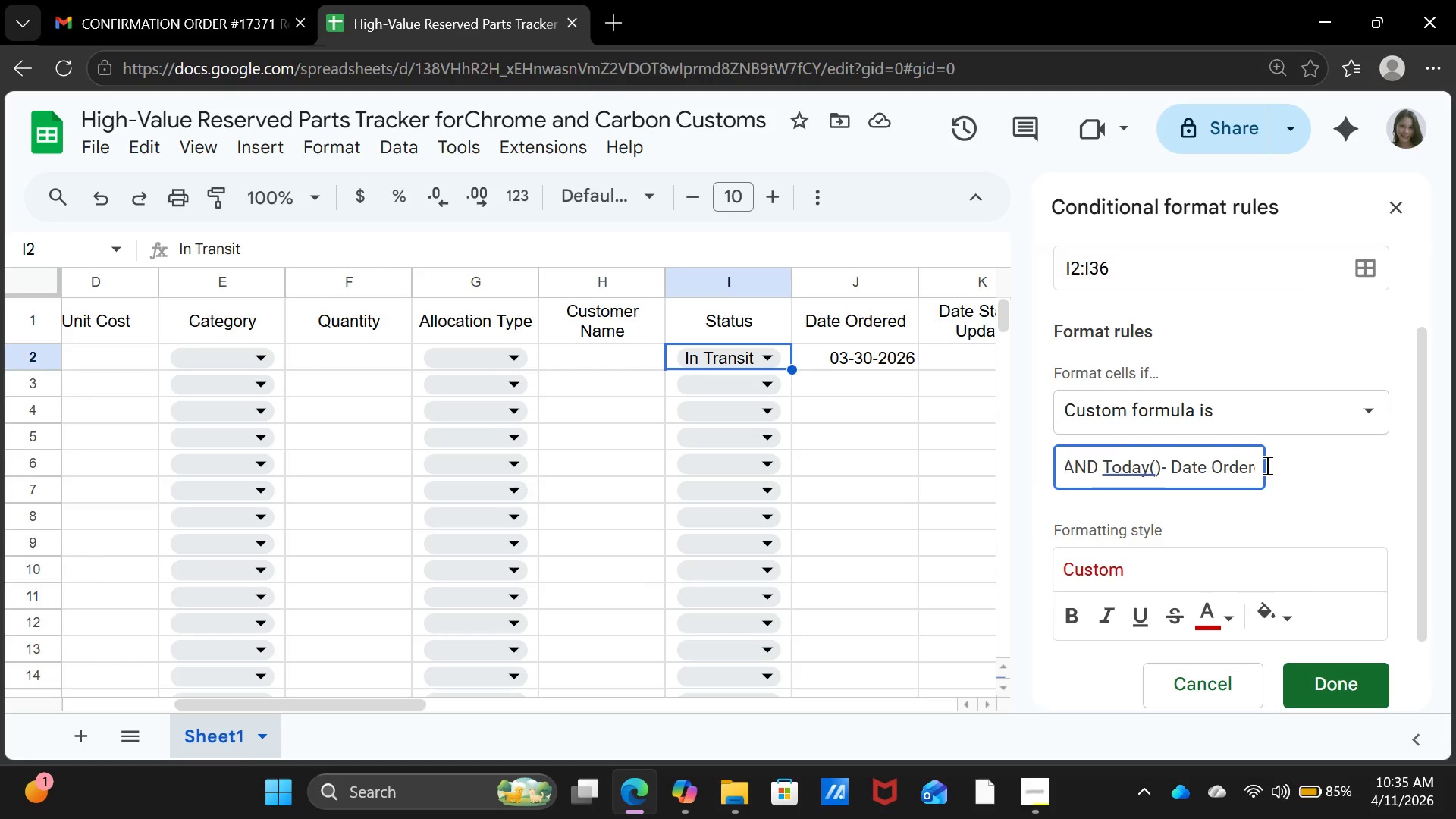 
key(ArrowRight)
 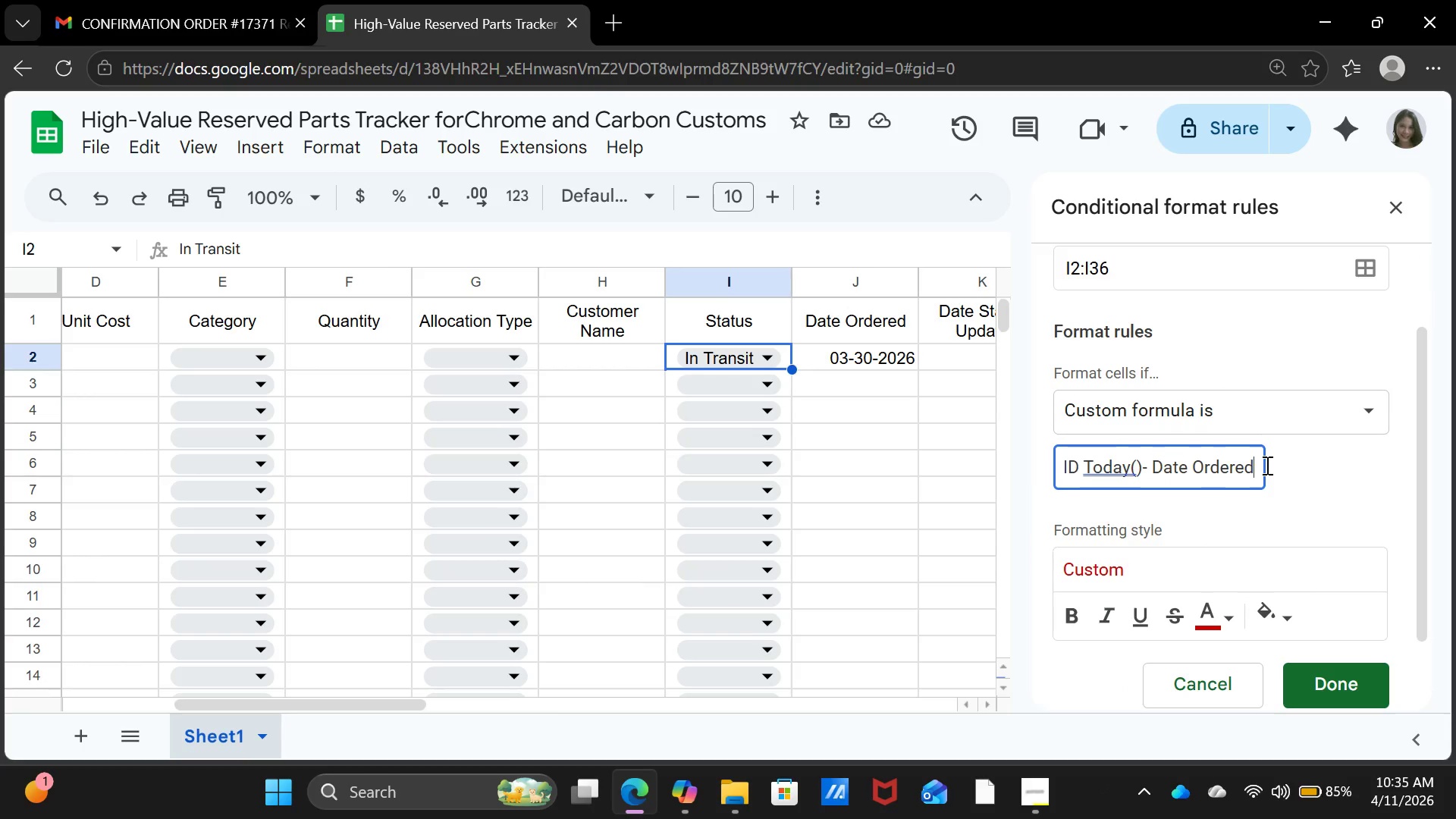 
key(ArrowRight)
 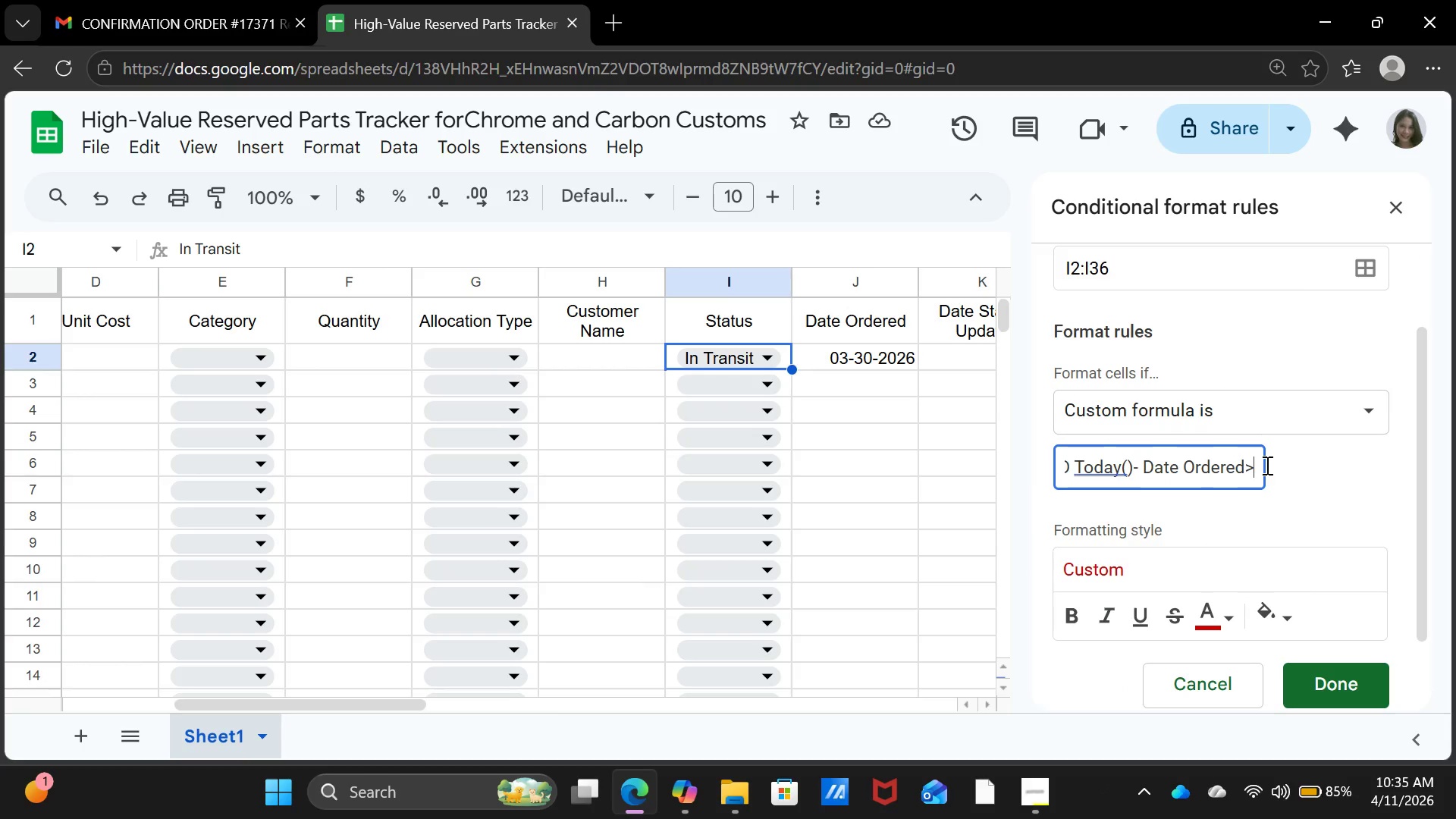 
key(ArrowRight)
 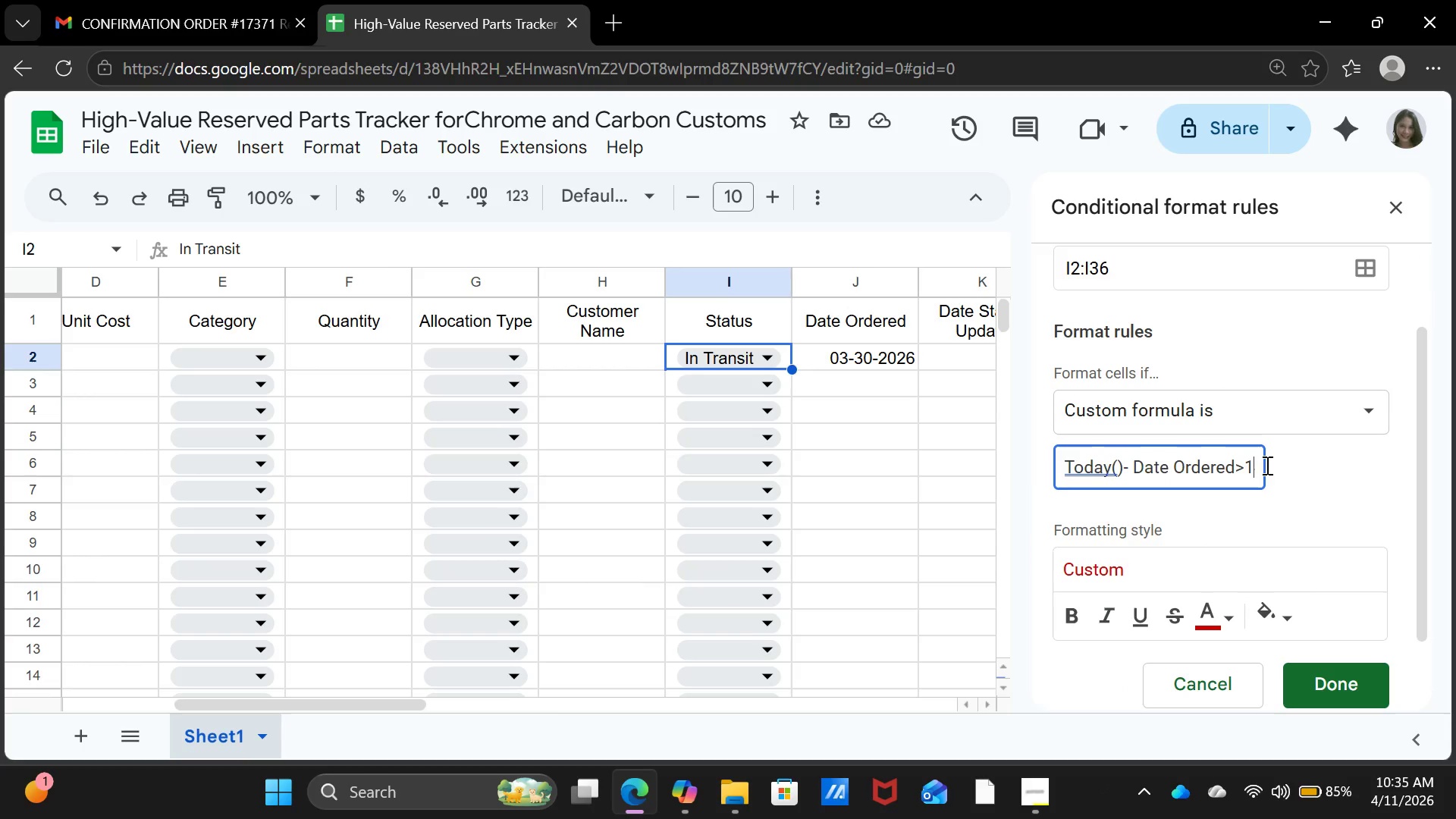 
key(ArrowRight)
 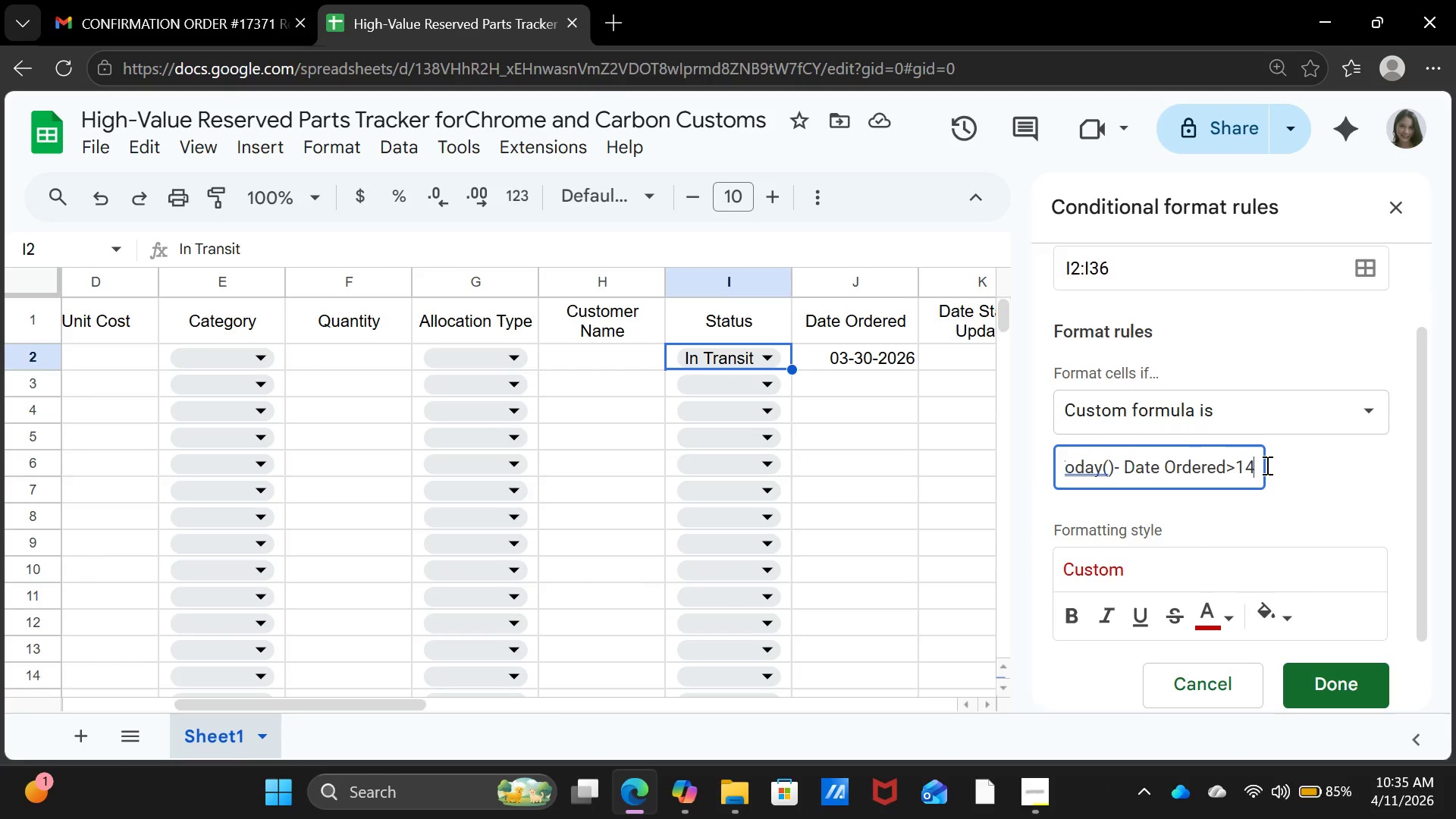 
key(ArrowRight)
 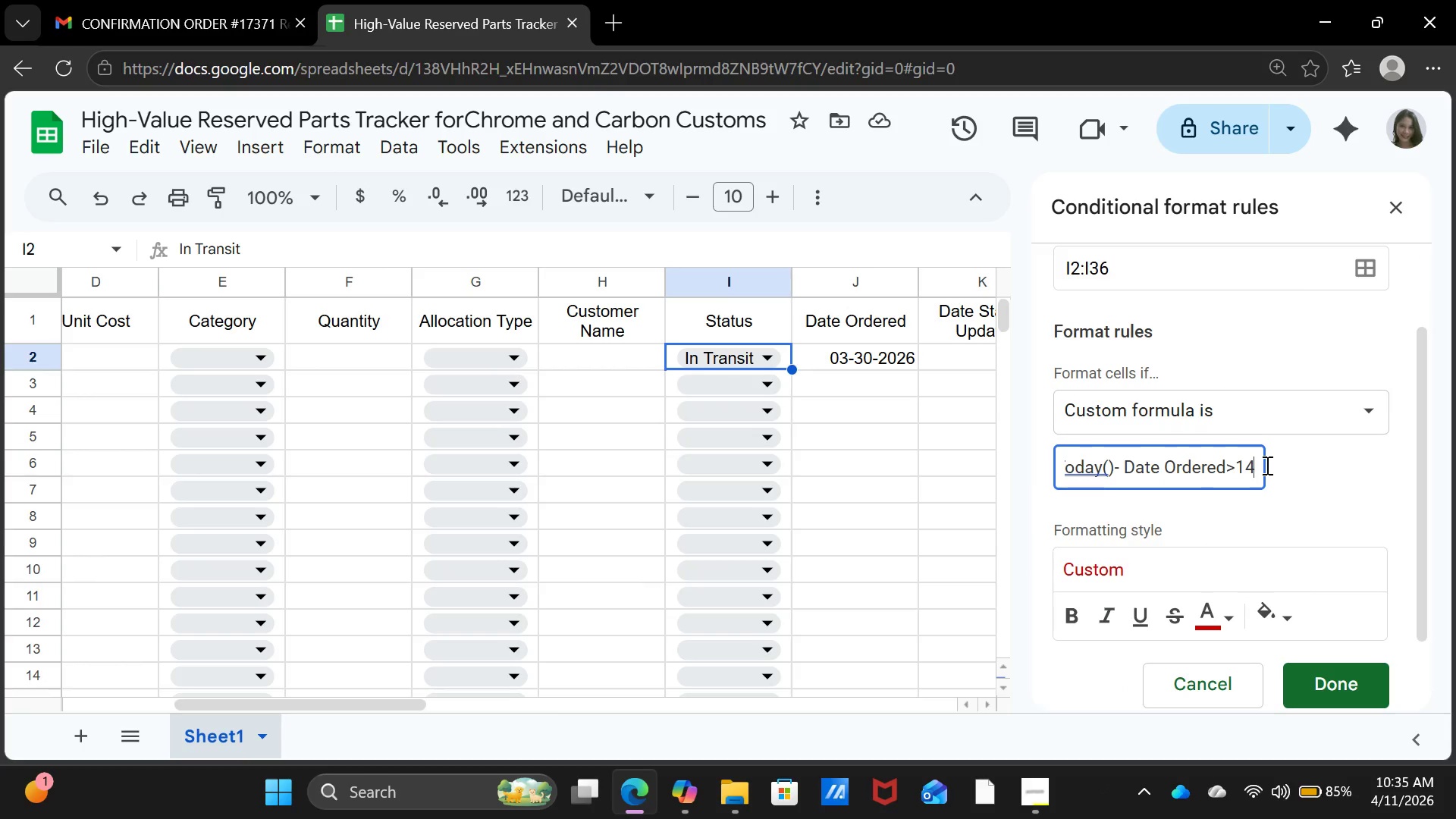 
key(ArrowRight)
 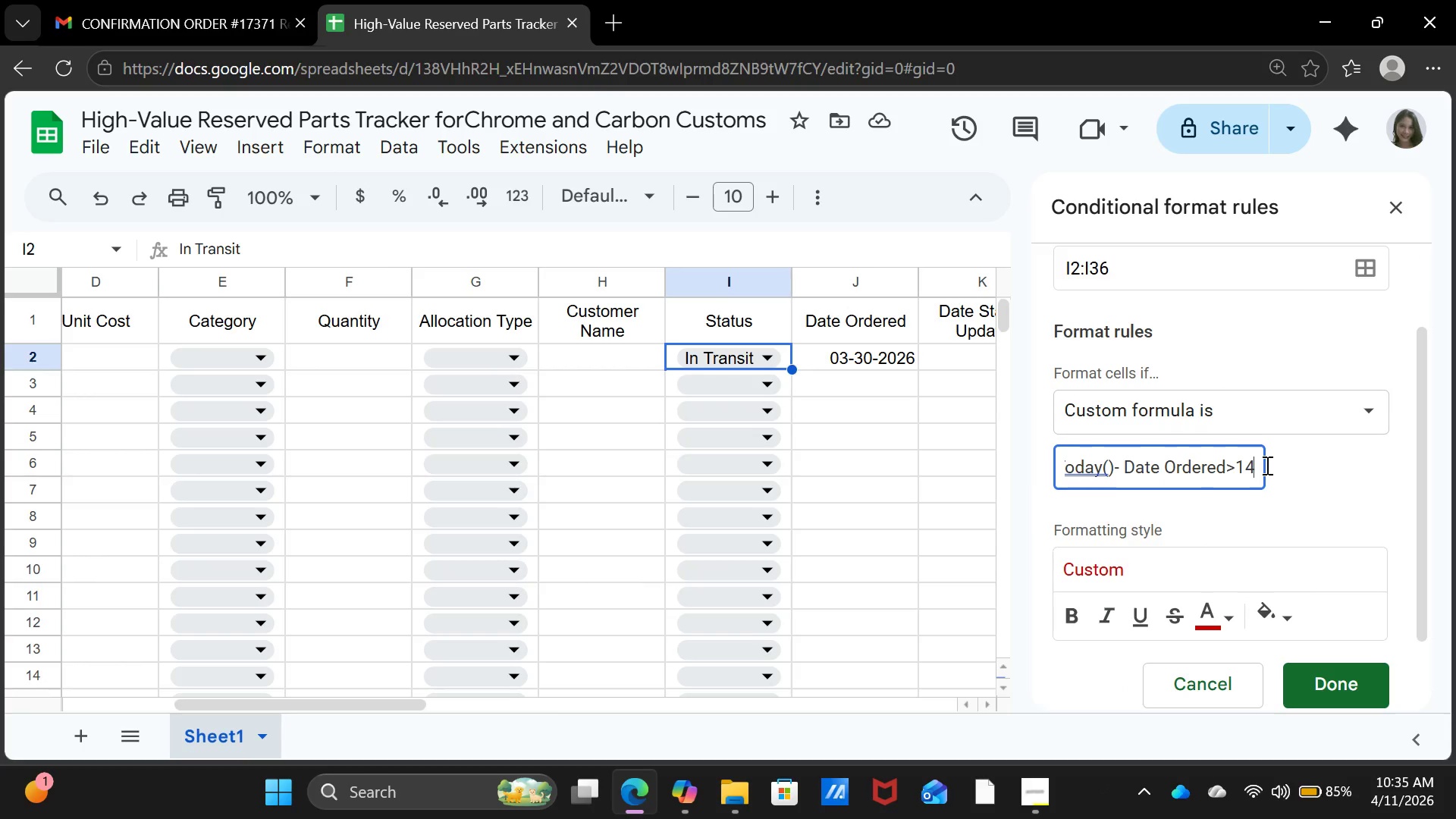 
key(ArrowRight)
 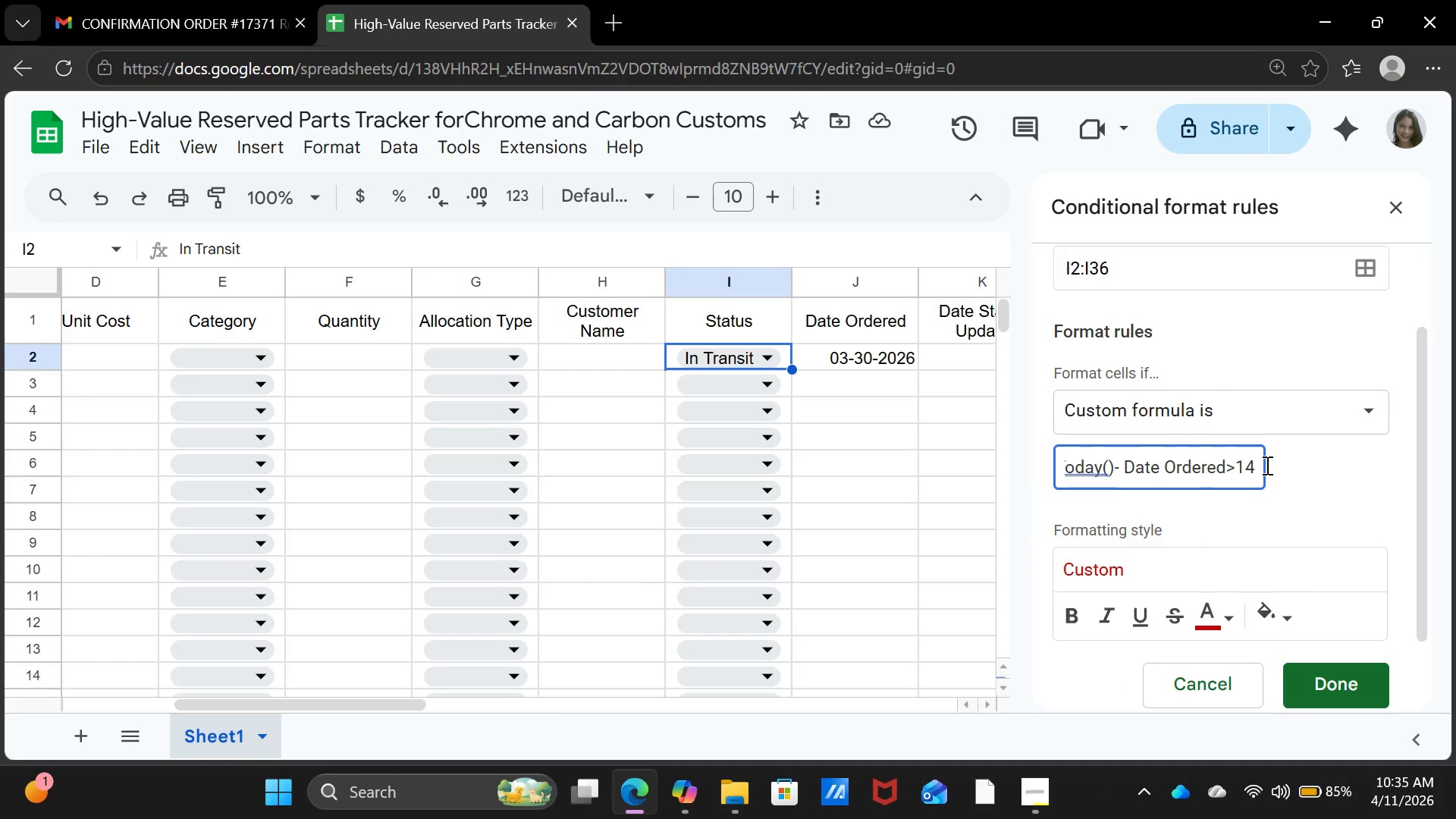 
key(ArrowRight)
 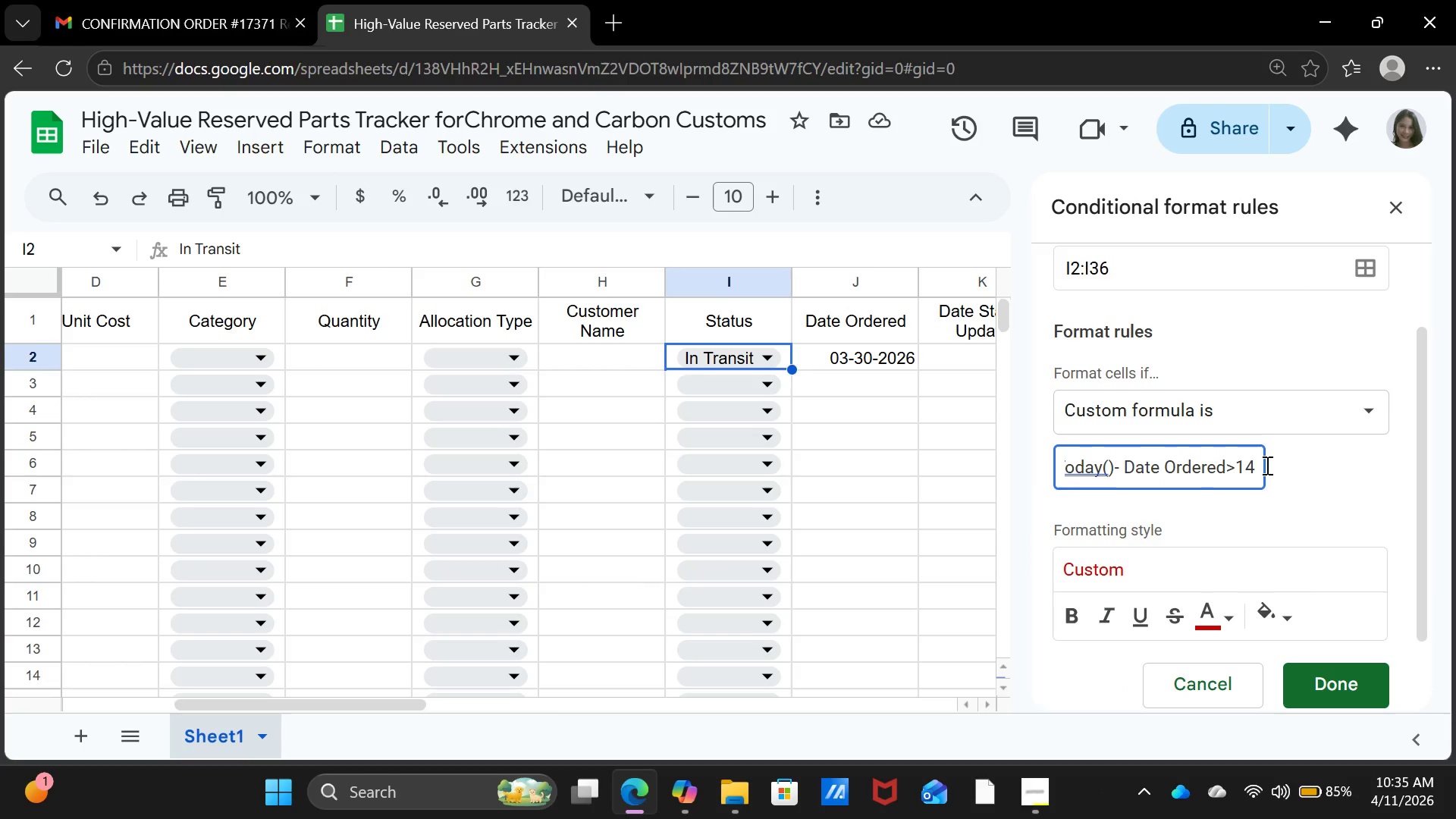 
key(ArrowRight)
 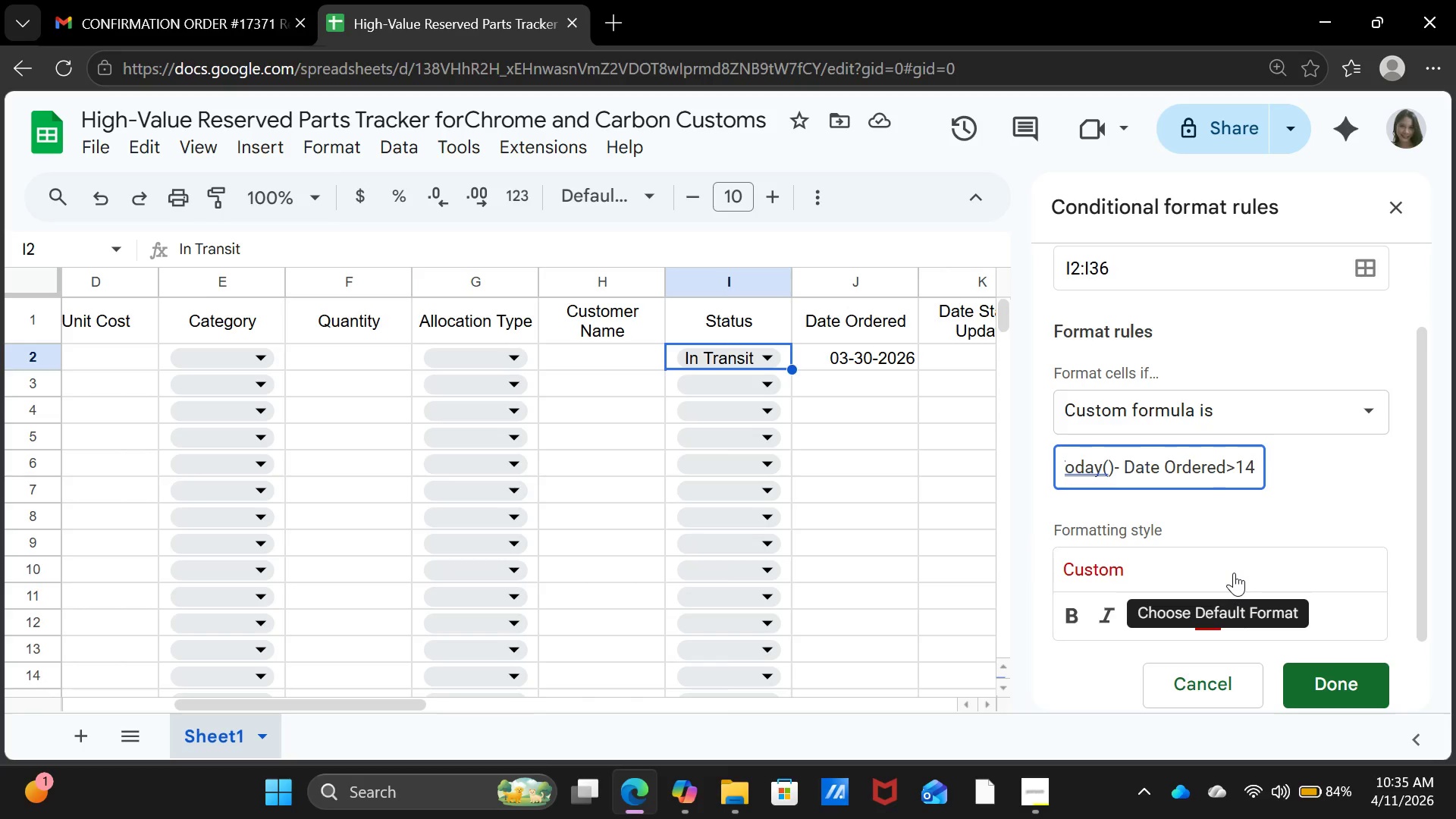 
wait(27.3)
 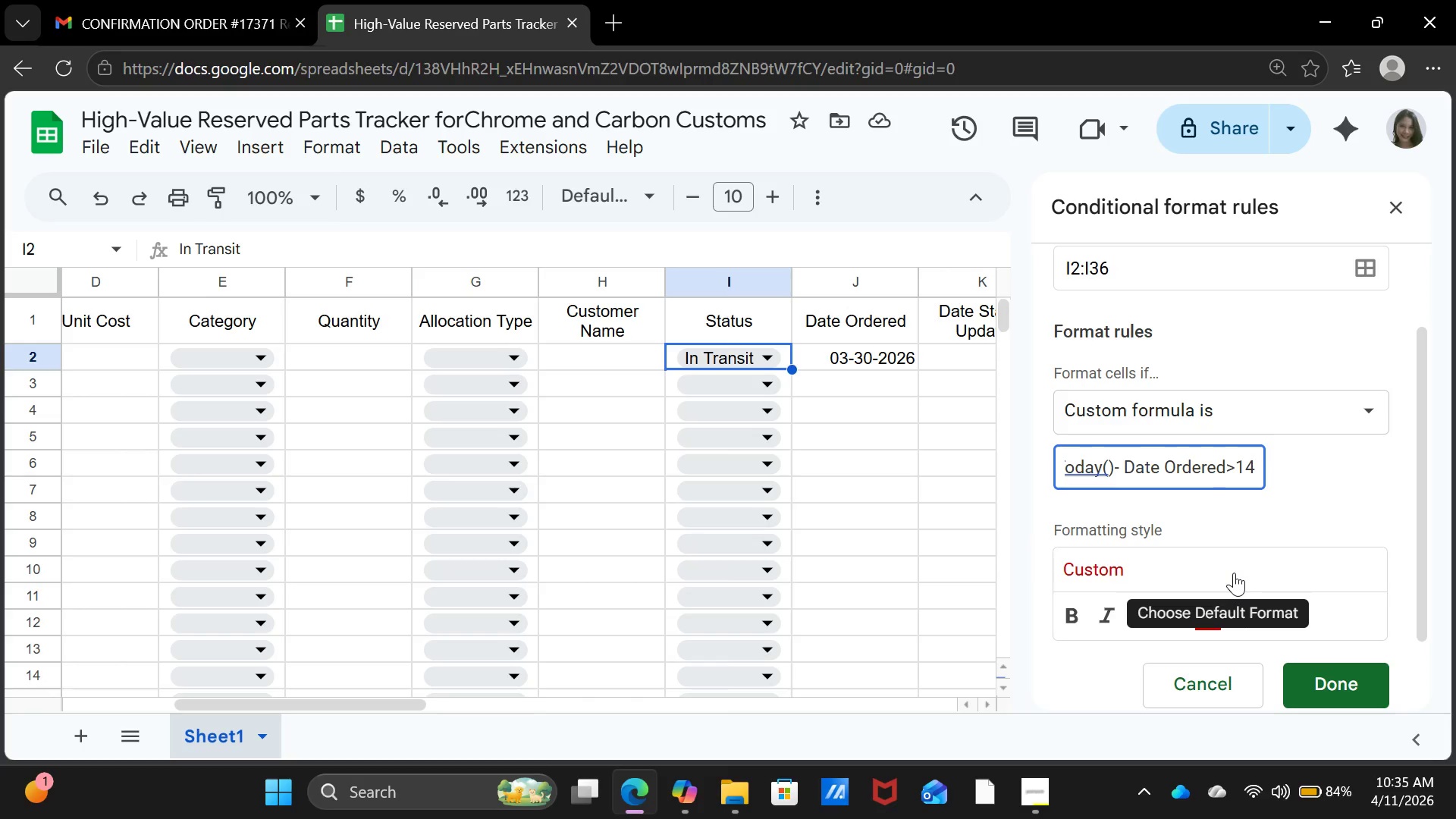 
left_click([847, 353])
 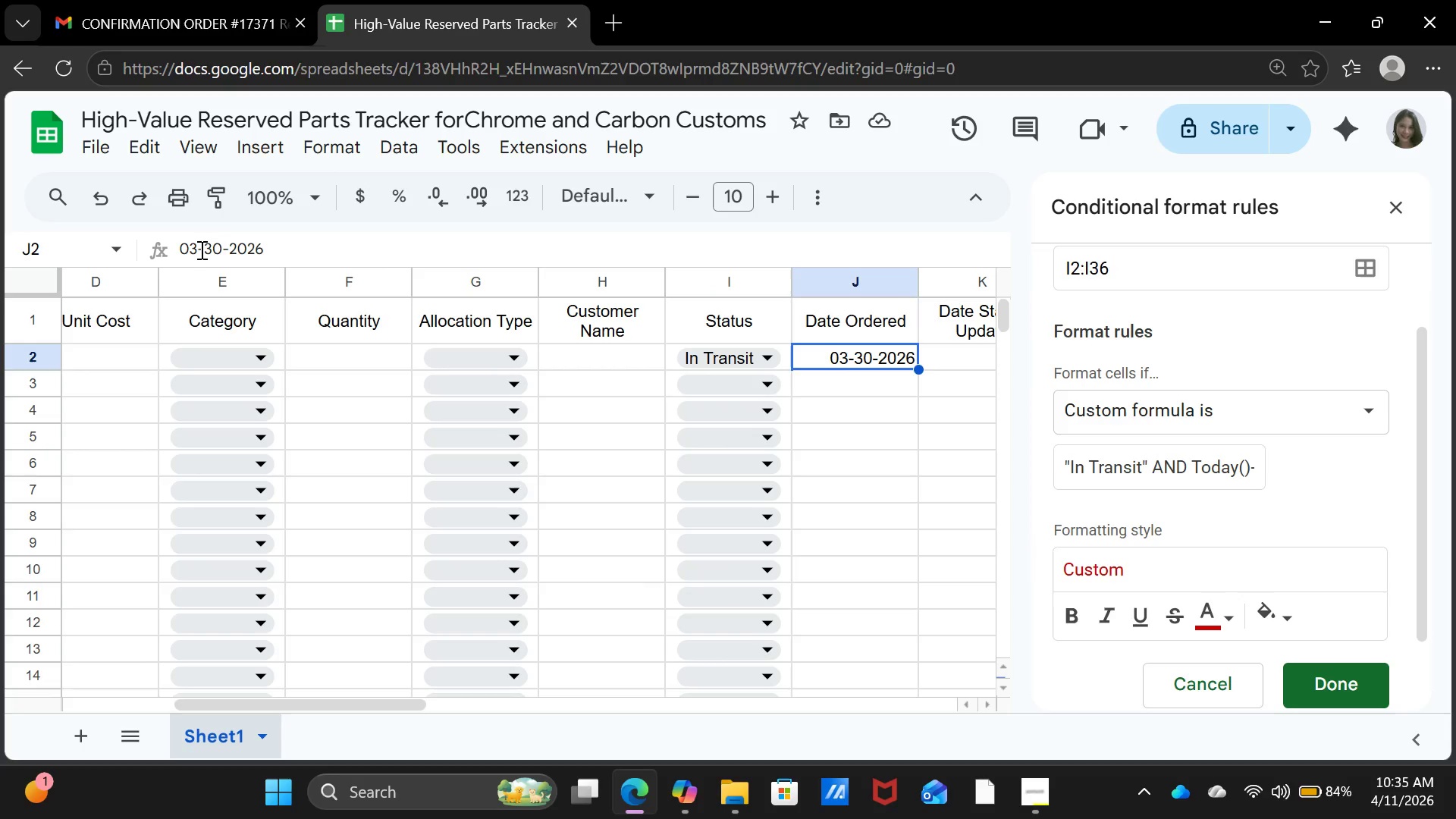 
left_click([198, 246])
 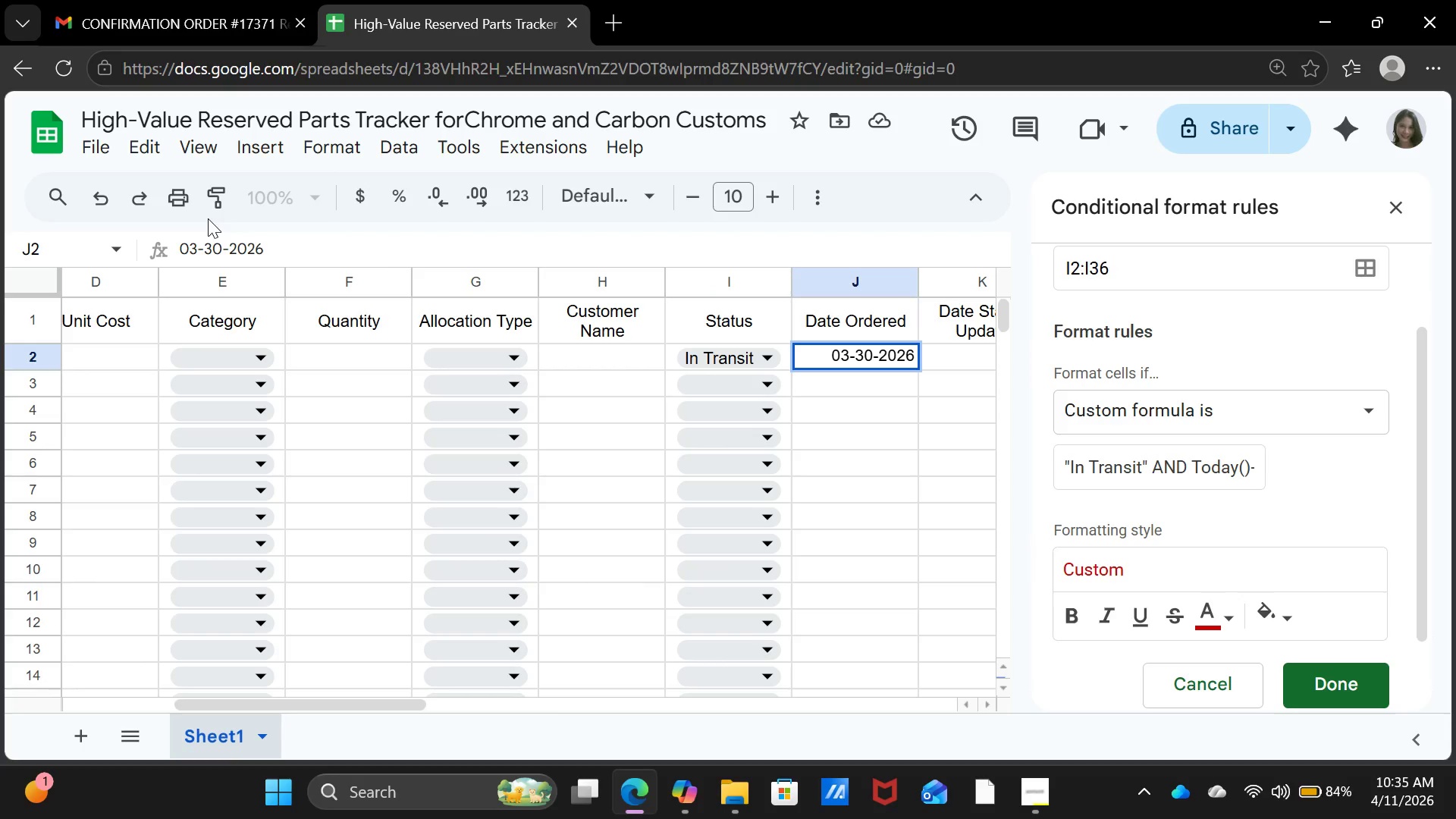 
key(Backspace)
 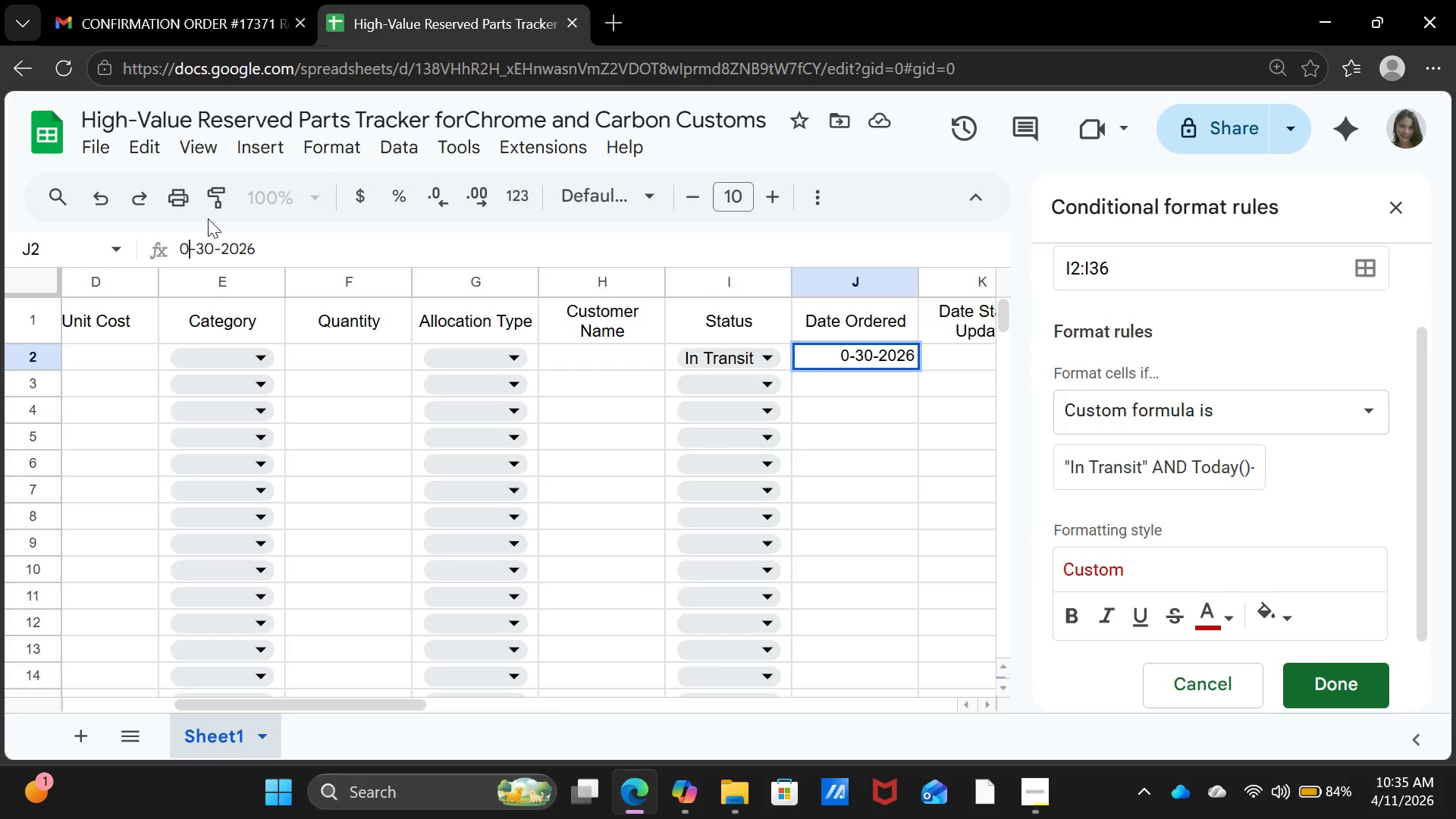 
key(4)
 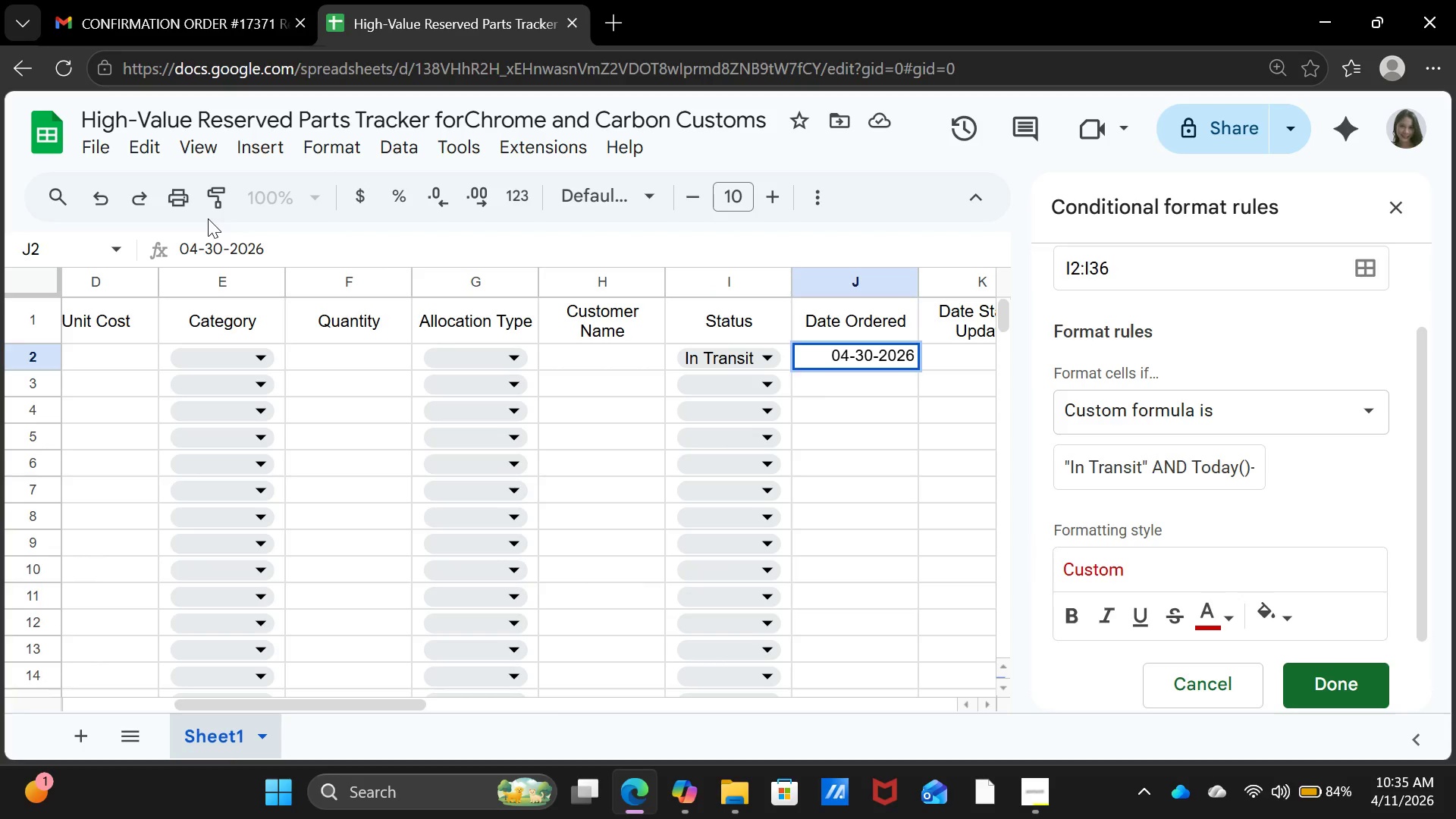 
key(Enter)
 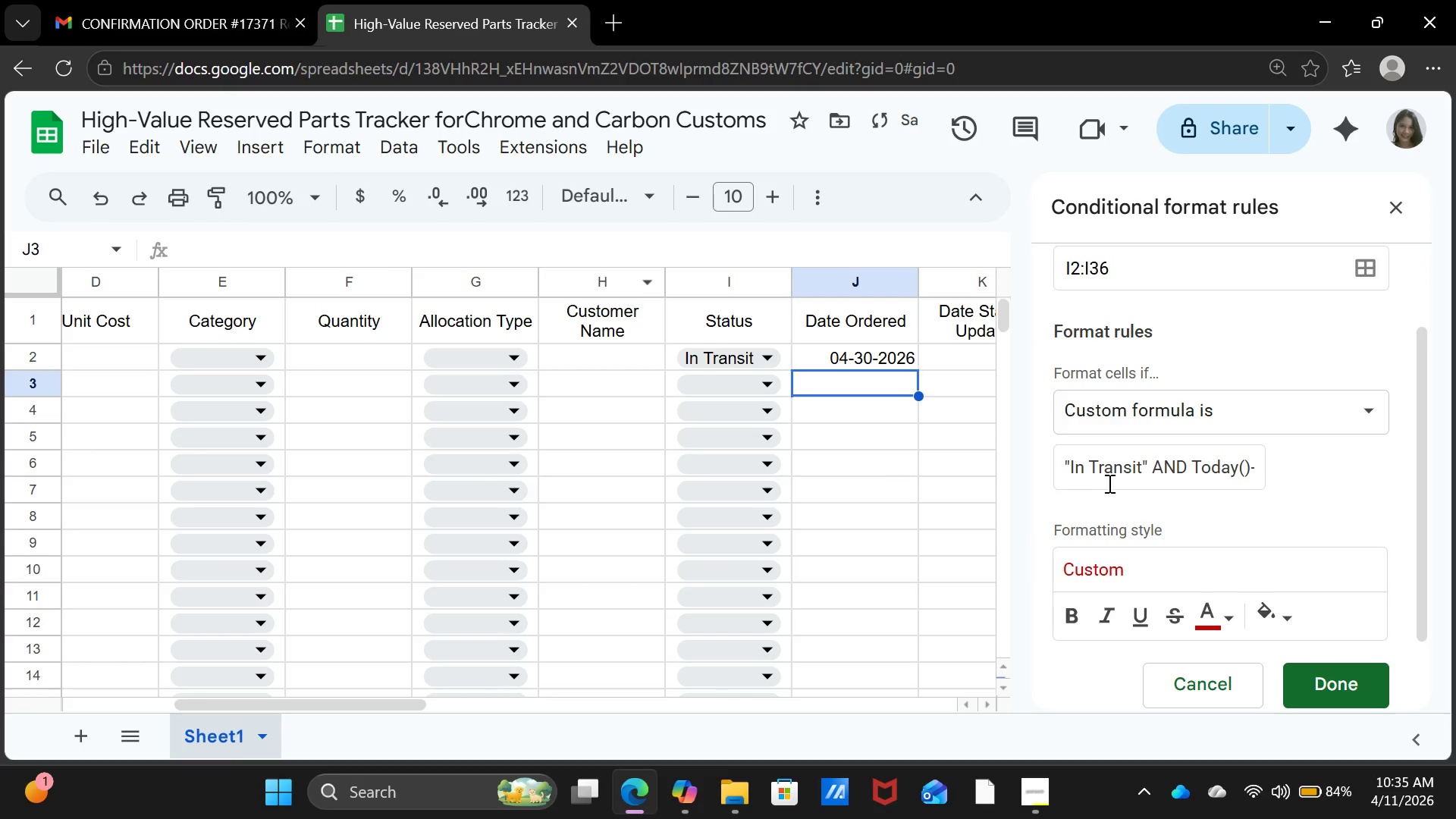 
left_click([1154, 469])
 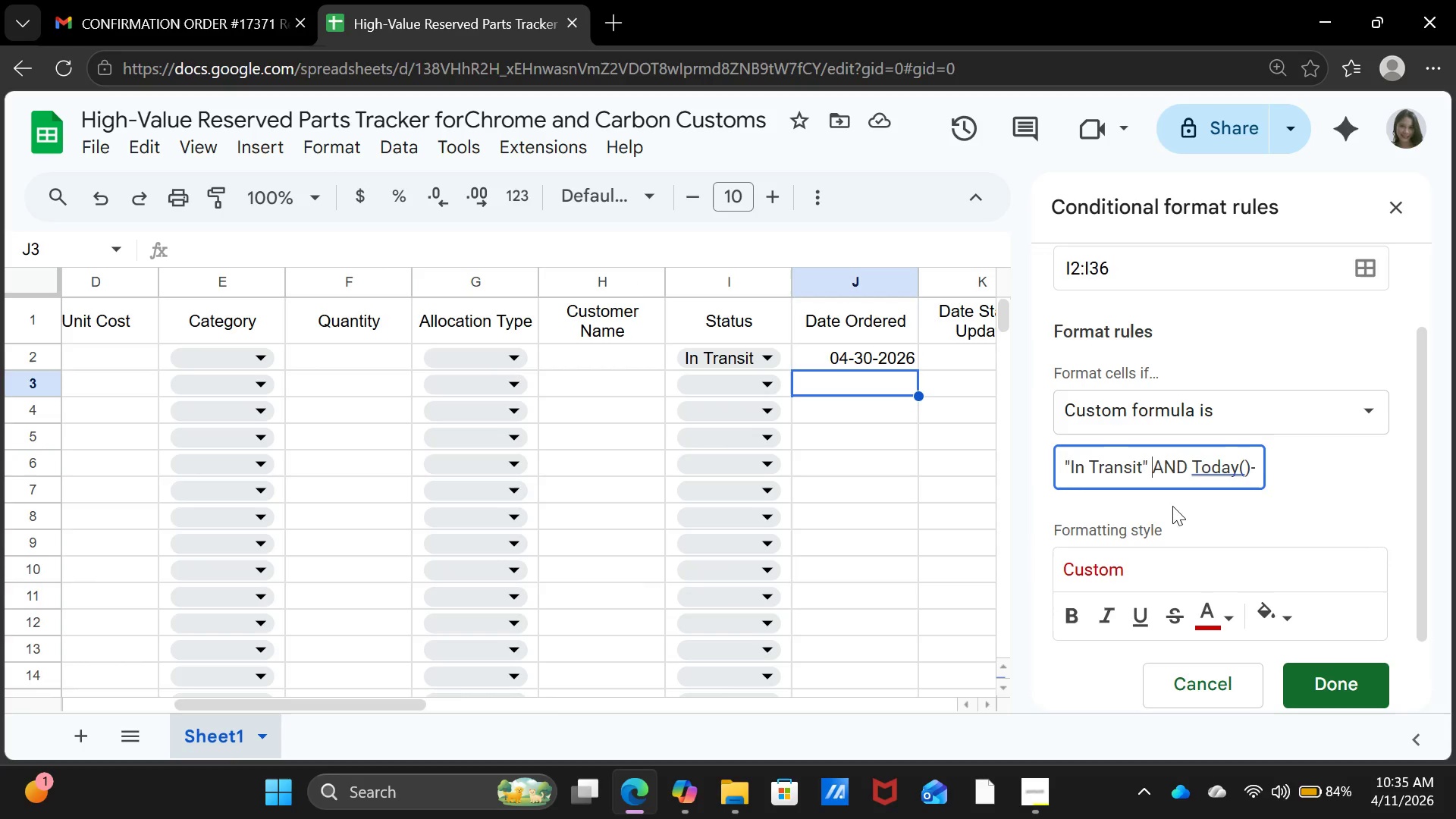 
key(ArrowRight)
 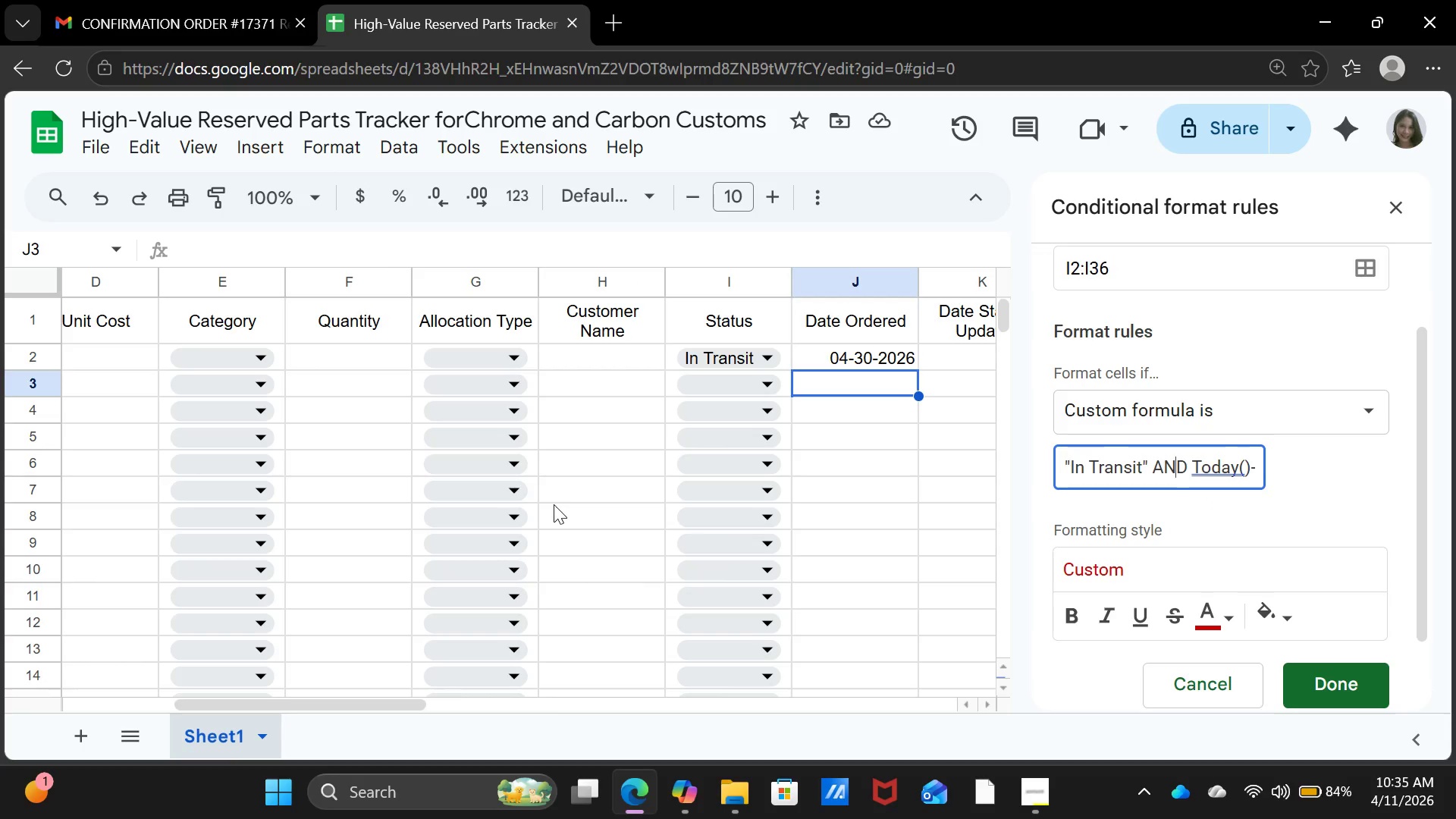 
key(ArrowRight)
 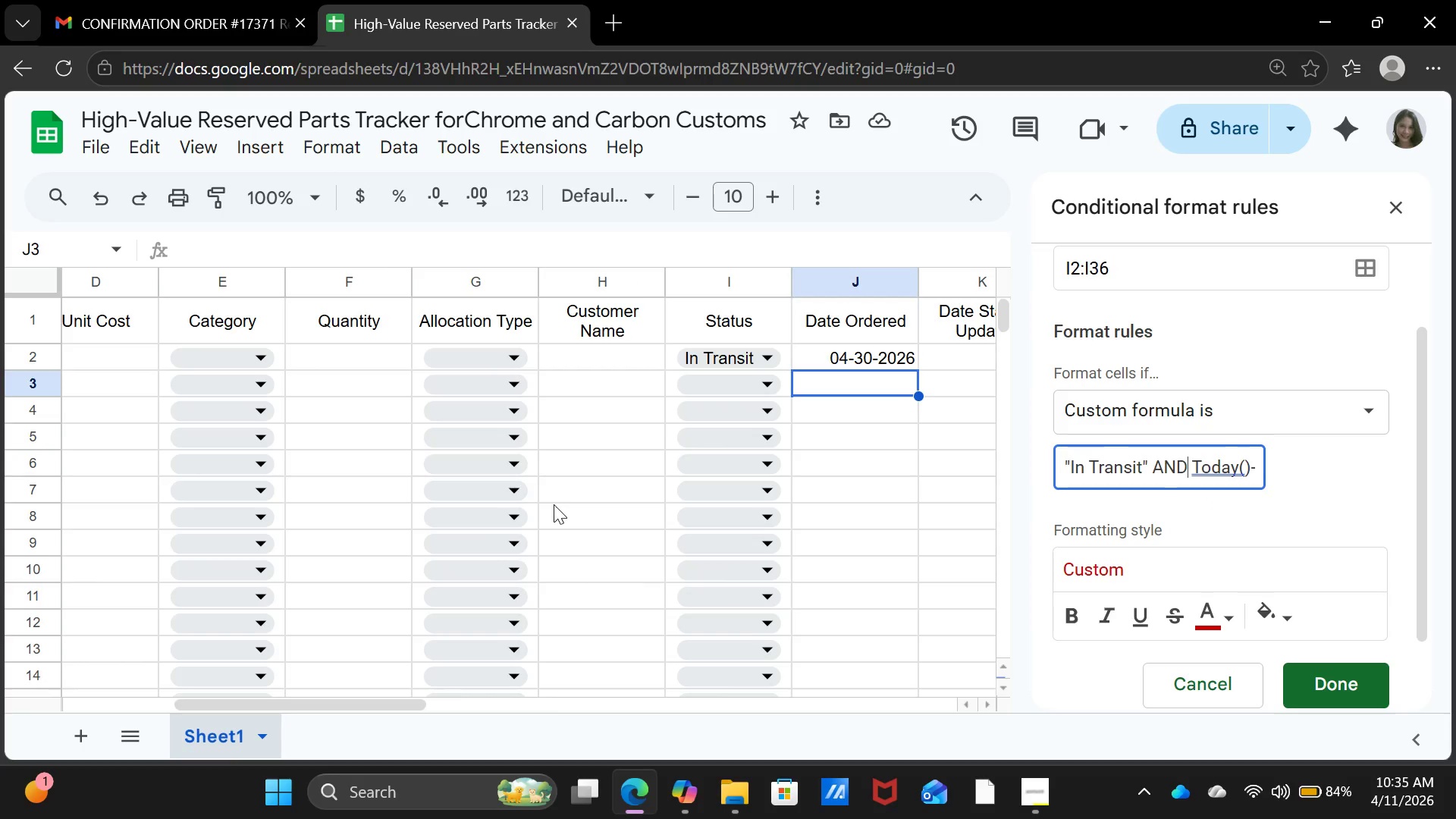 
key(ArrowRight)
 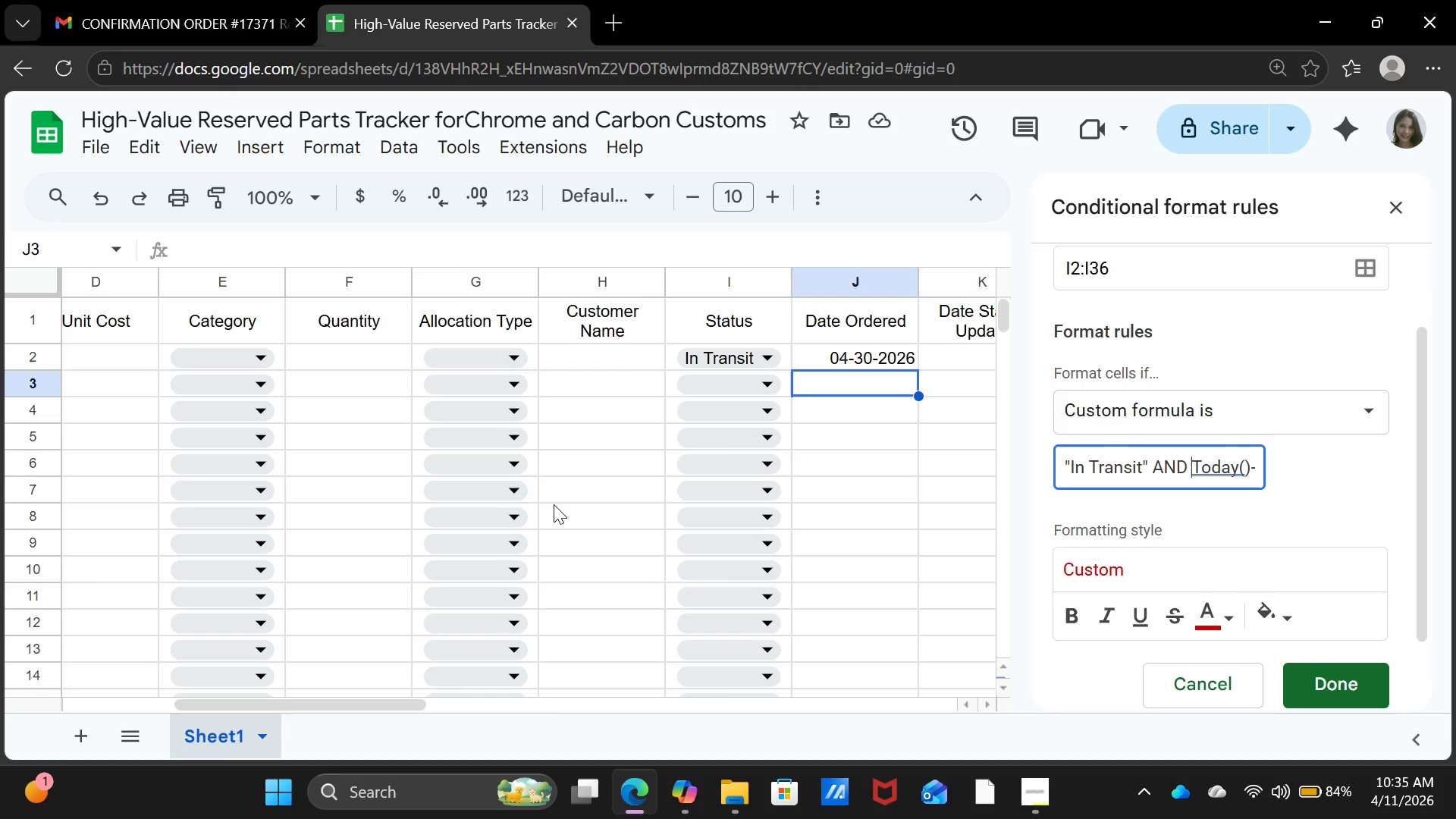 
key(ArrowRight)
 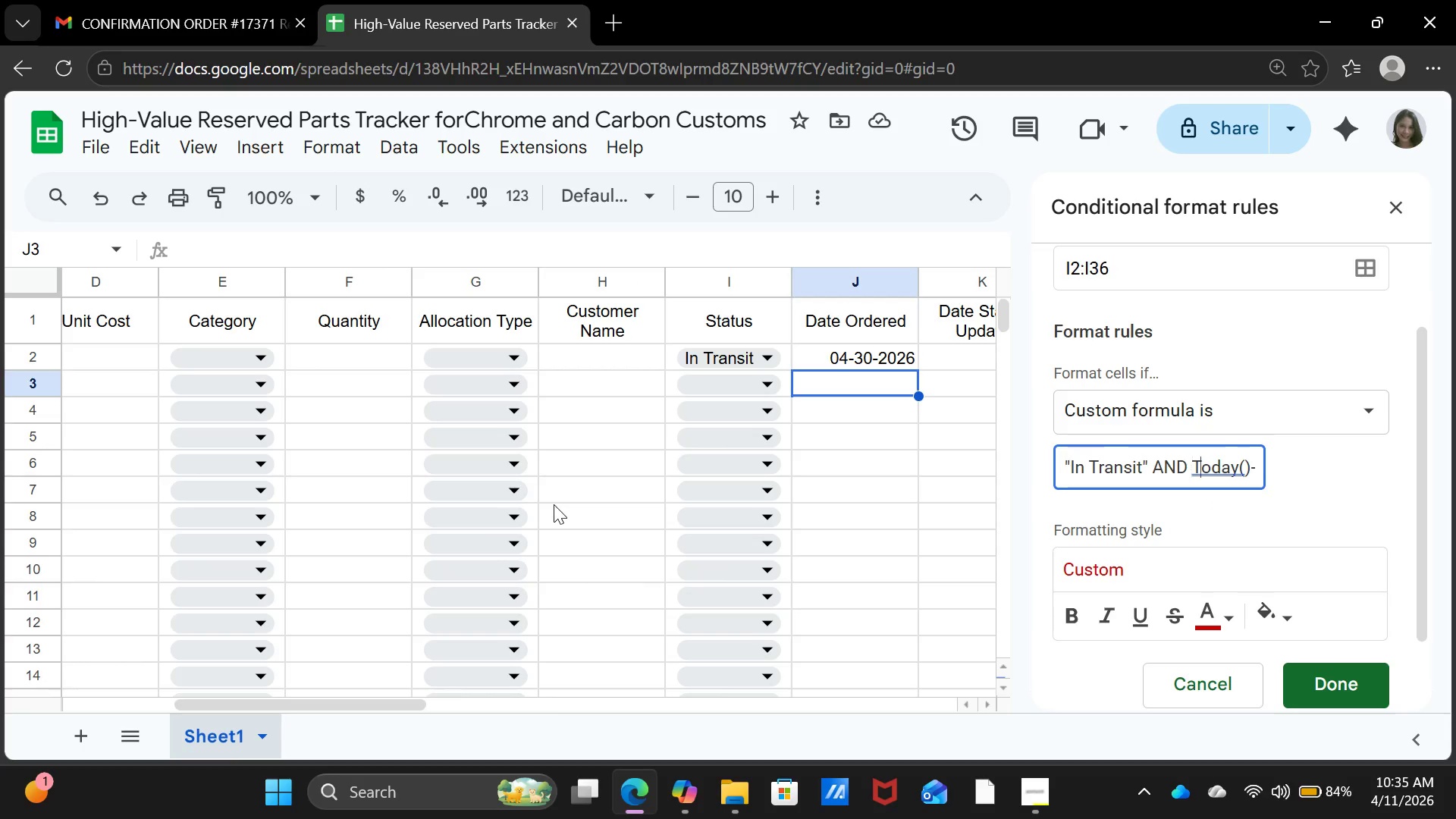 
key(ArrowRight)
 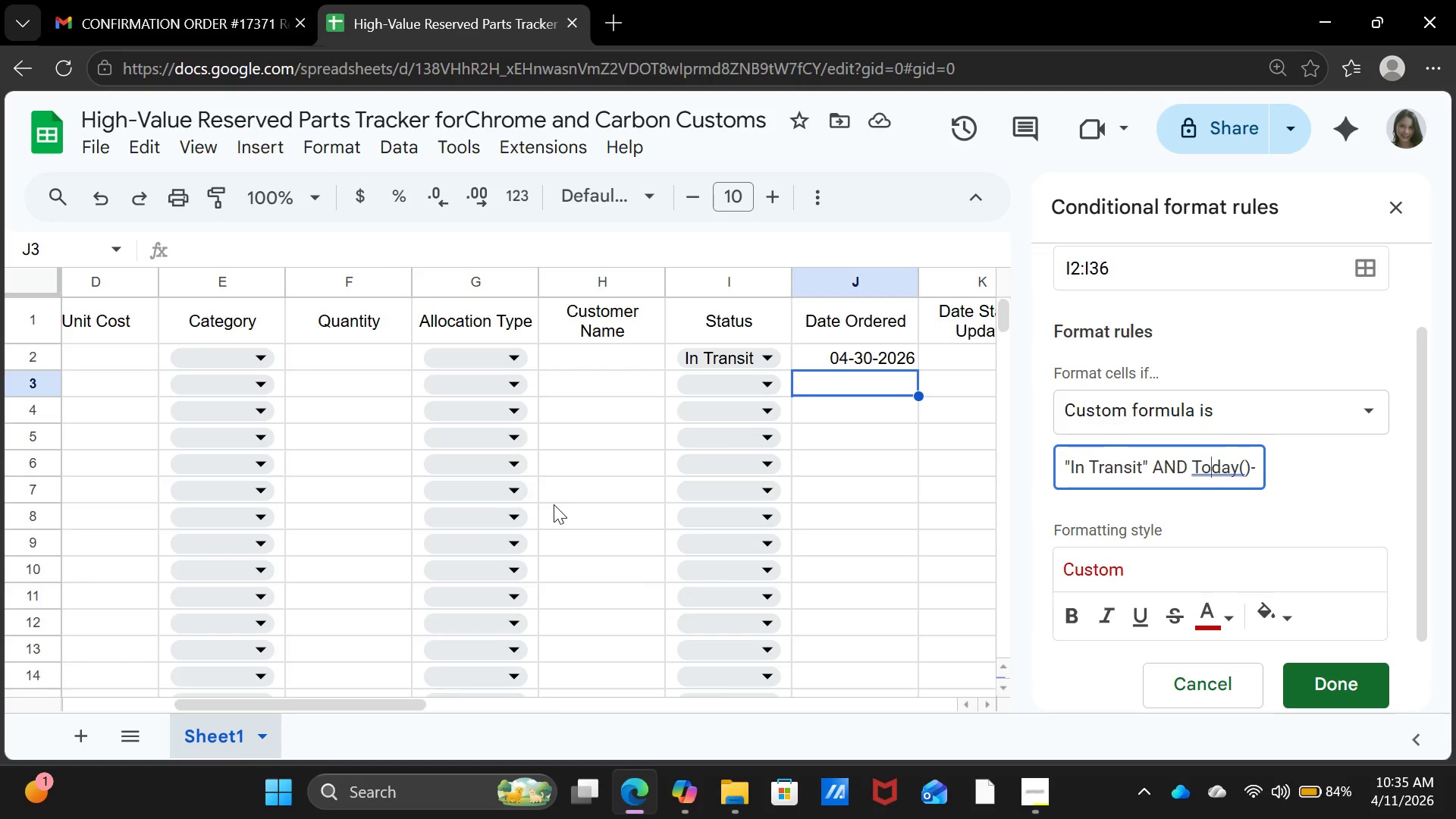 
key(ArrowRight)
 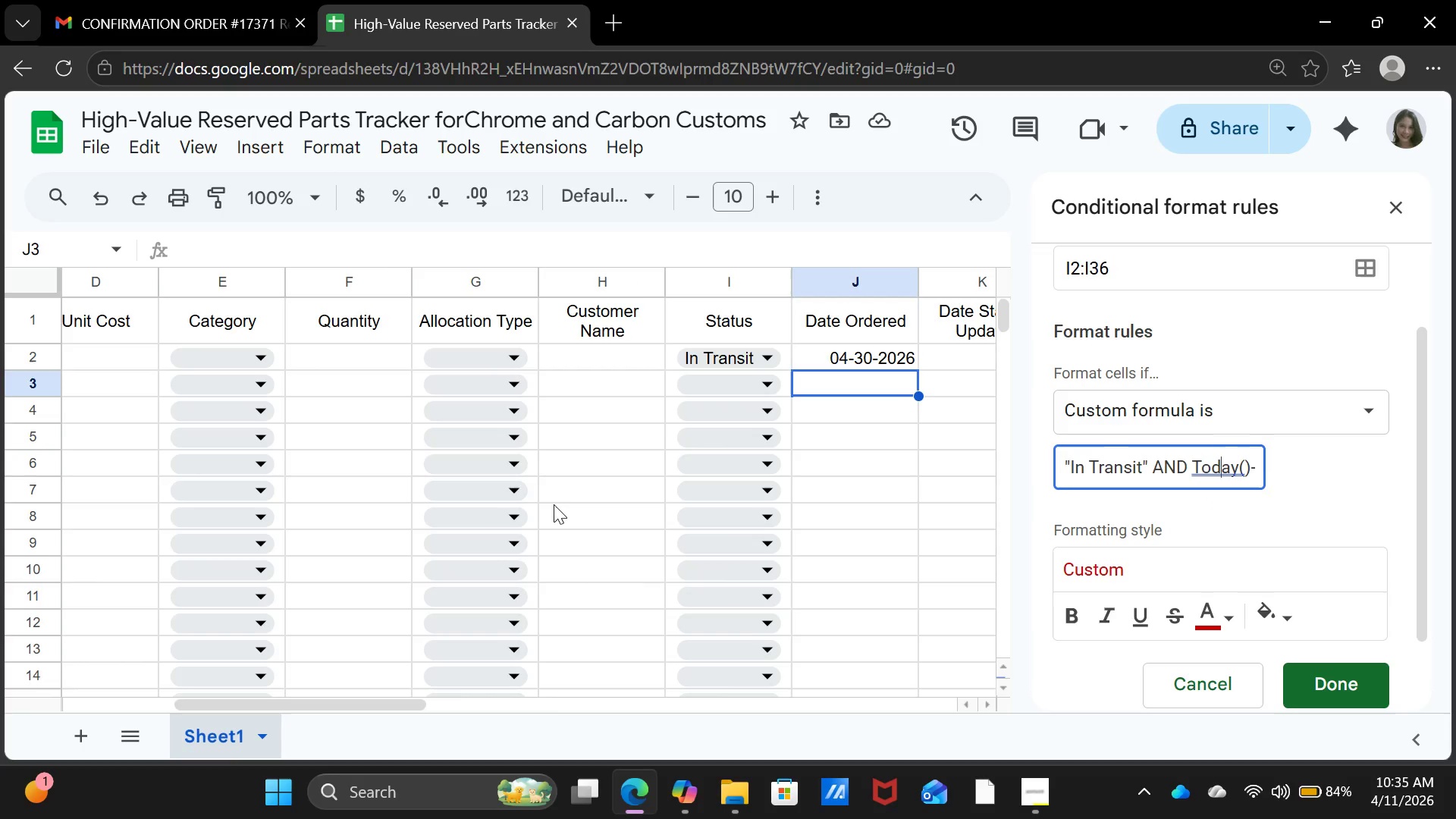 
key(ArrowRight)
 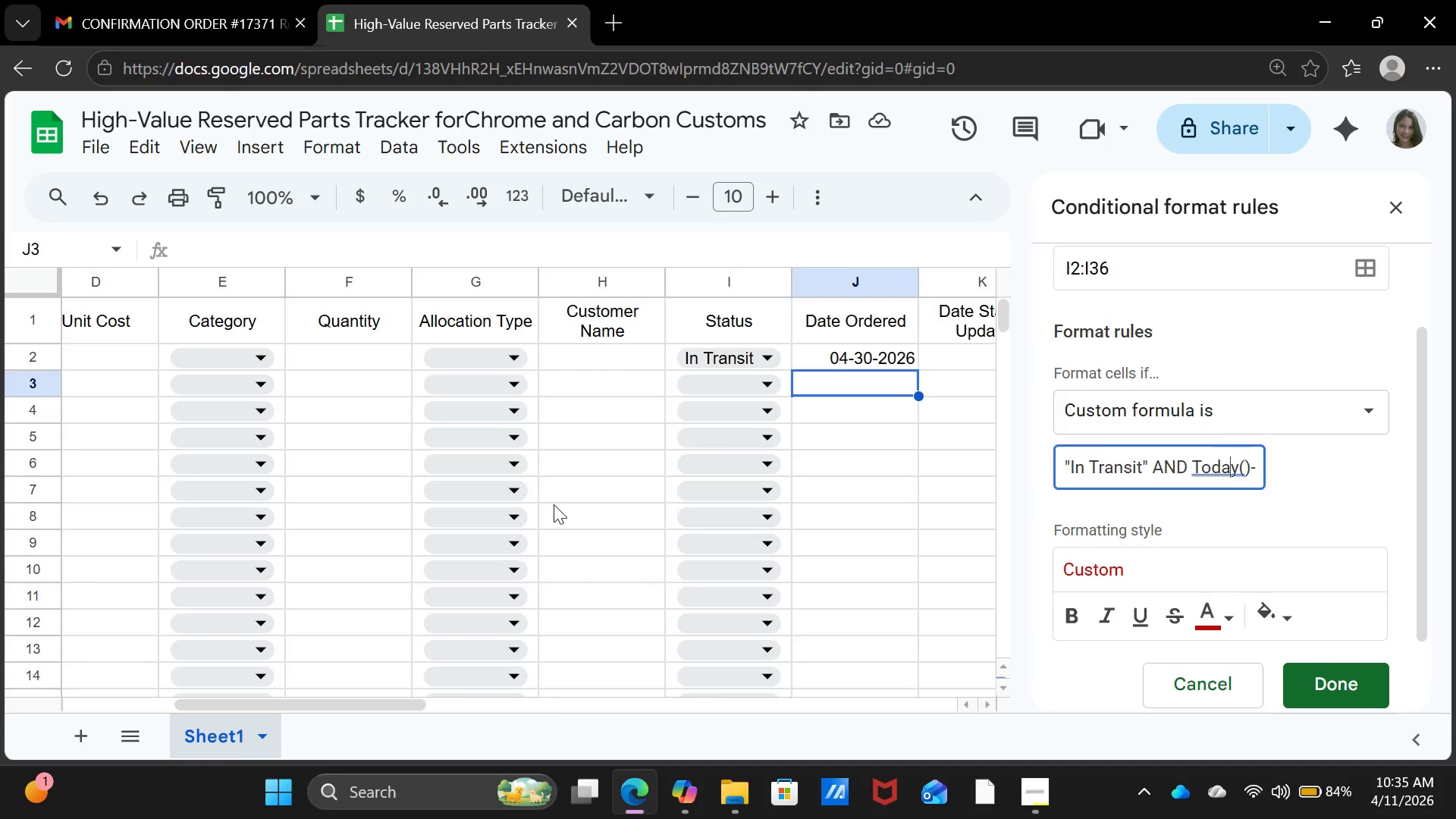 
key(ArrowRight)
 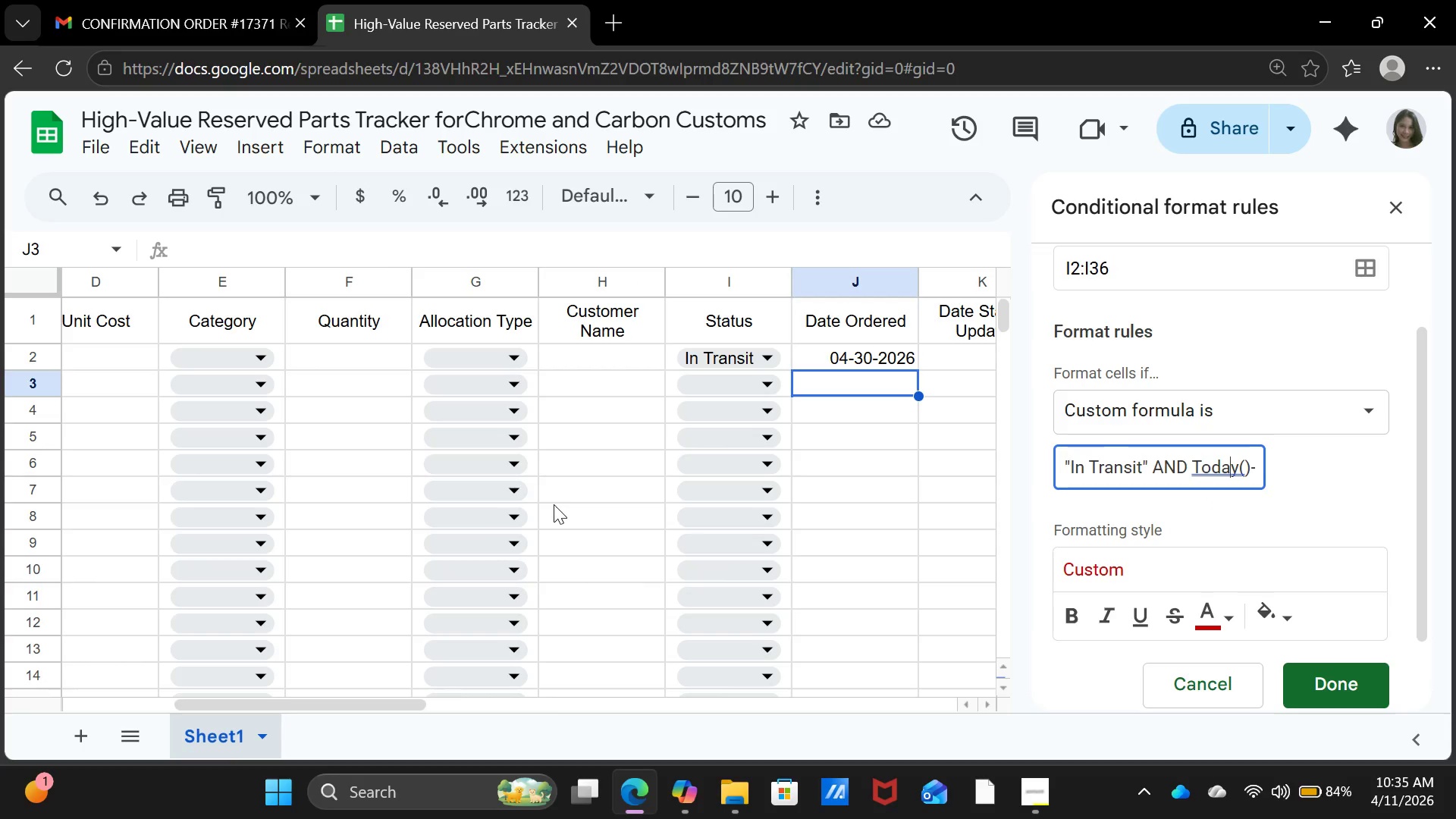 
key(ArrowRight)
 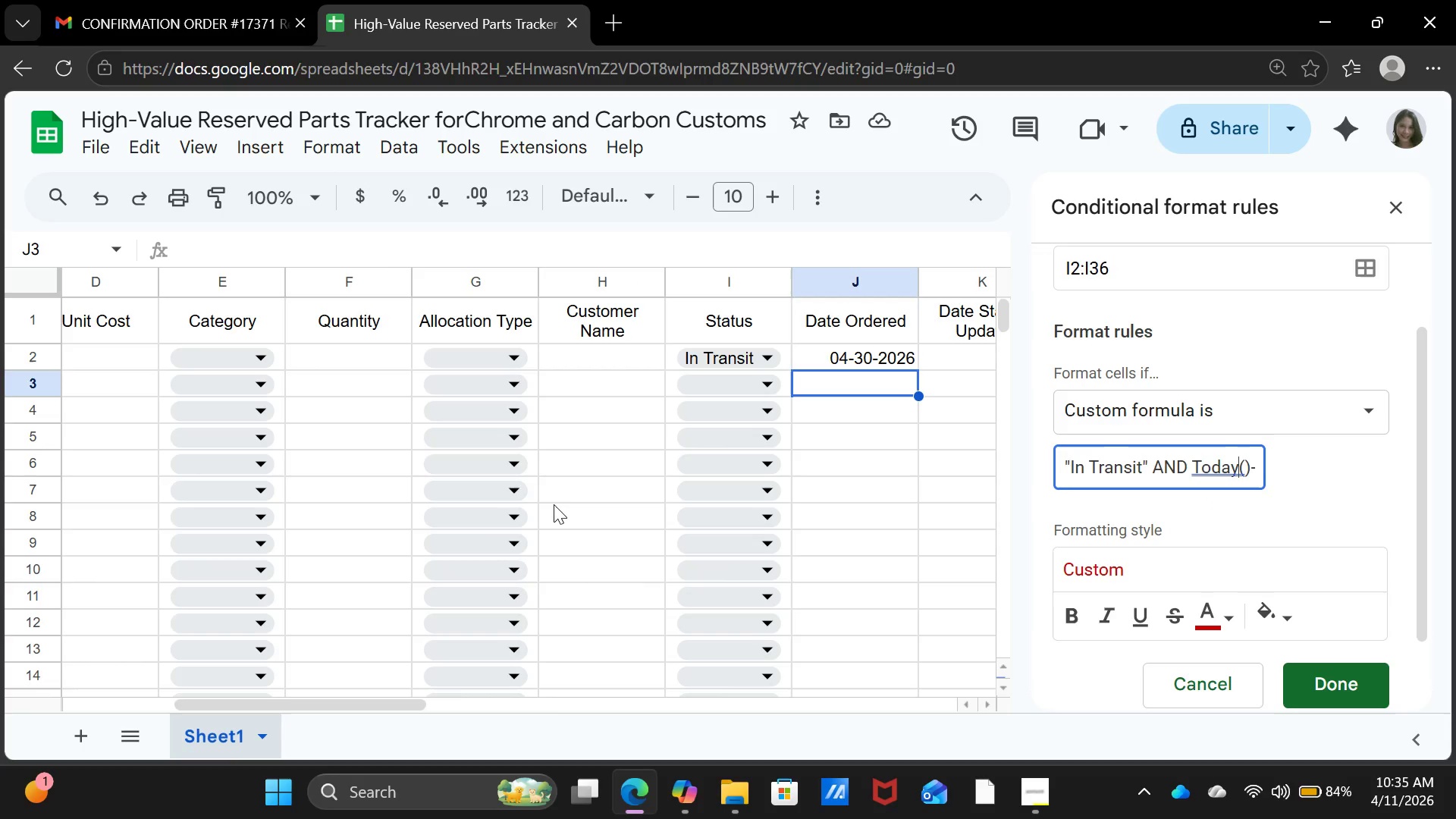 
key(ArrowRight)
 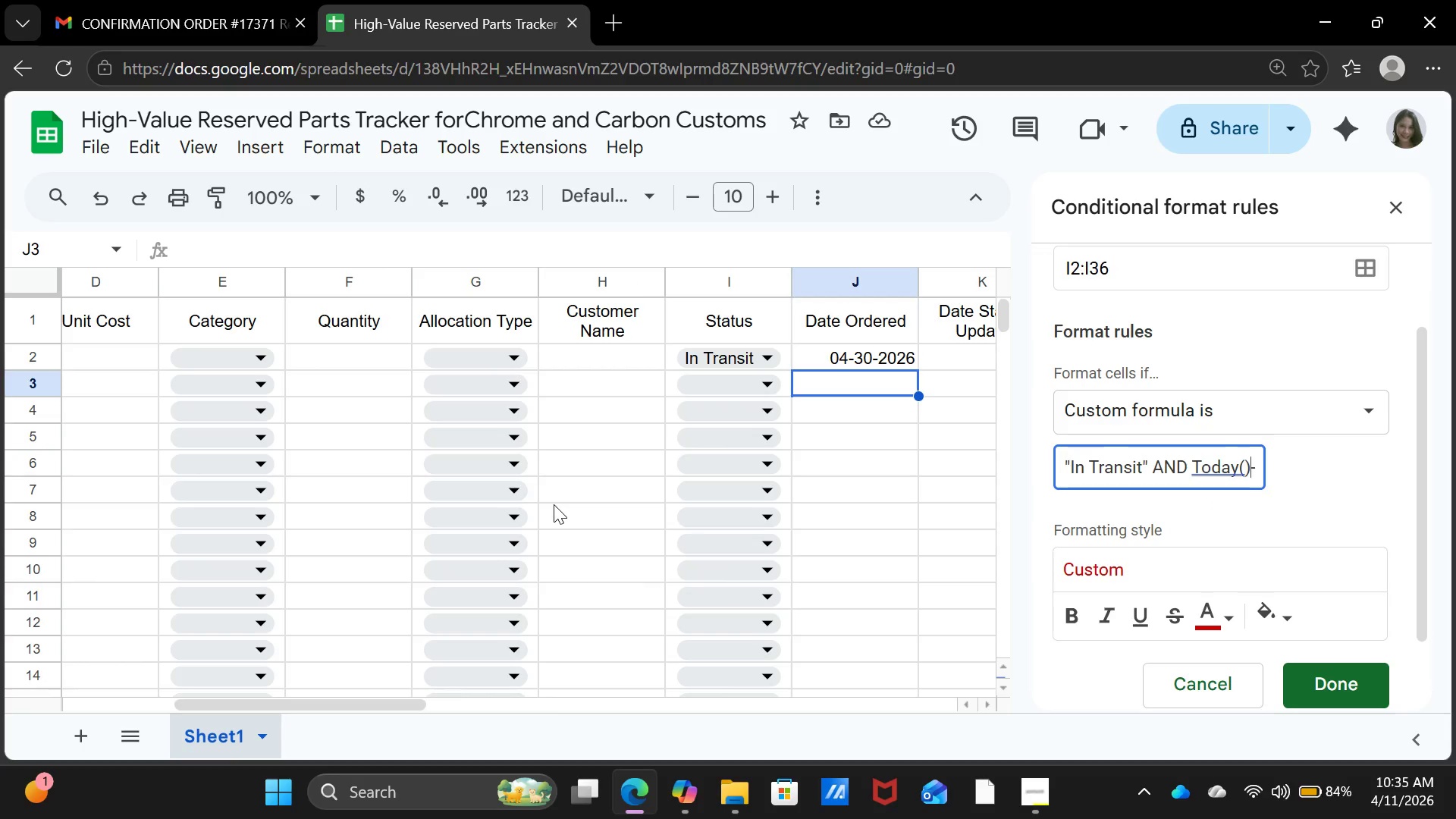 
key(ArrowRight)
 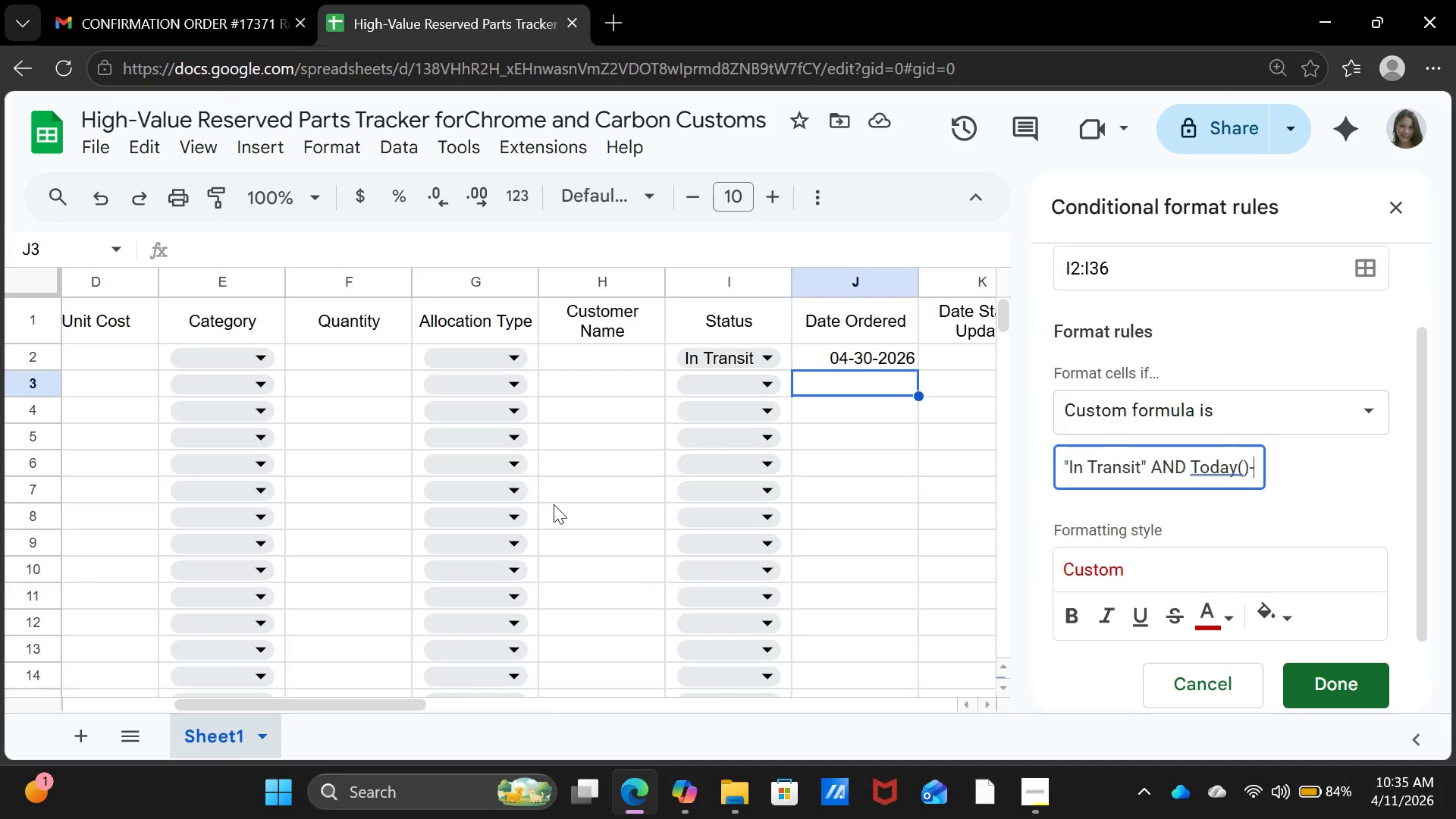 
key(ArrowRight)
 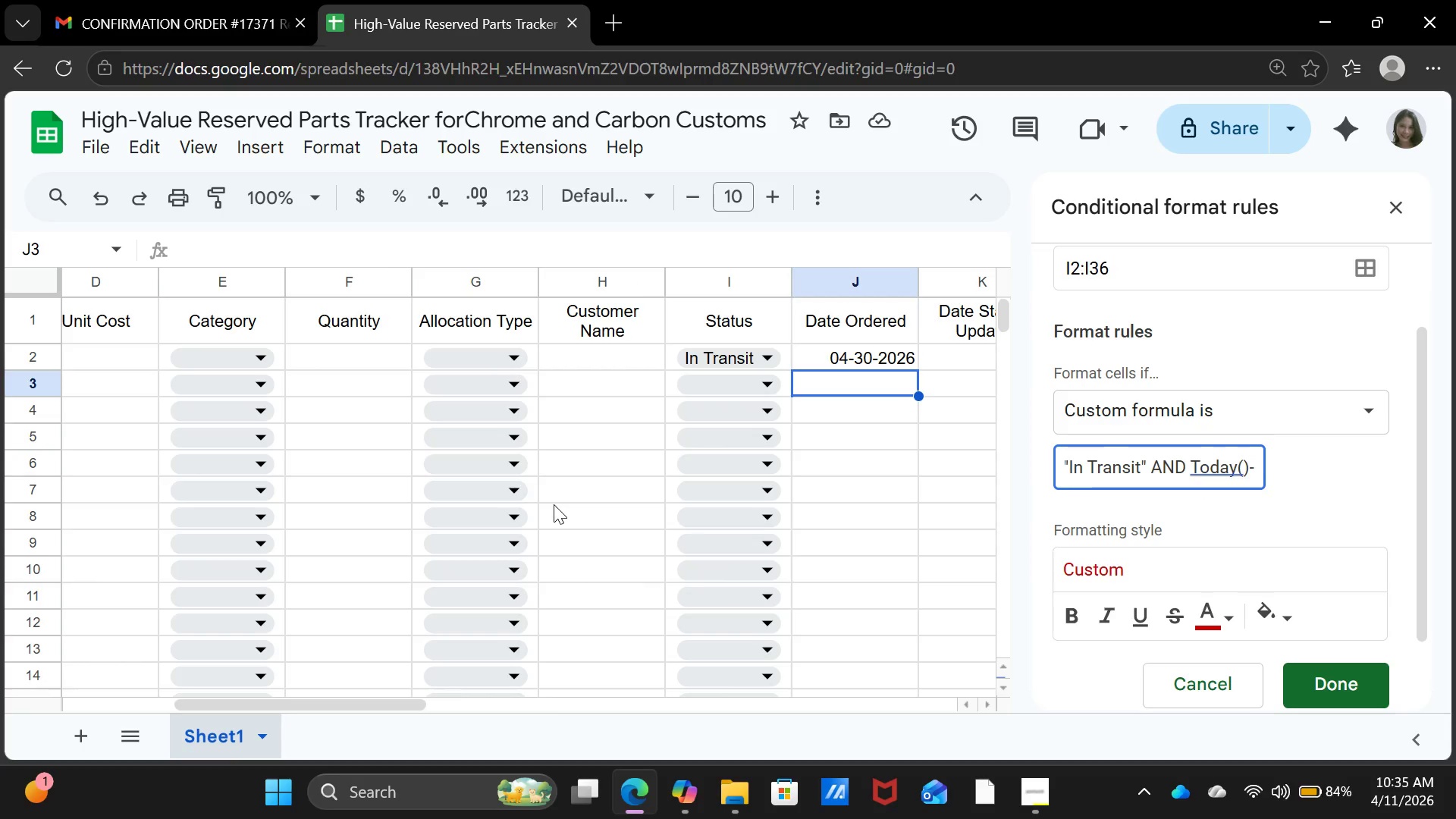 
key(ArrowRight)
 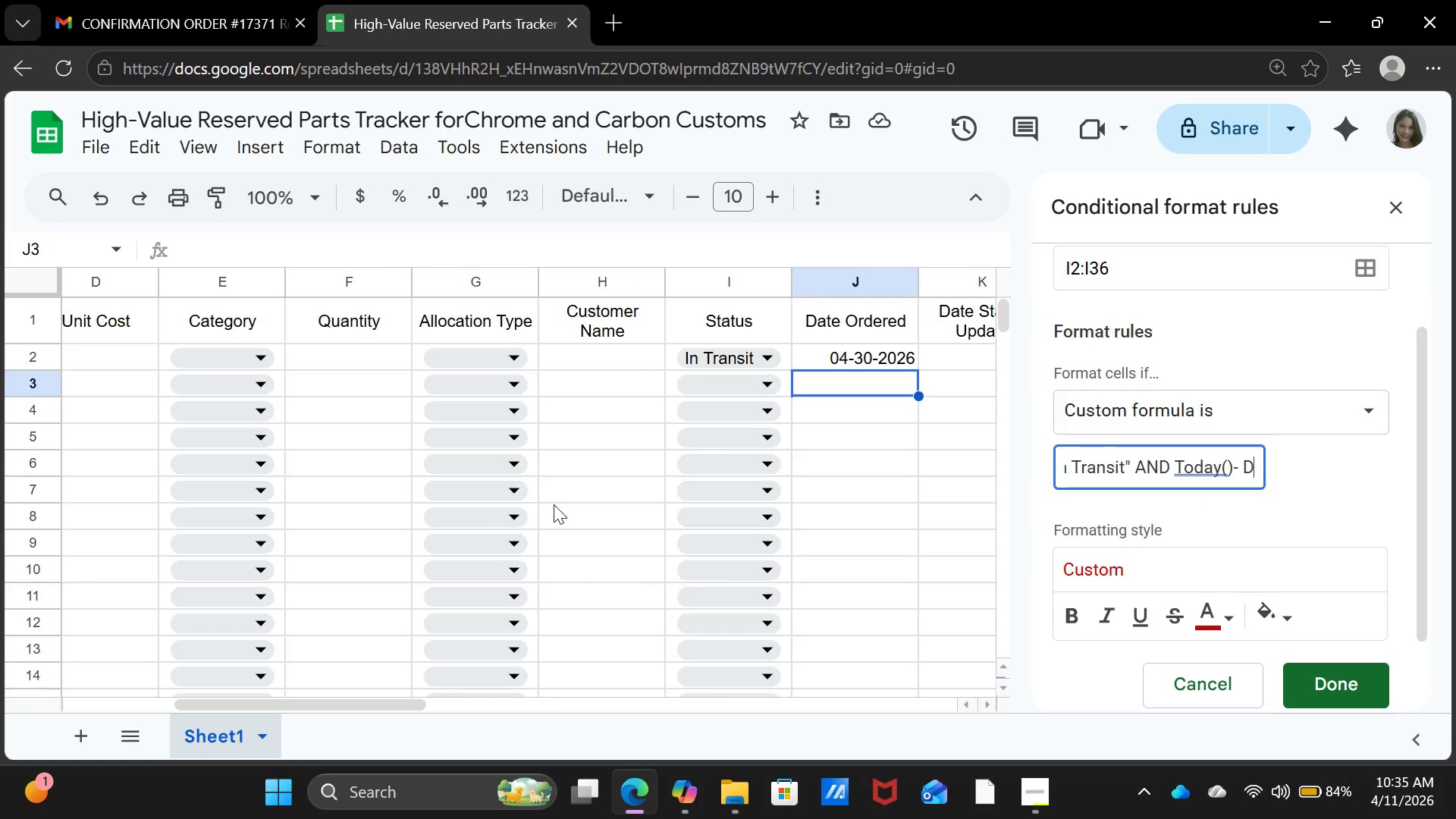 
key(ArrowRight)
 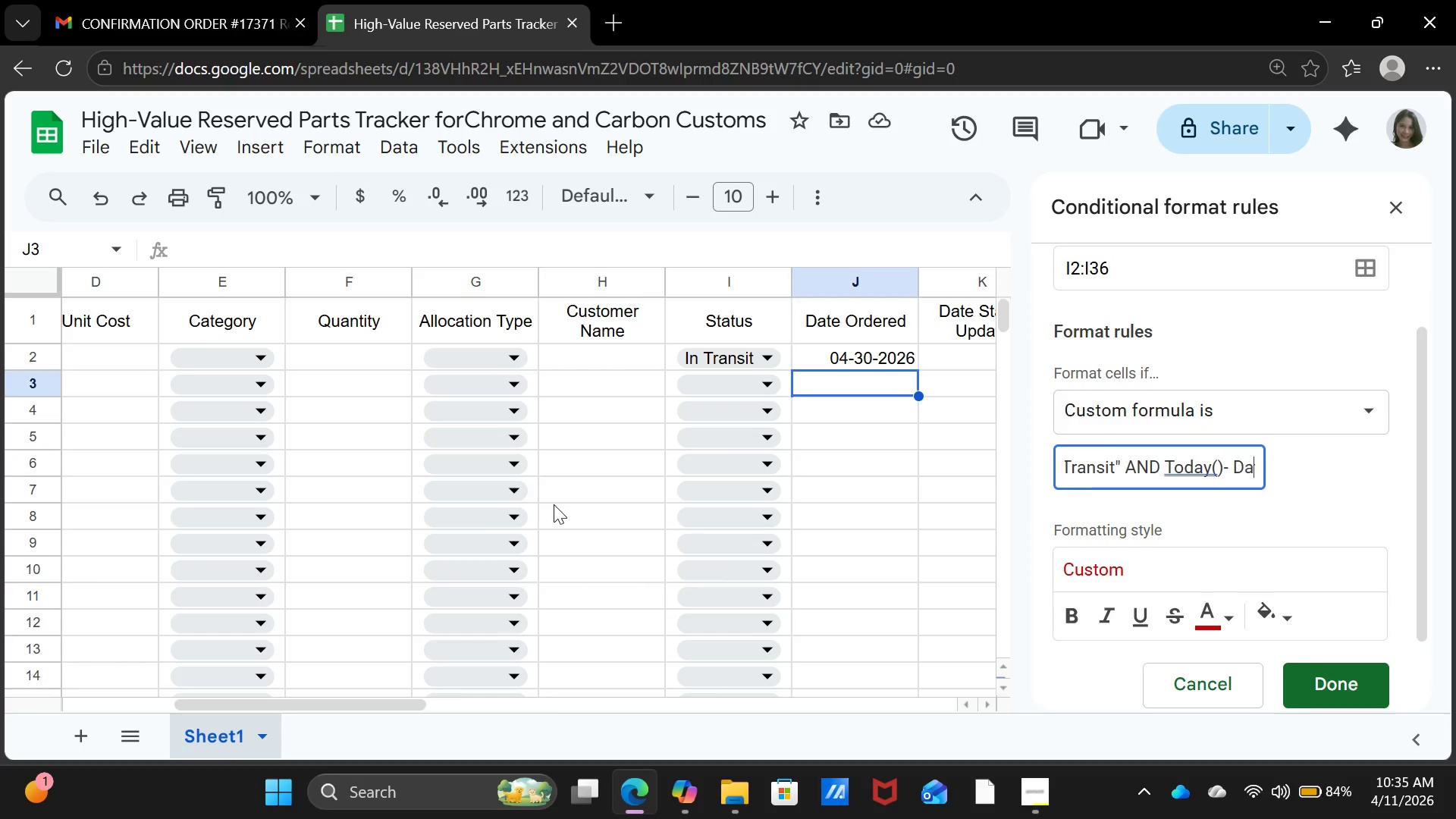 
key(ArrowRight)
 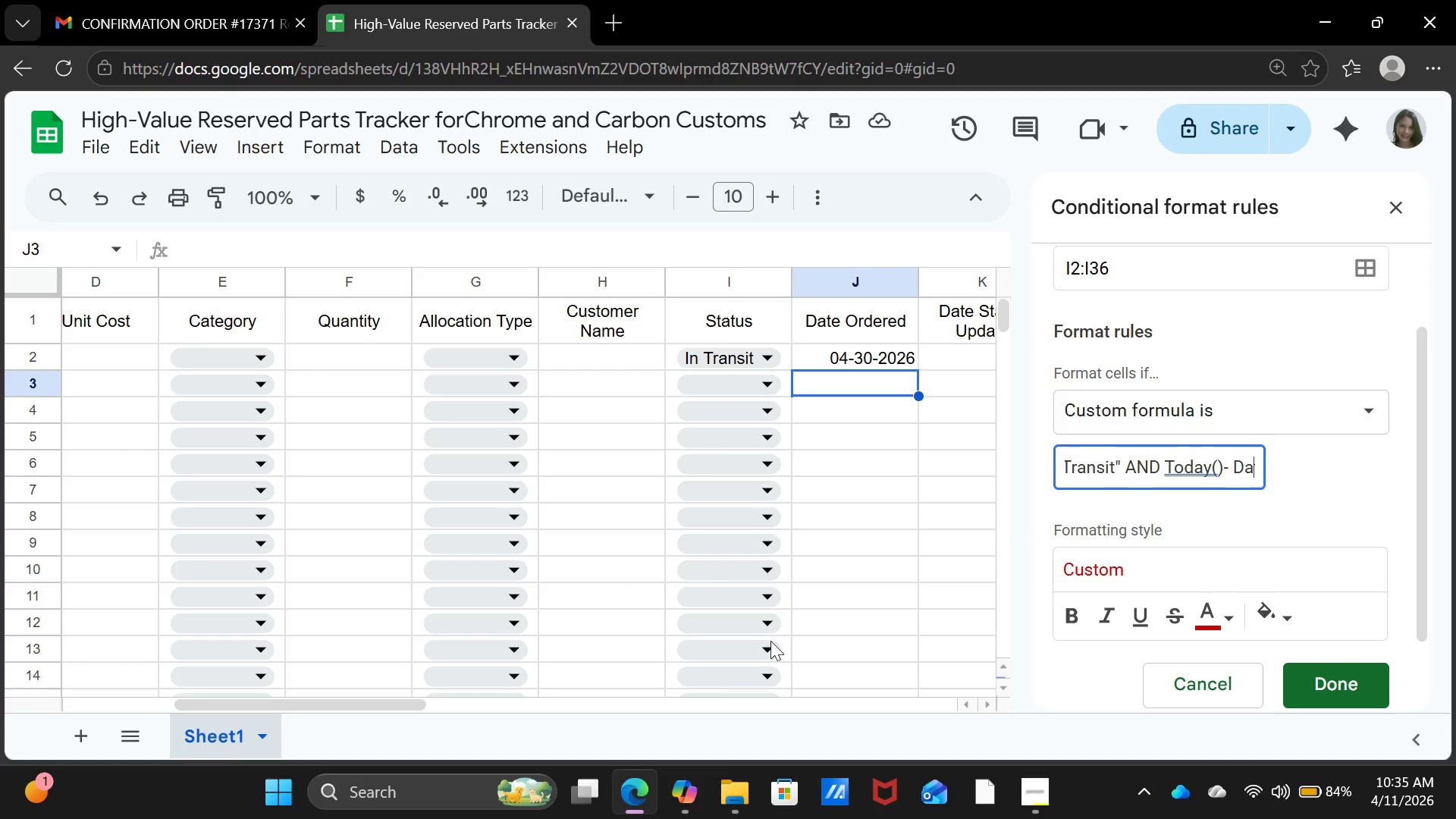 
left_click_drag(start_coordinate=[280, 703], to_coordinate=[358, 744])
 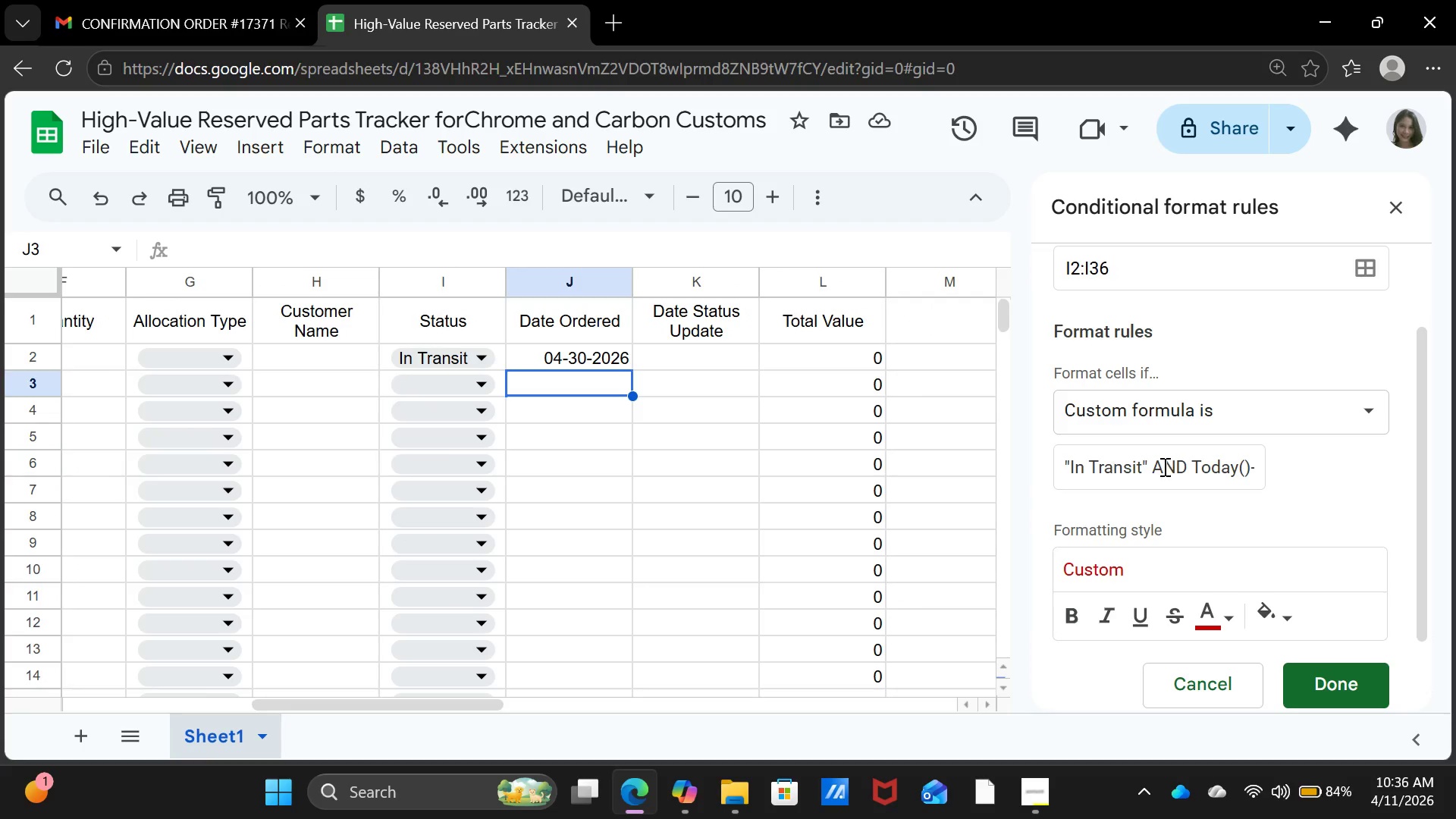 
left_click([1162, 467])
 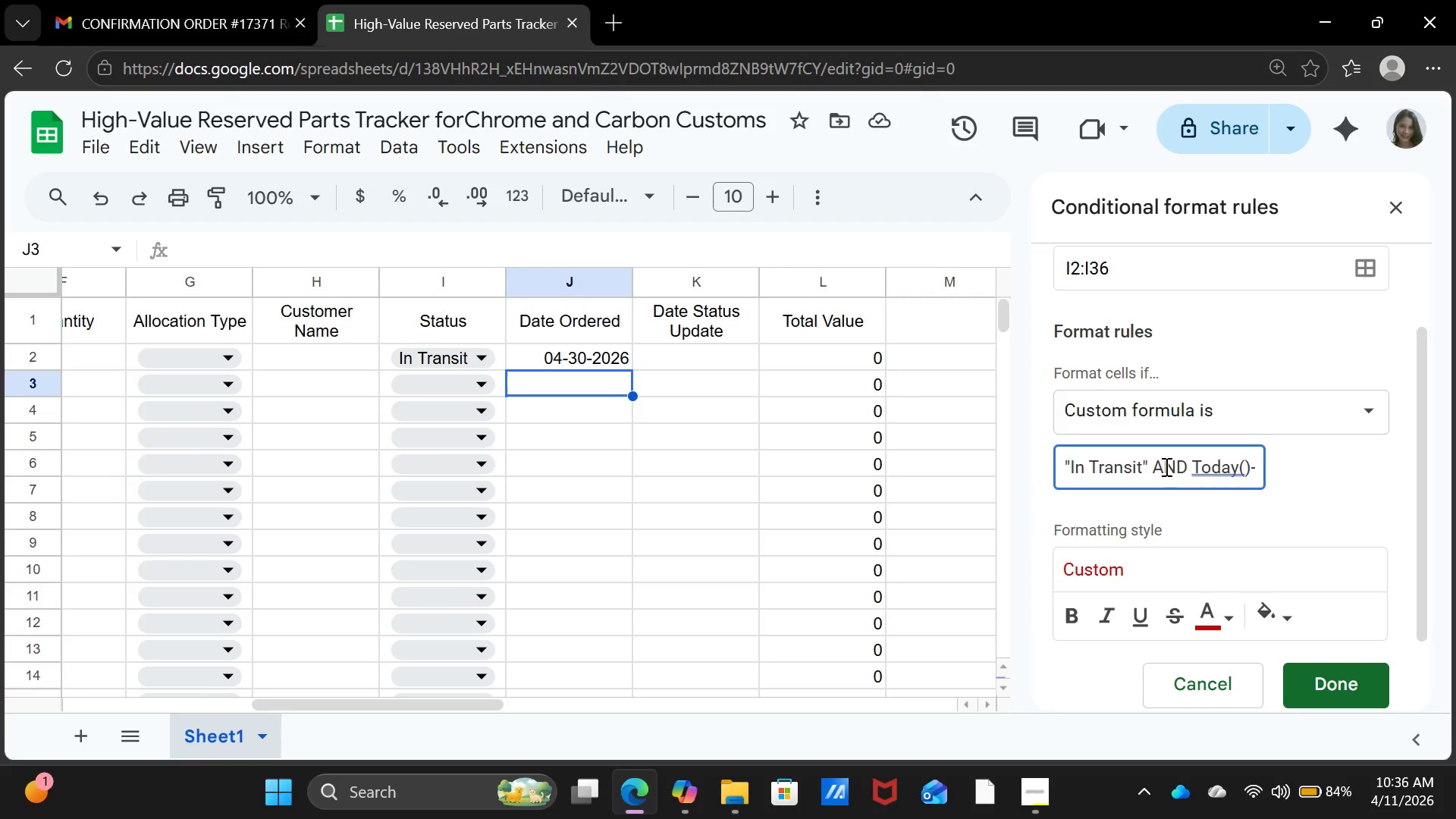 
key(ArrowRight)
 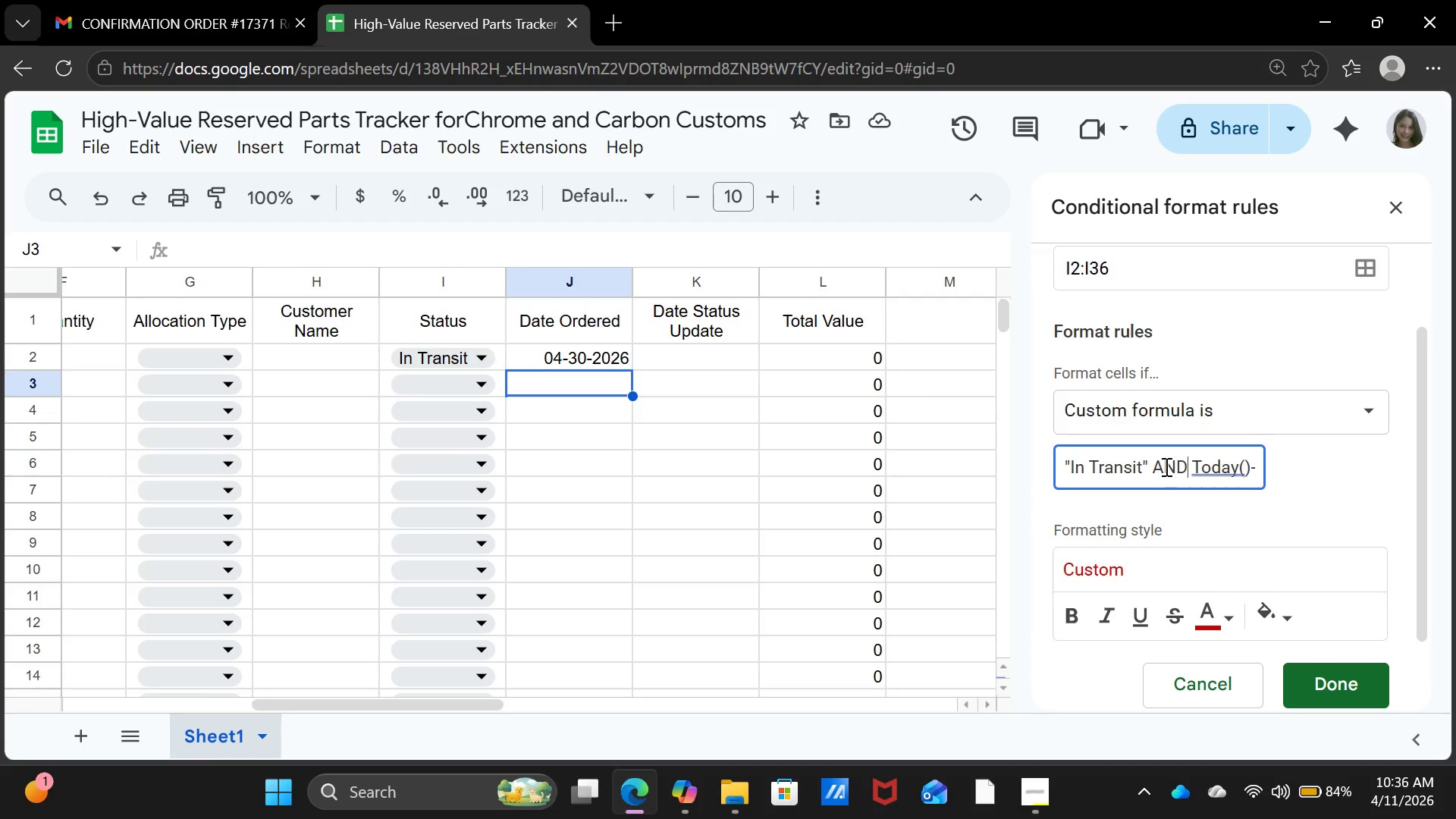 
key(ArrowRight)
 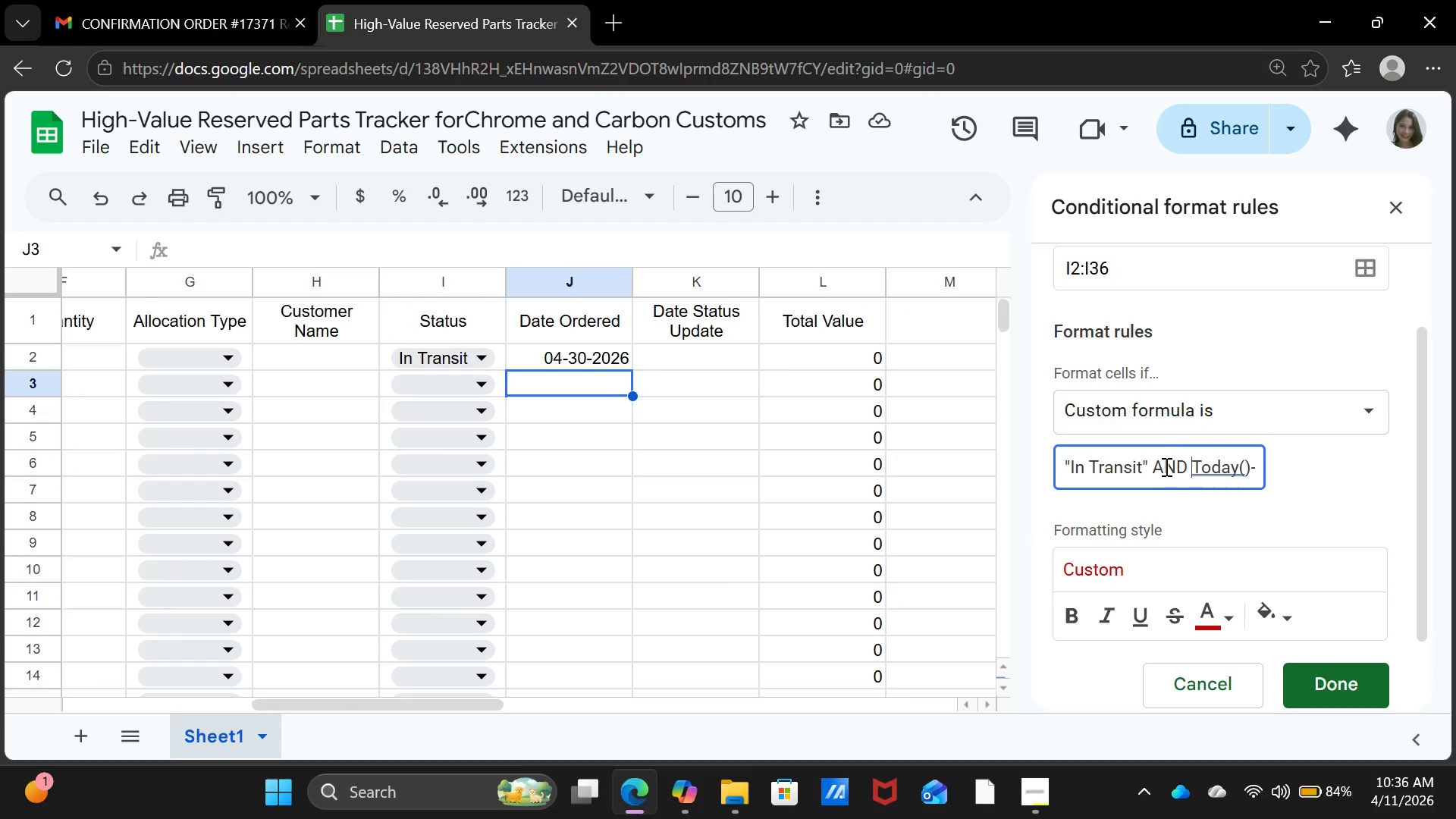 
key(ArrowRight)
 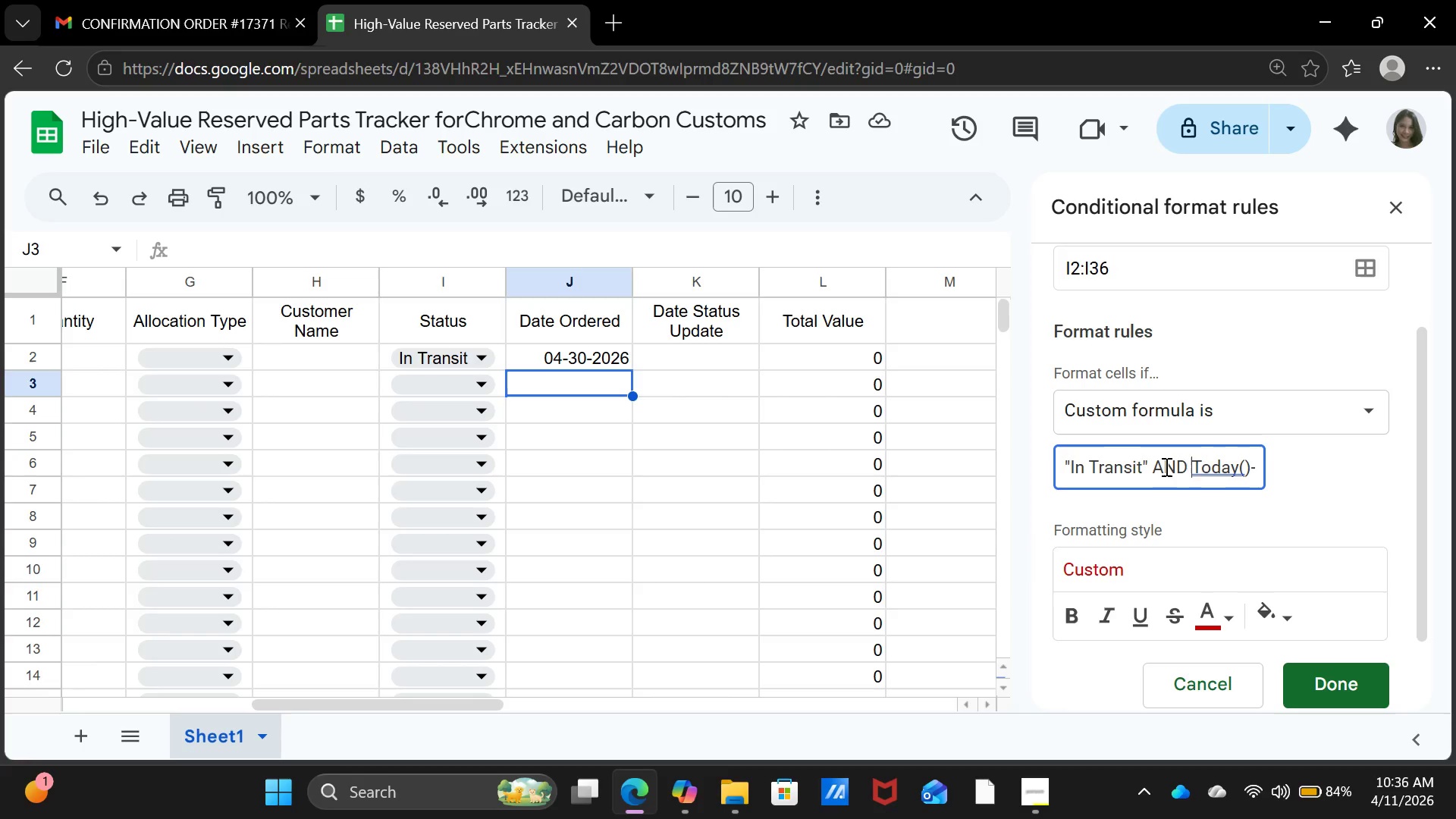 
key(ArrowRight)
 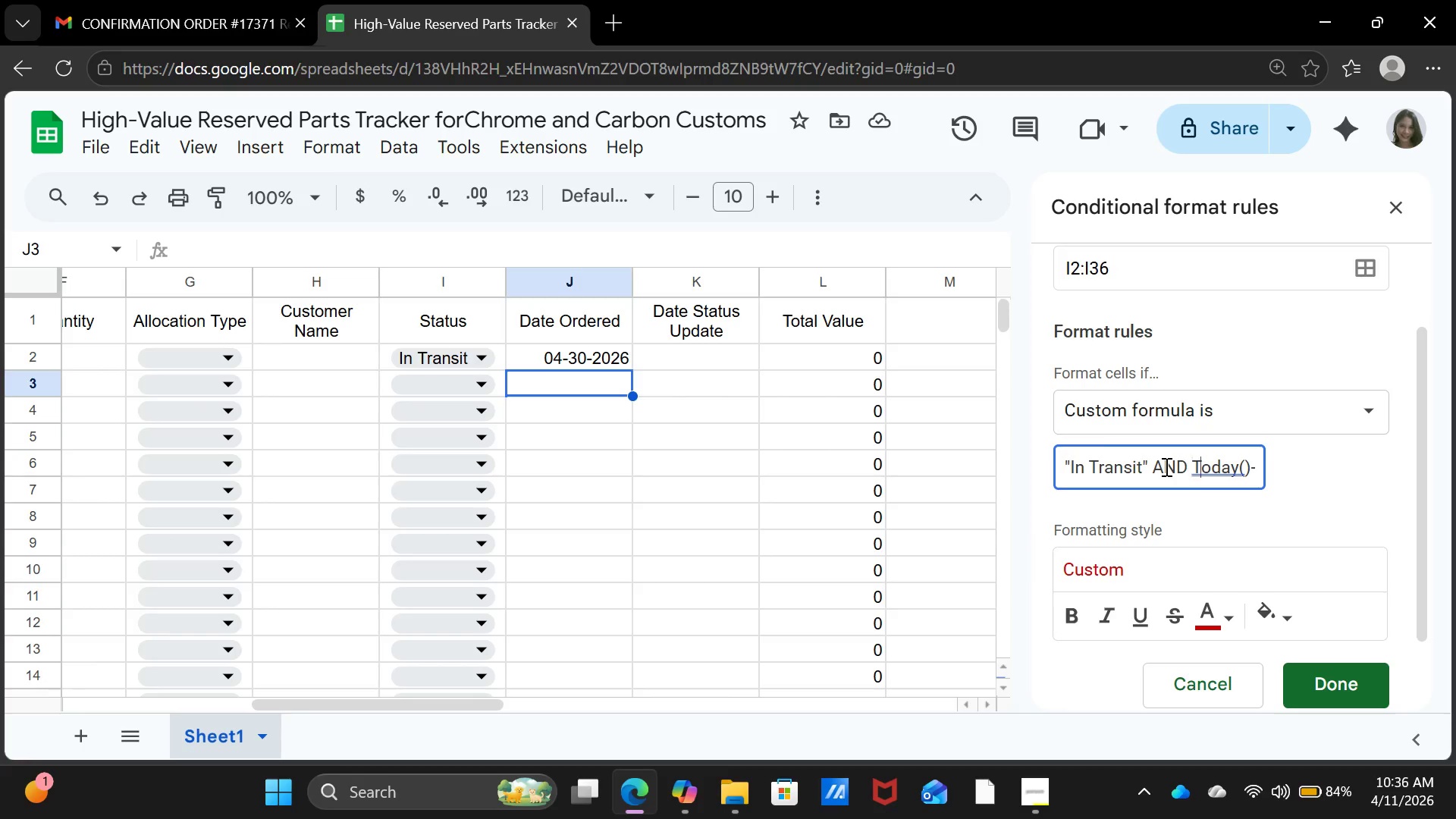 
key(ArrowRight)
 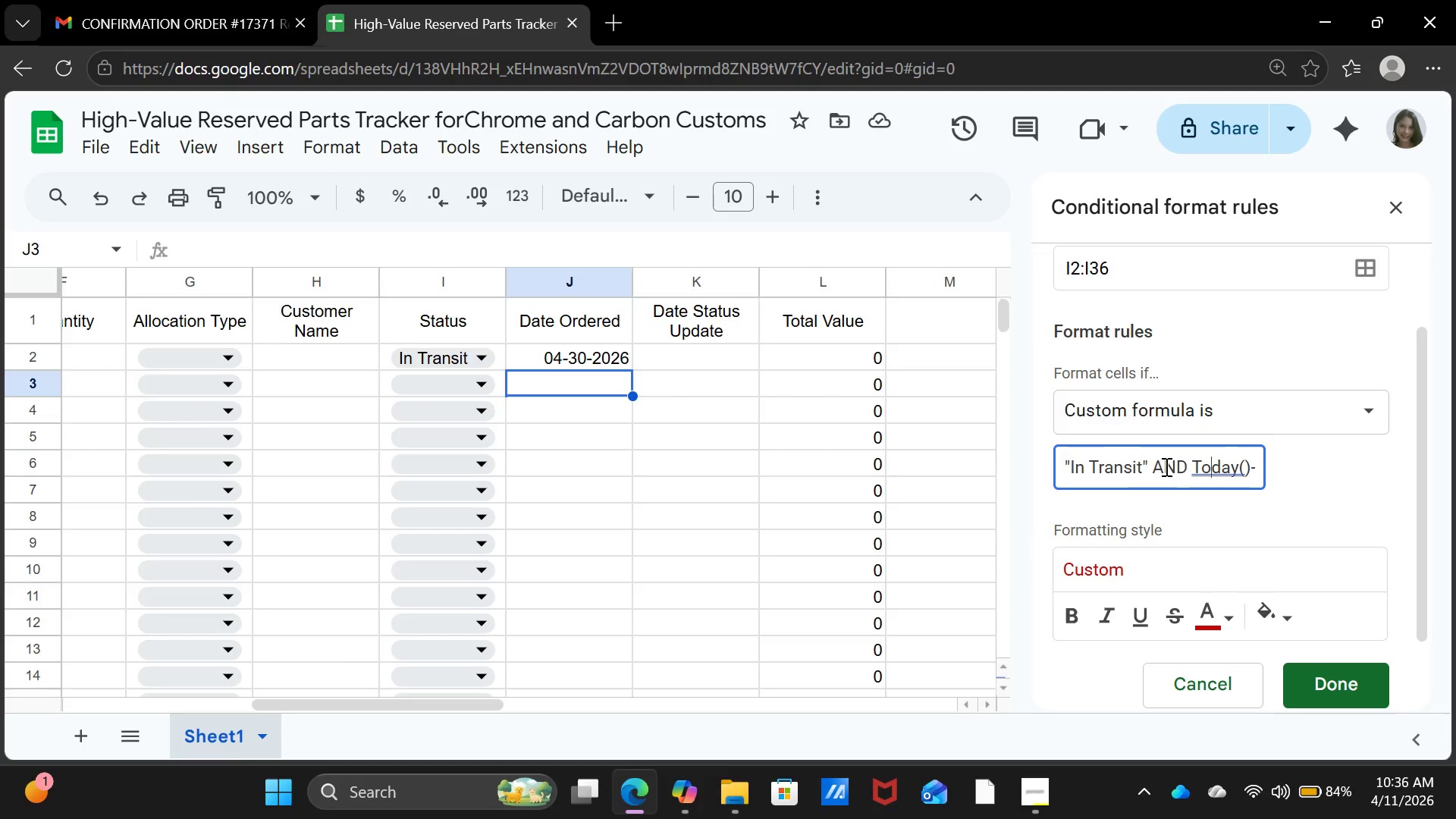 
key(ArrowRight)
 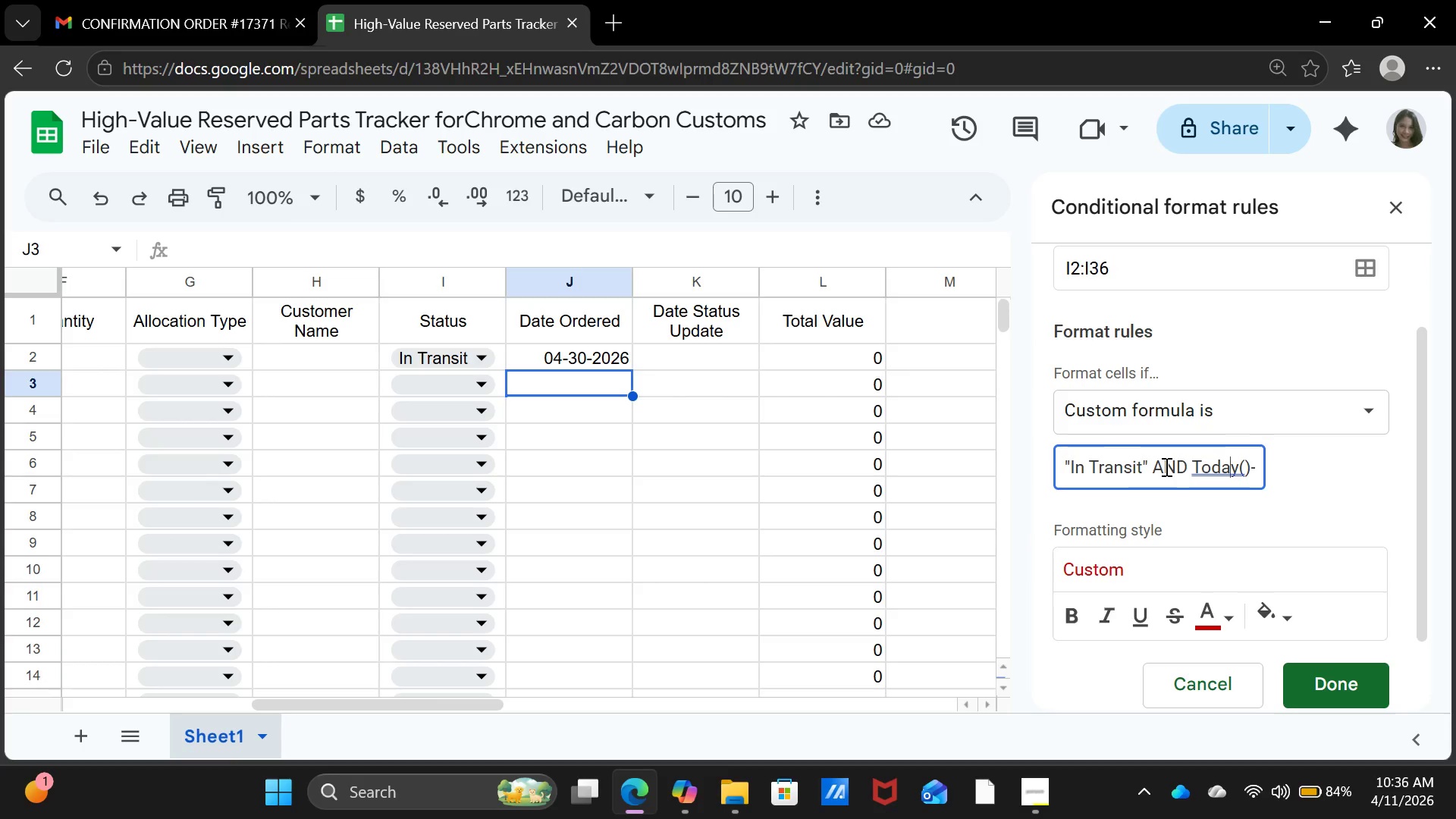 
key(ArrowRight)
 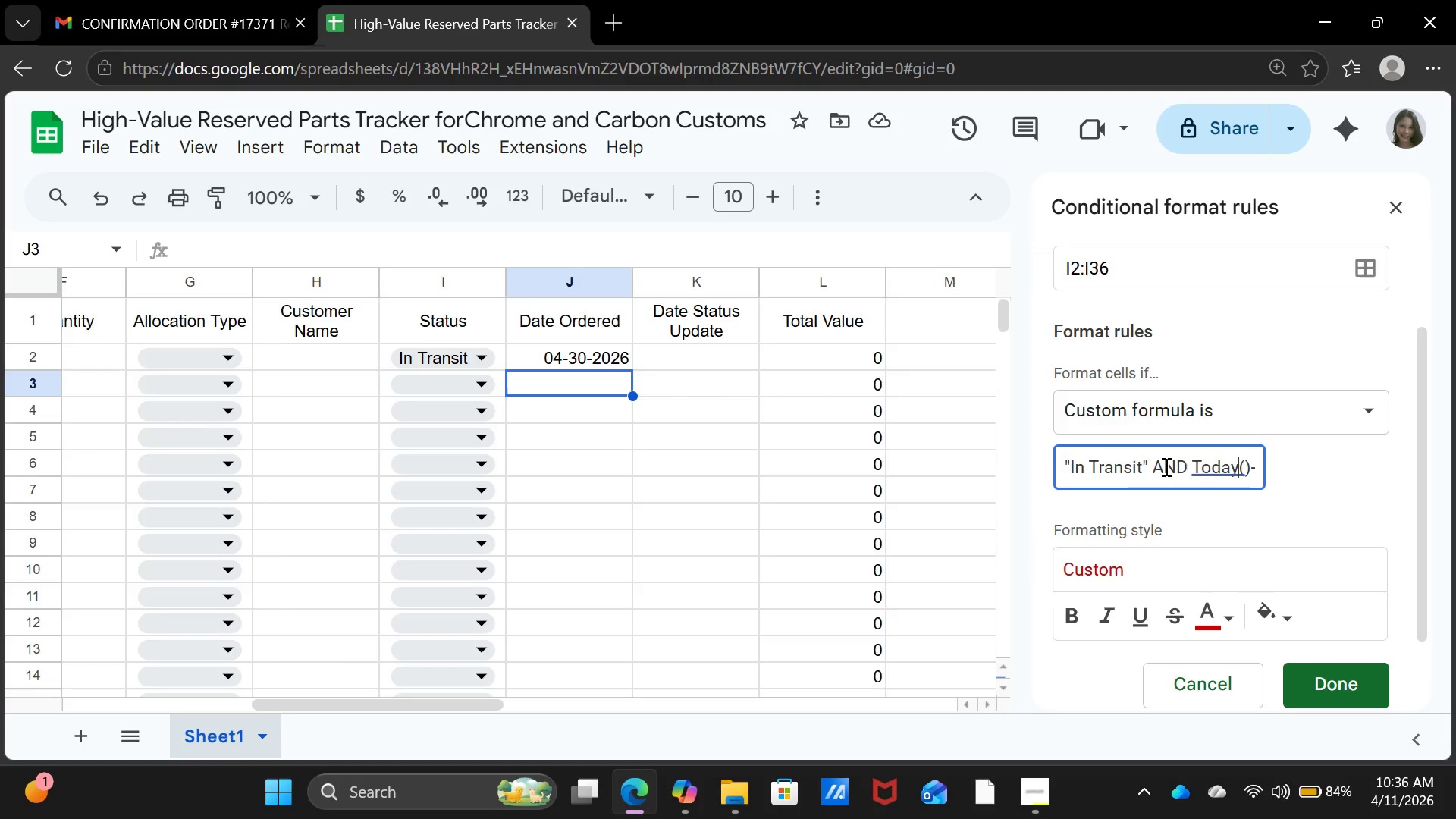 
key(ArrowRight)
 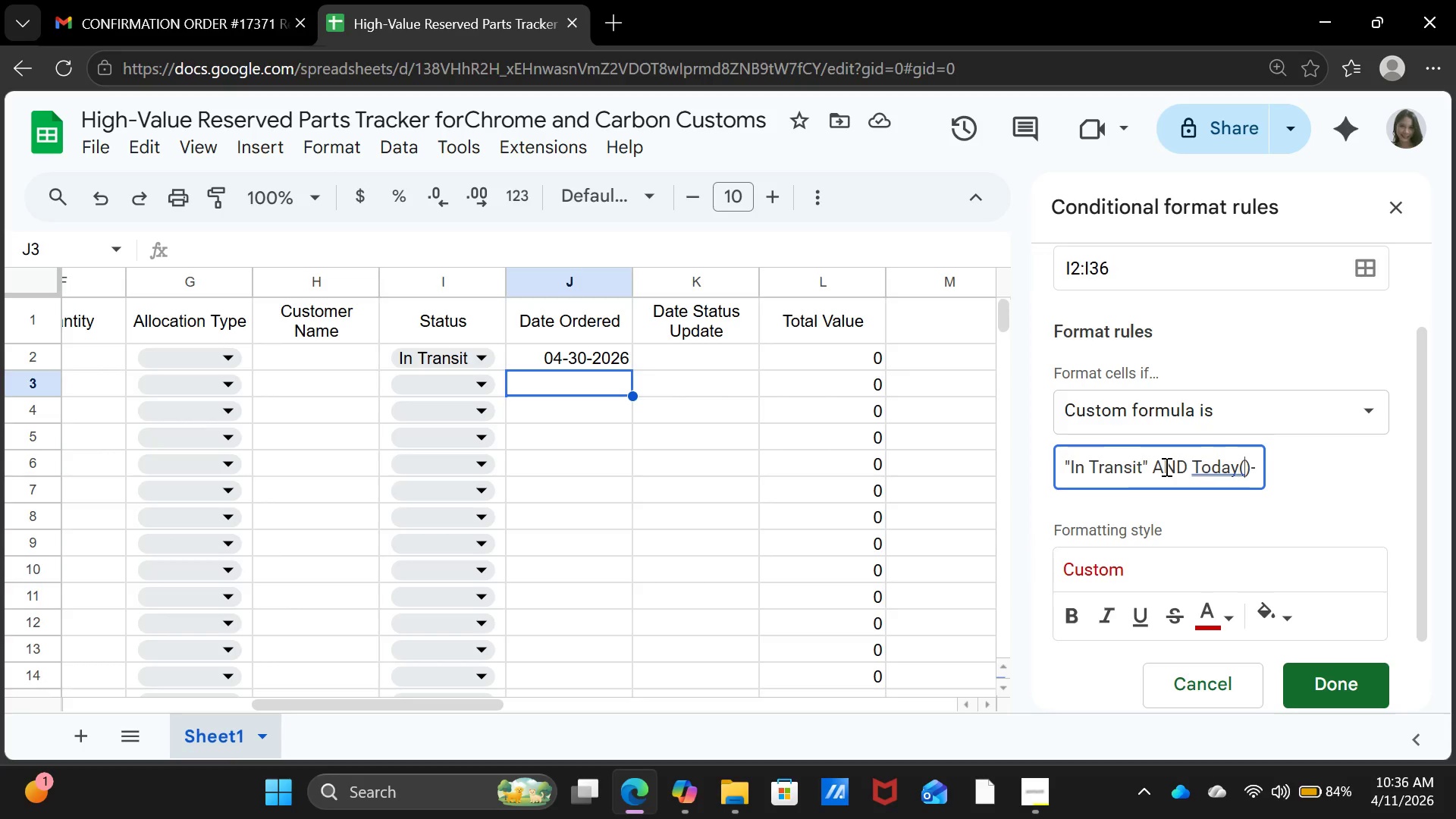 
key(ArrowRight)
 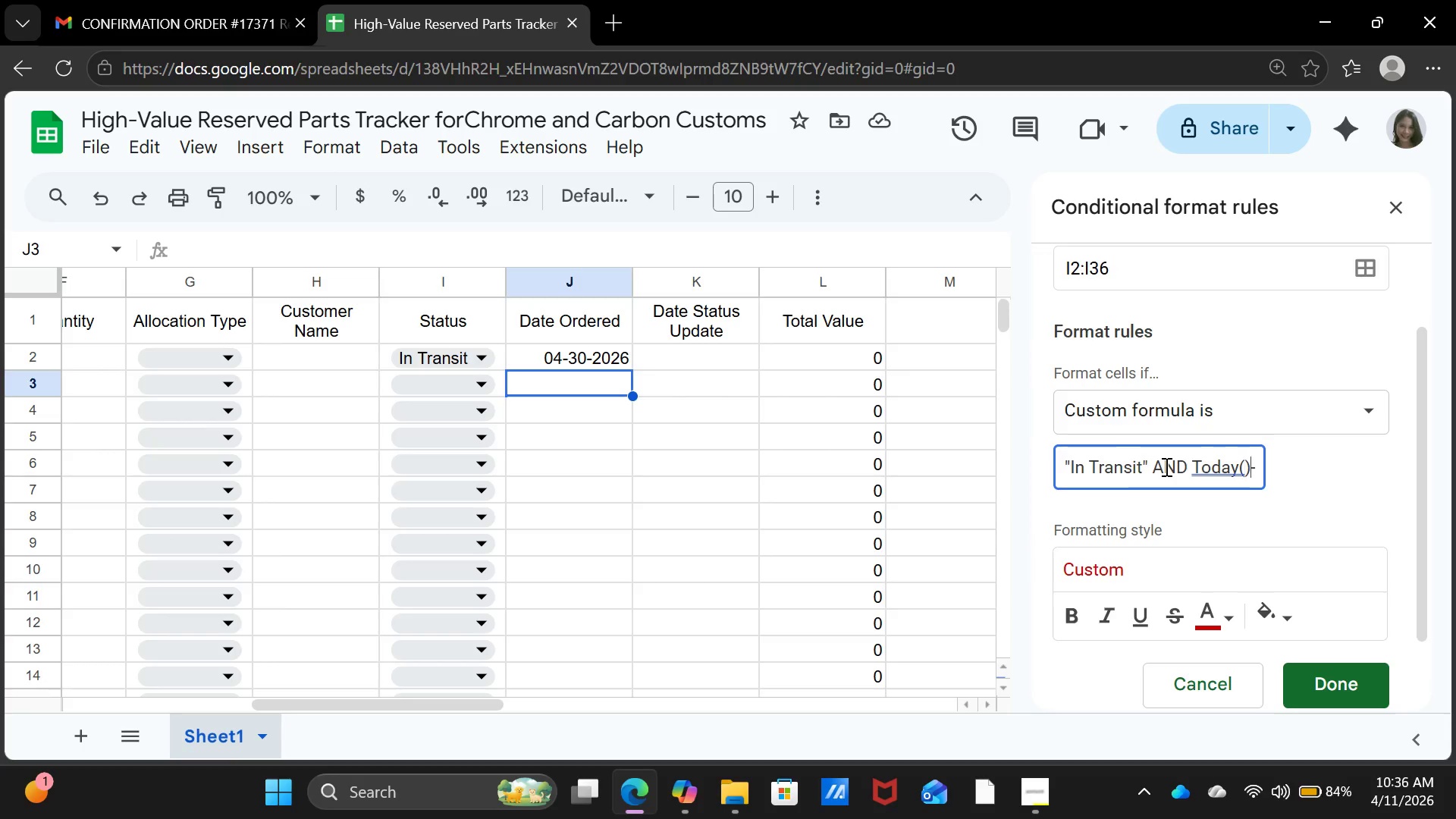 
key(ArrowRight)
 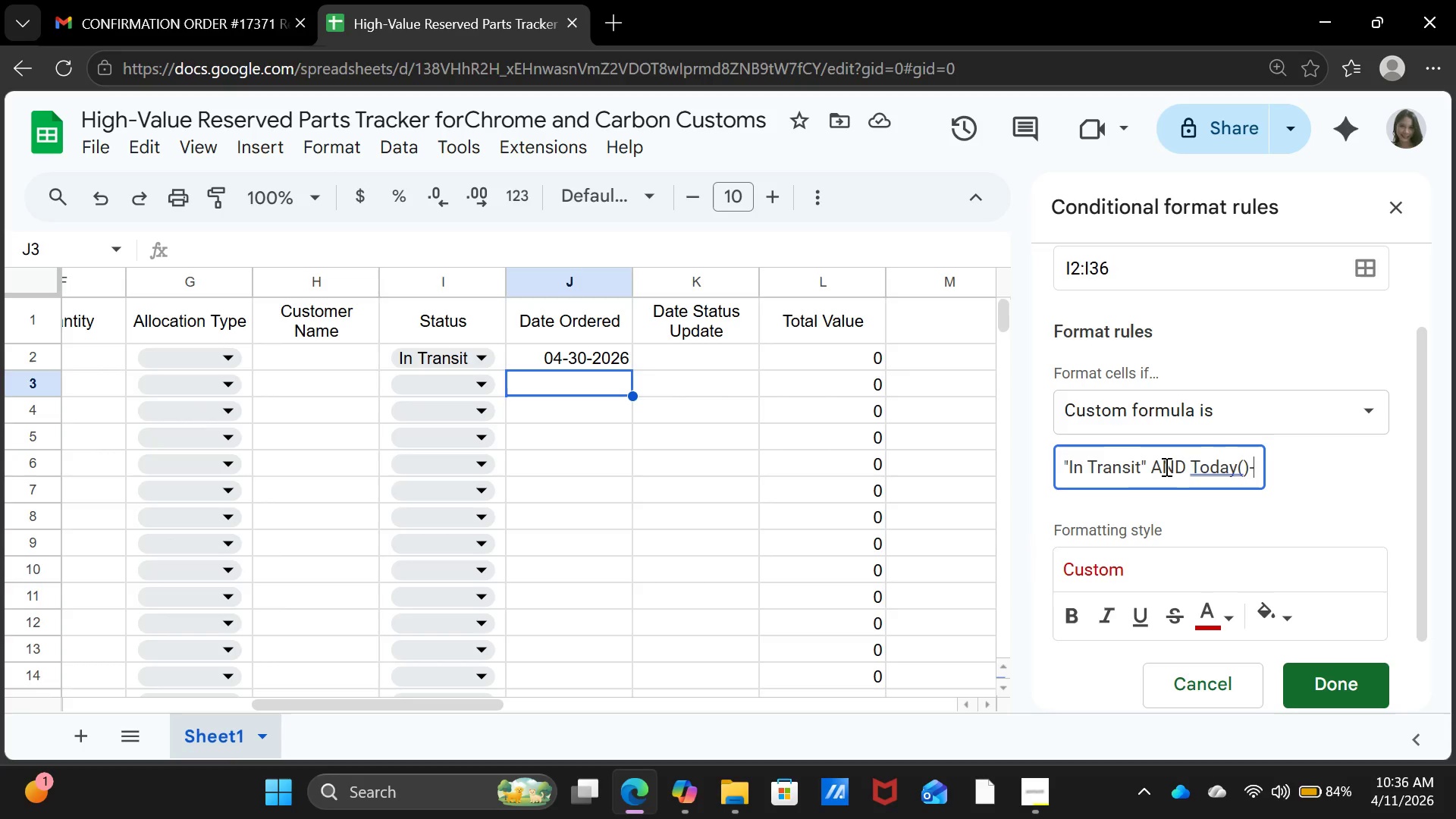 
key(ArrowRight)
 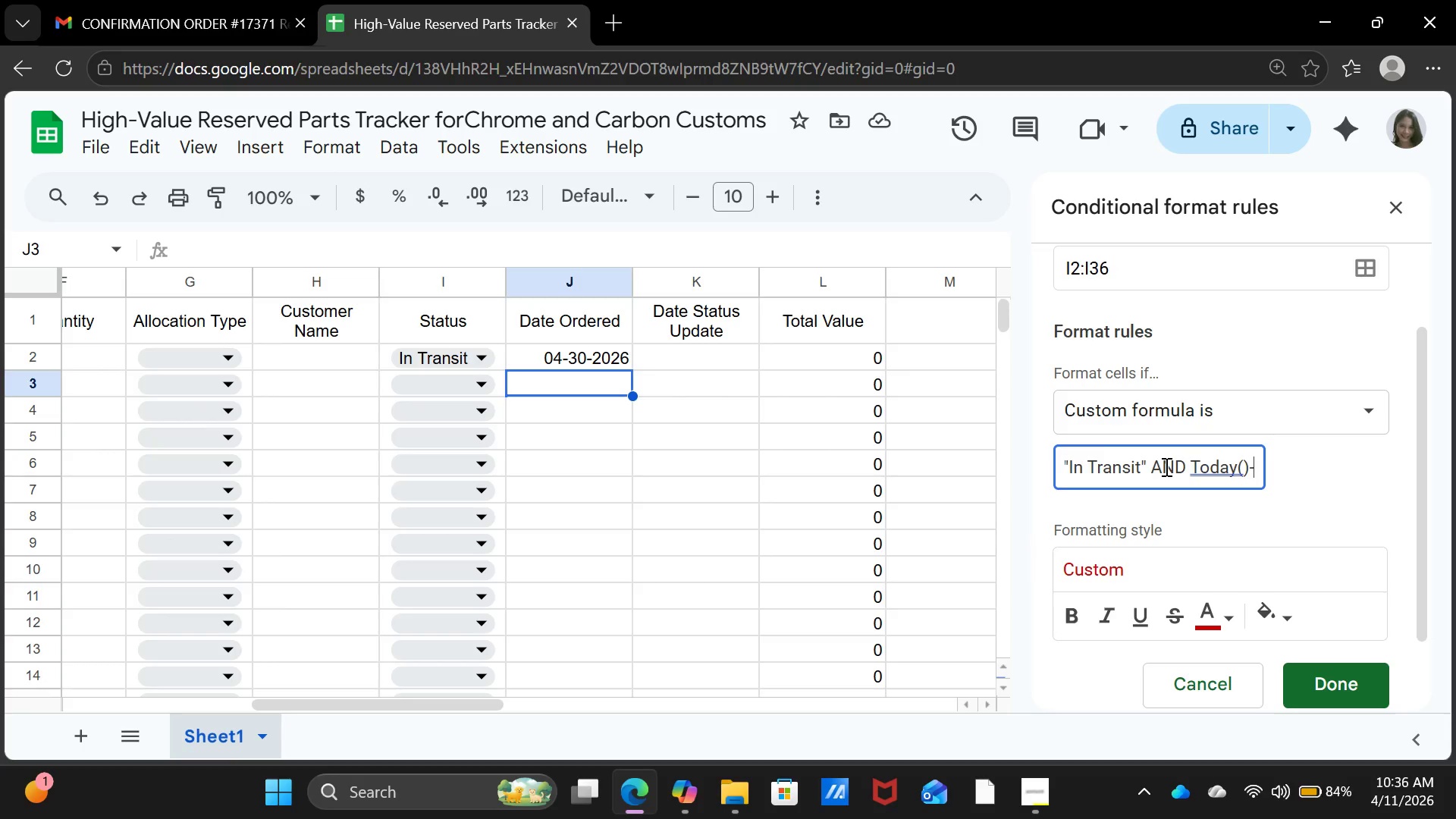 
key(ArrowRight)
 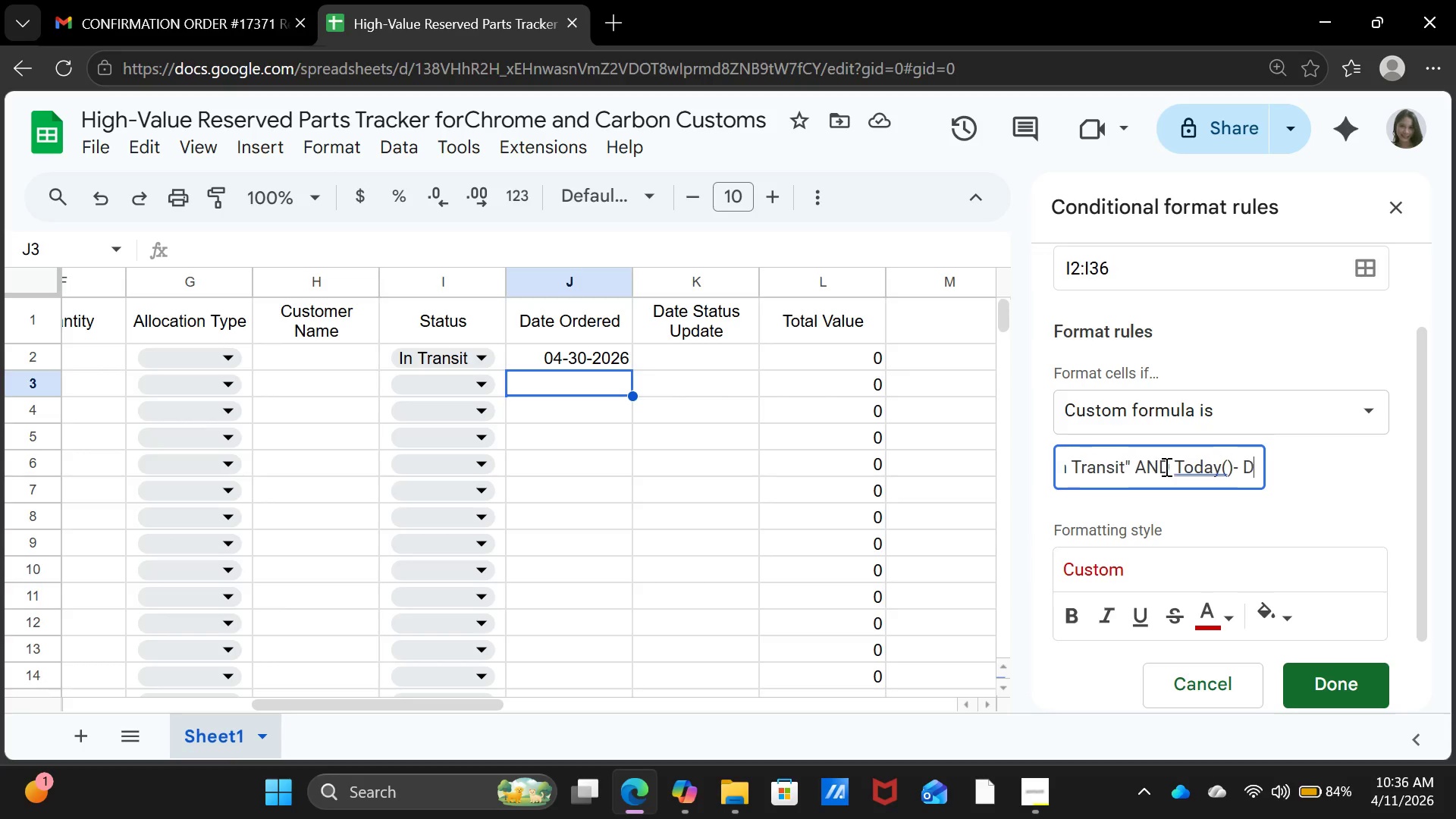 
key(ArrowRight)
 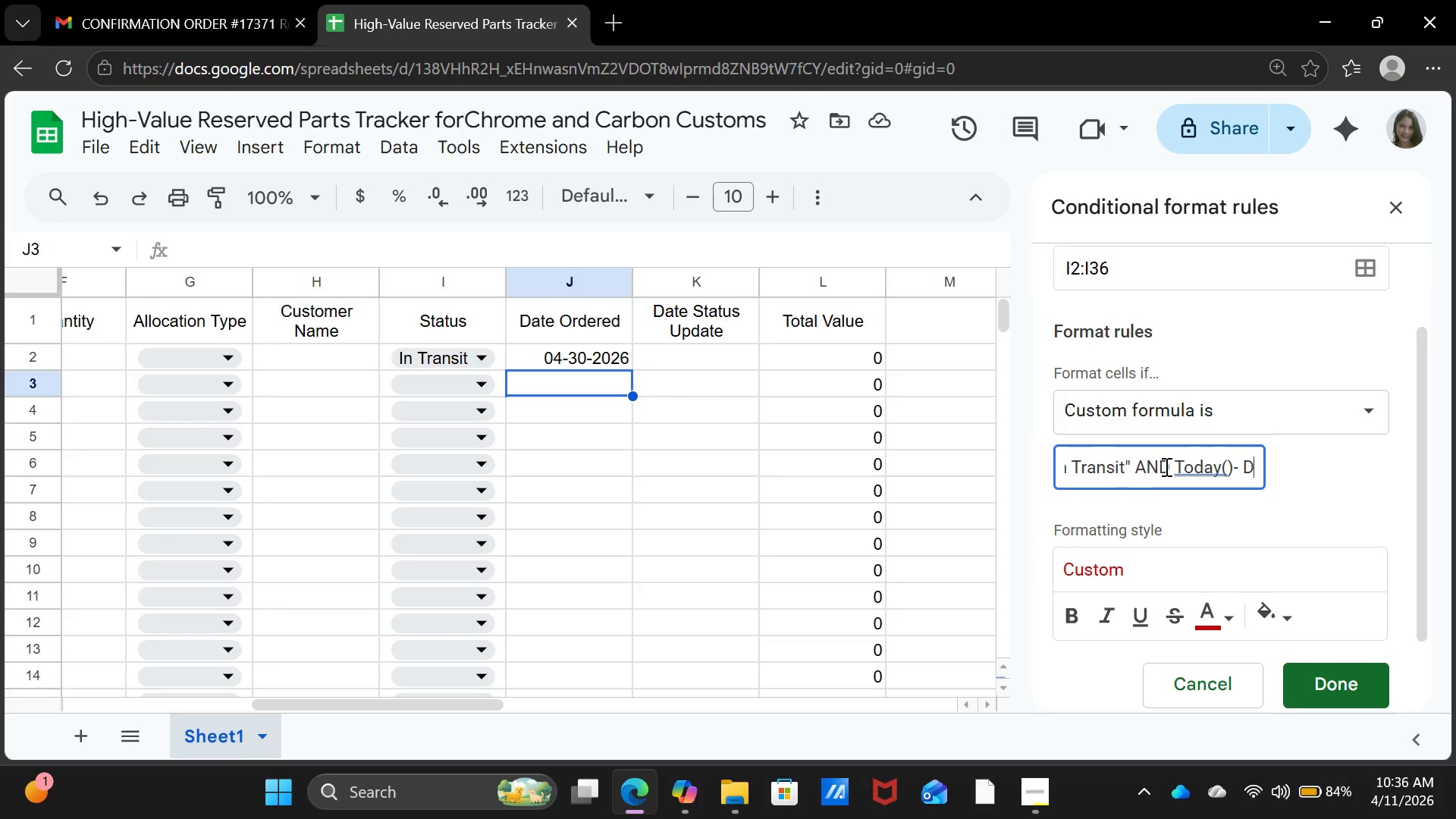 
key(ArrowRight)
 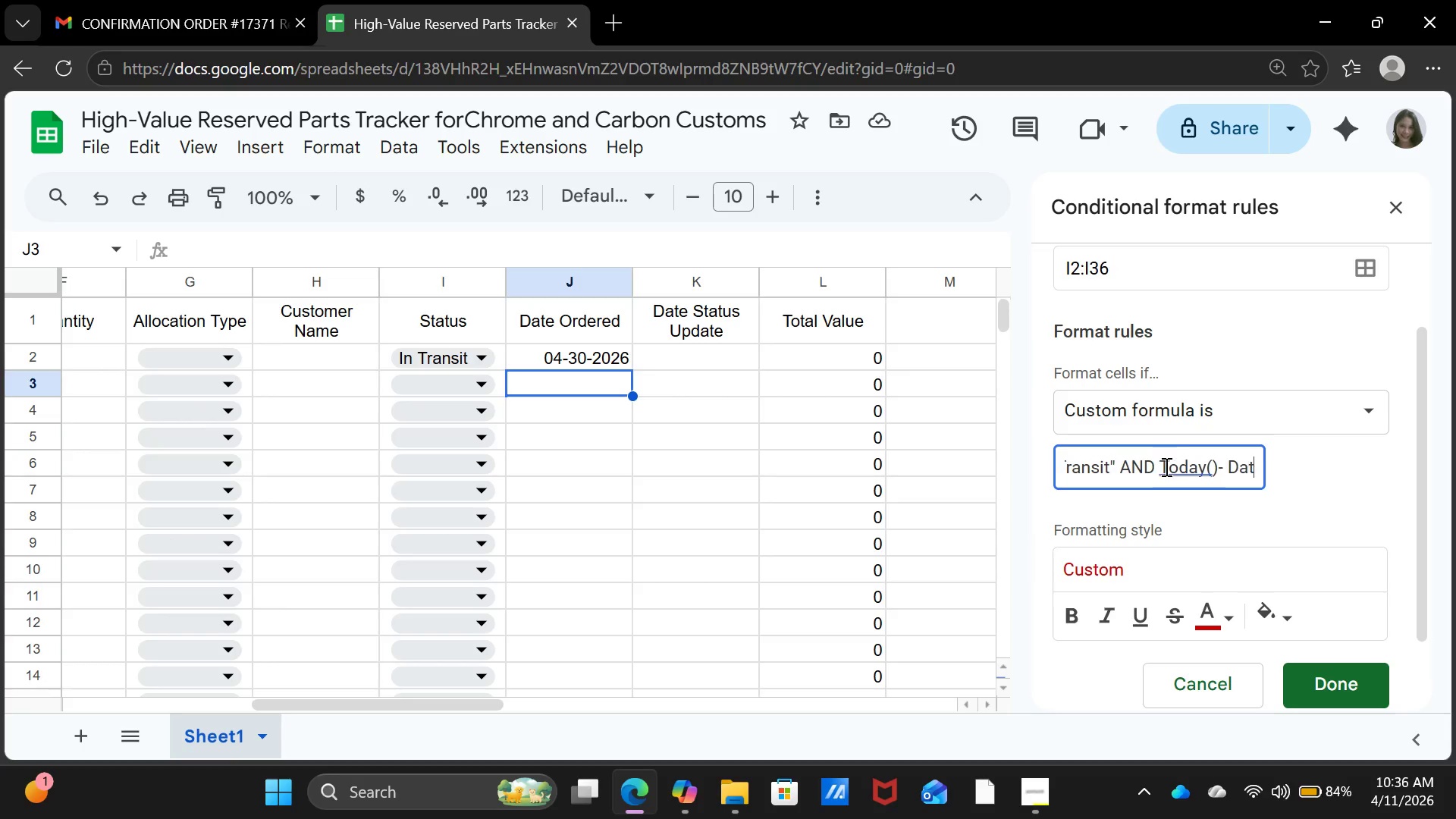 
key(ArrowRight)
 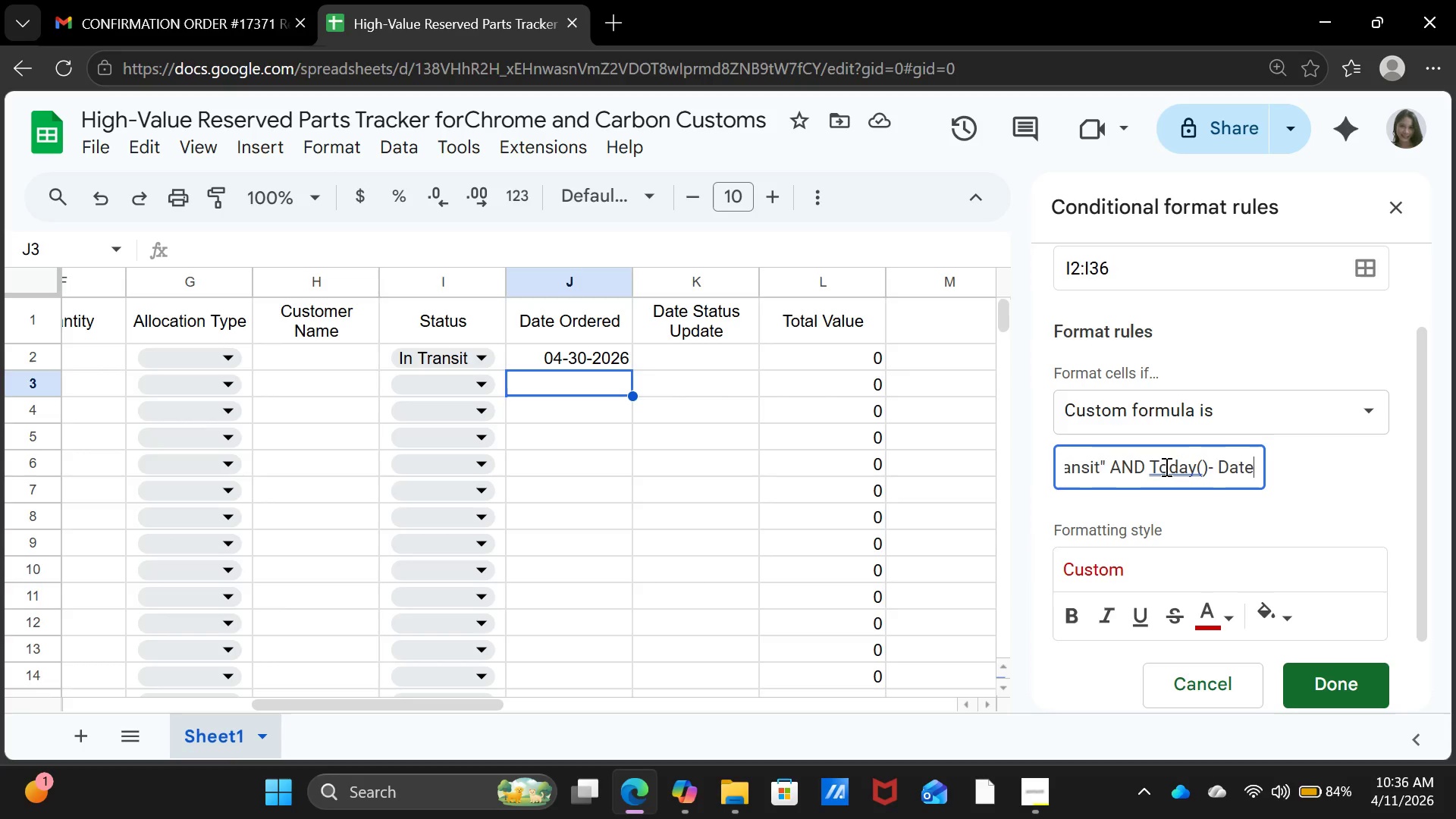 
key(ArrowRight)
 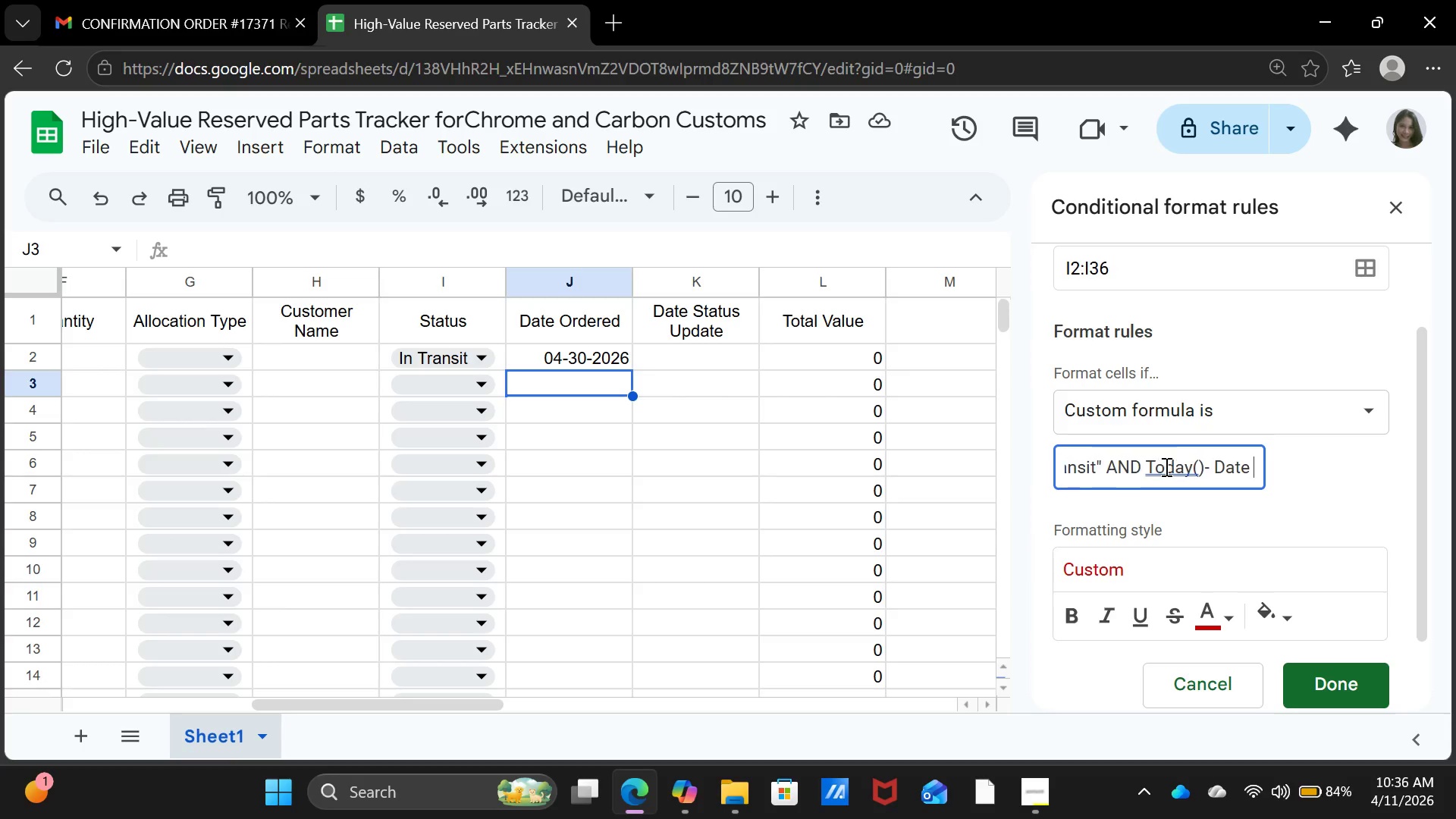 
key(ArrowRight)
 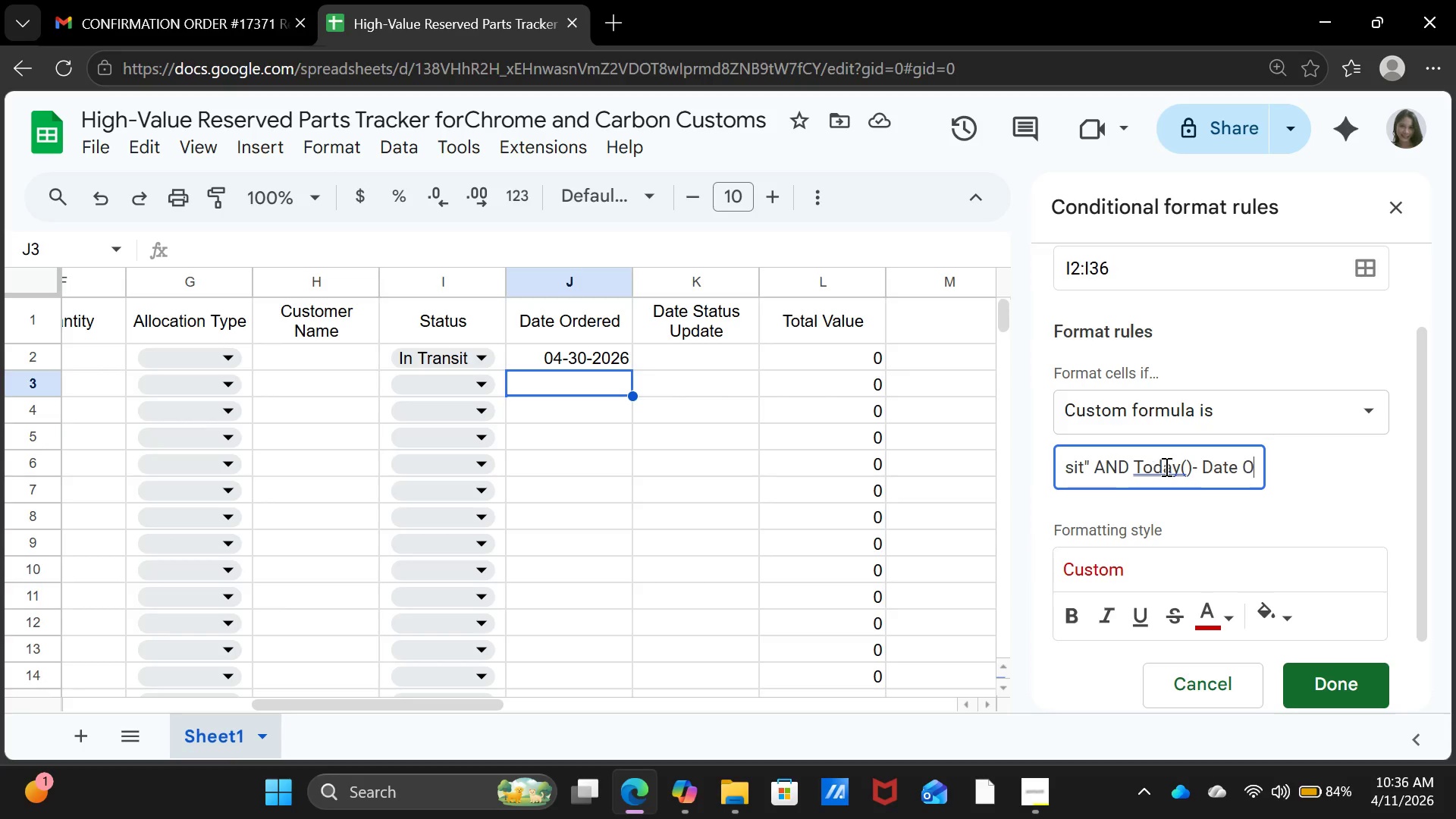 
key(ArrowRight)
 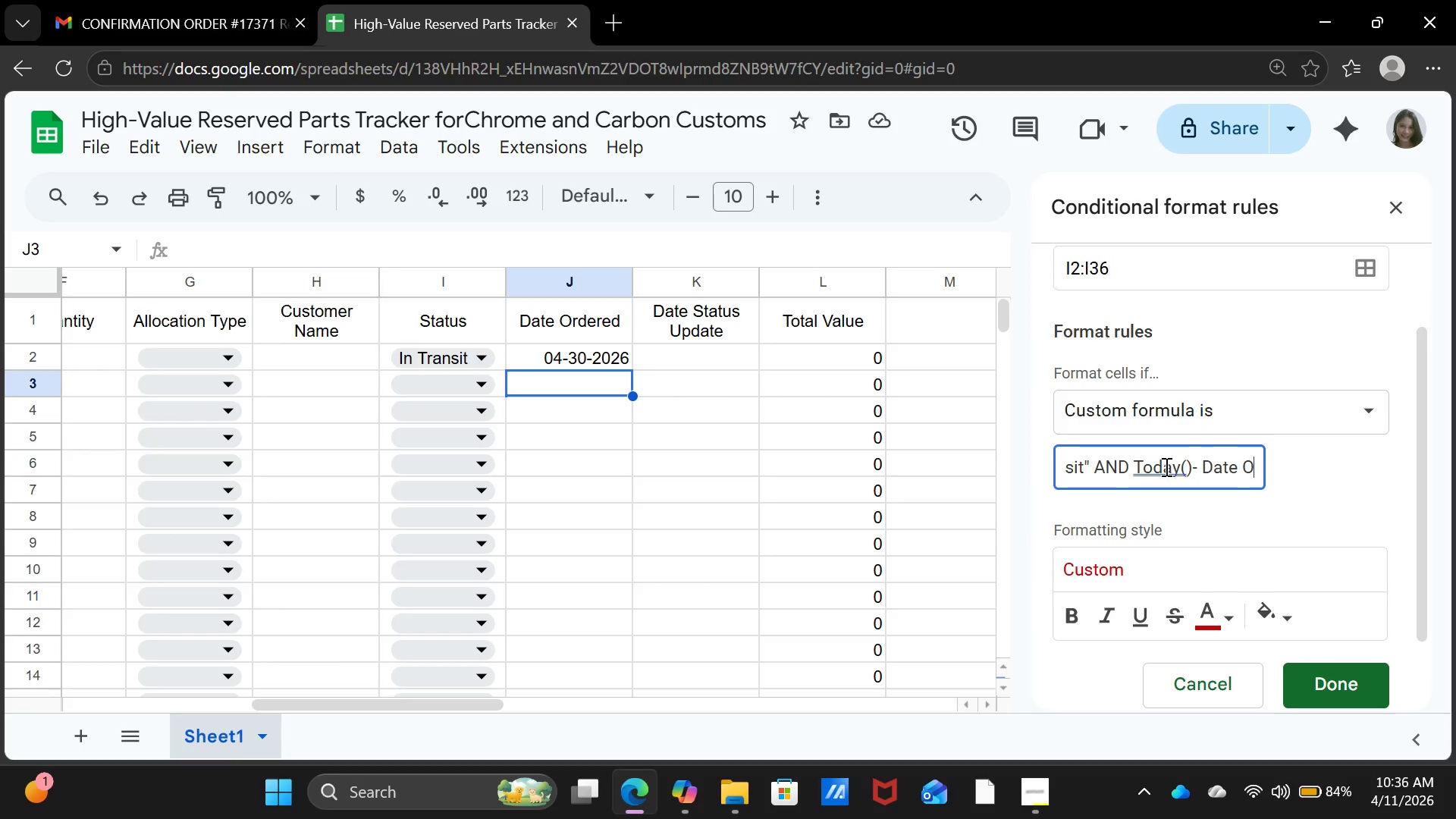 
key(ArrowRight)
 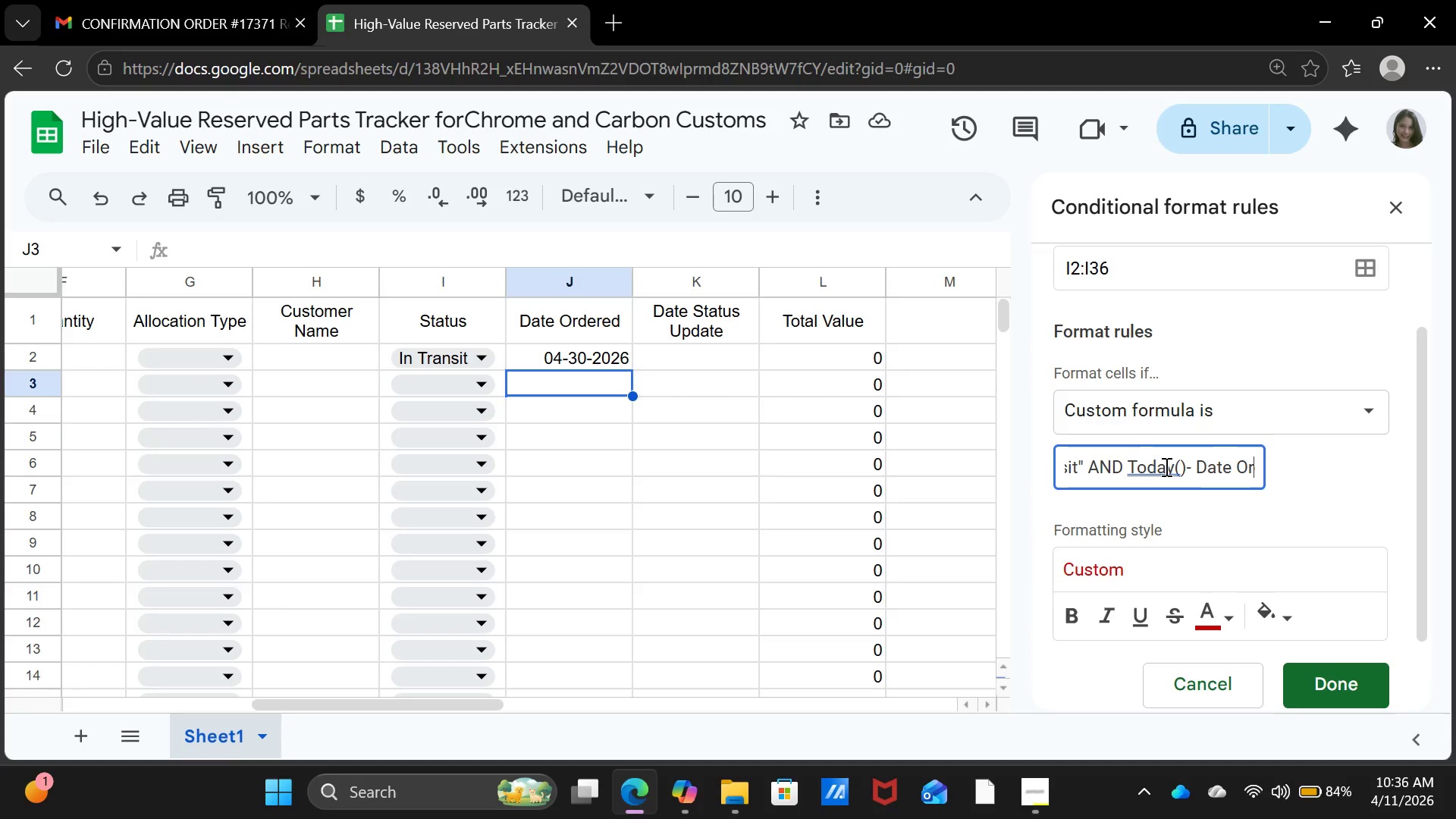 
key(ArrowRight)
 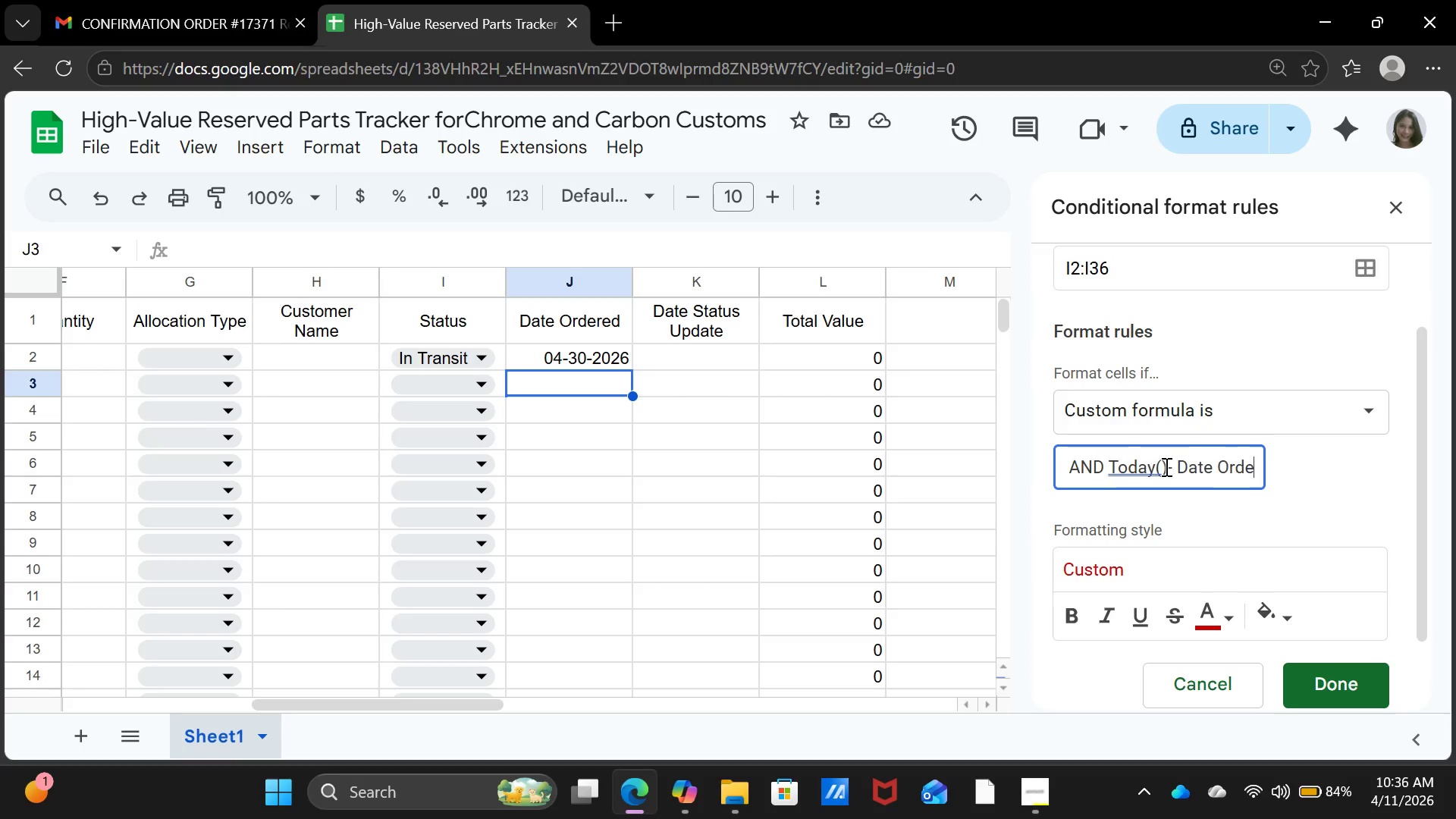 
key(ArrowRight)
 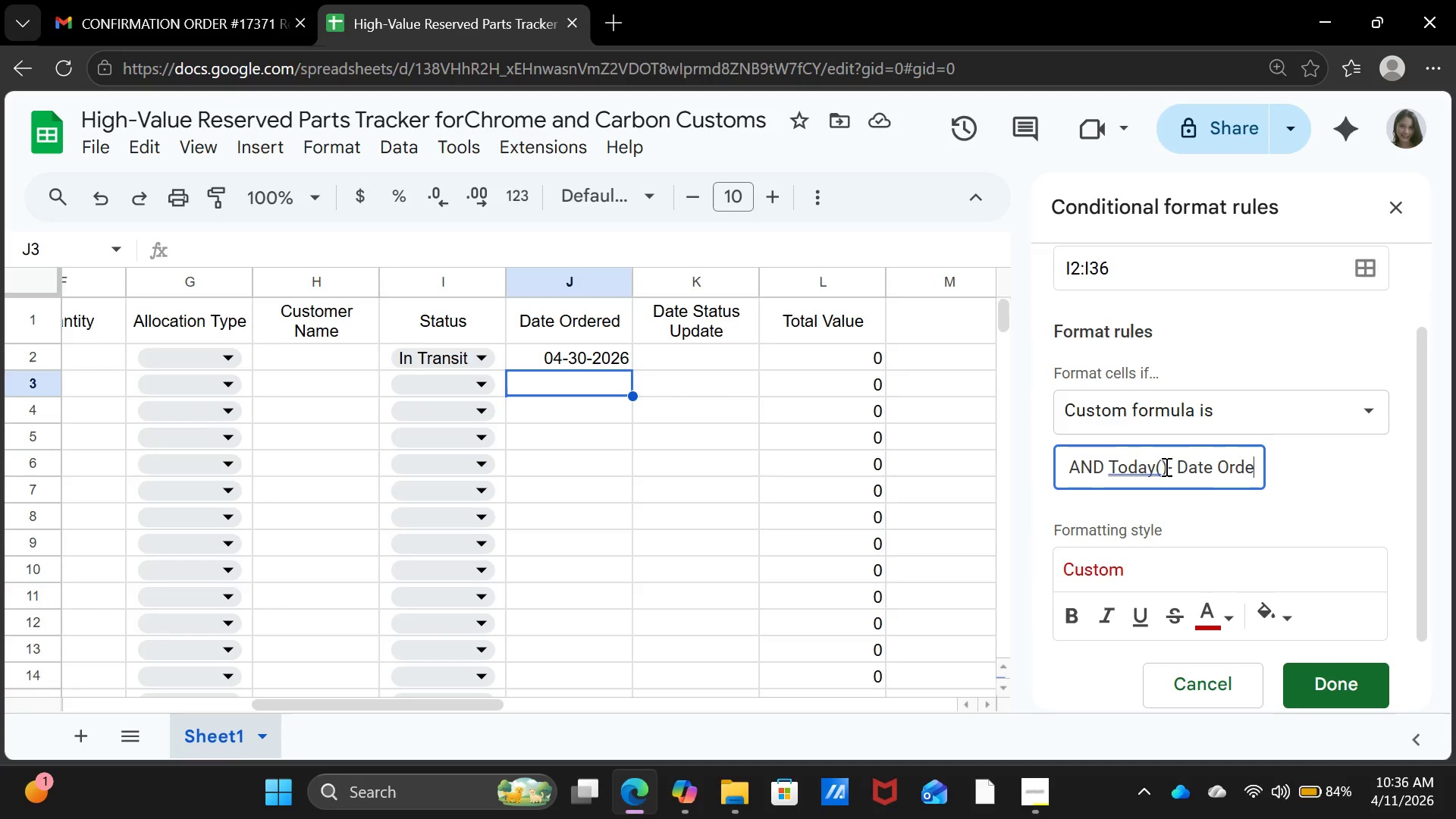 
key(ArrowRight)
 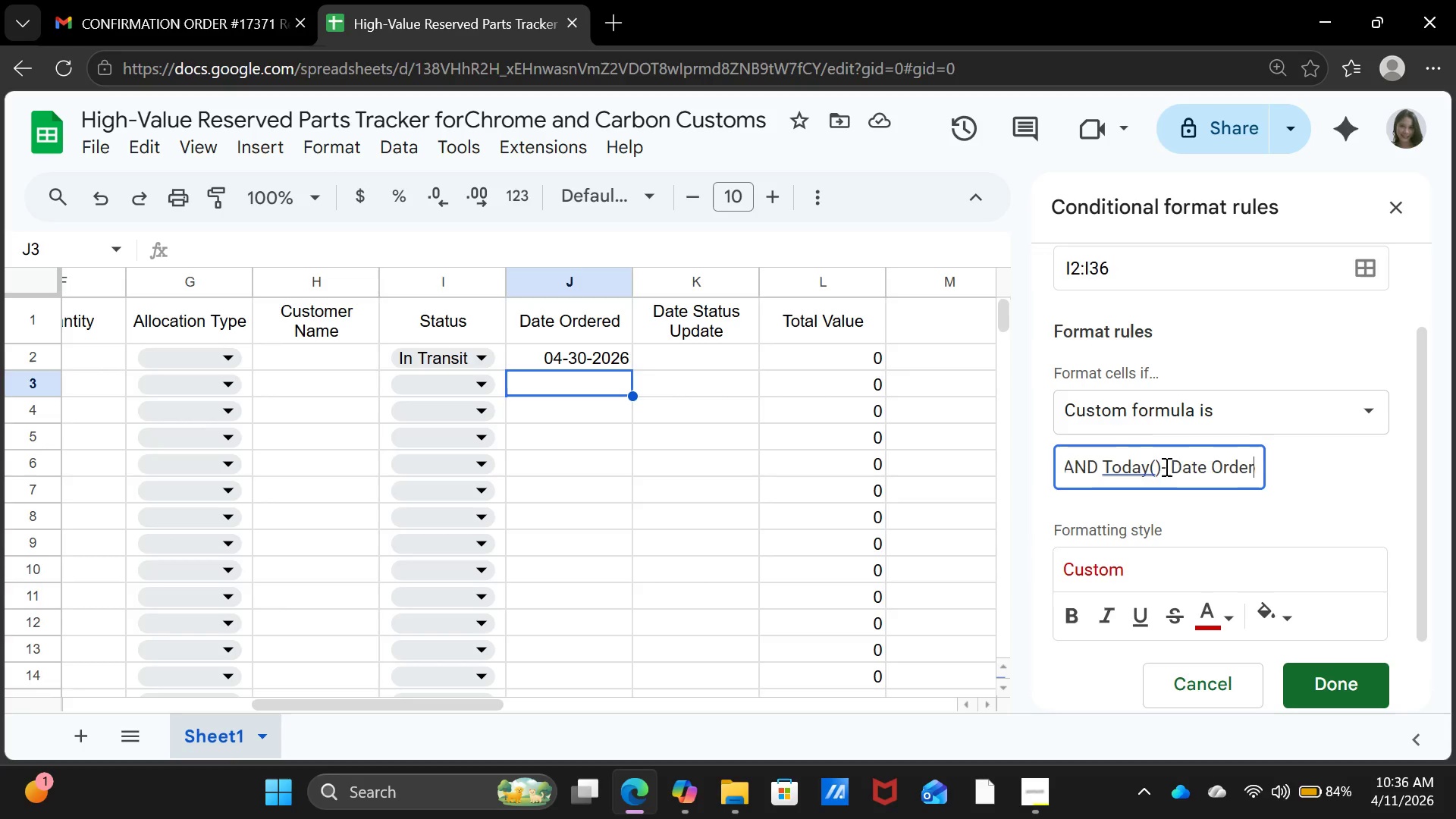 
key(ArrowRight)
 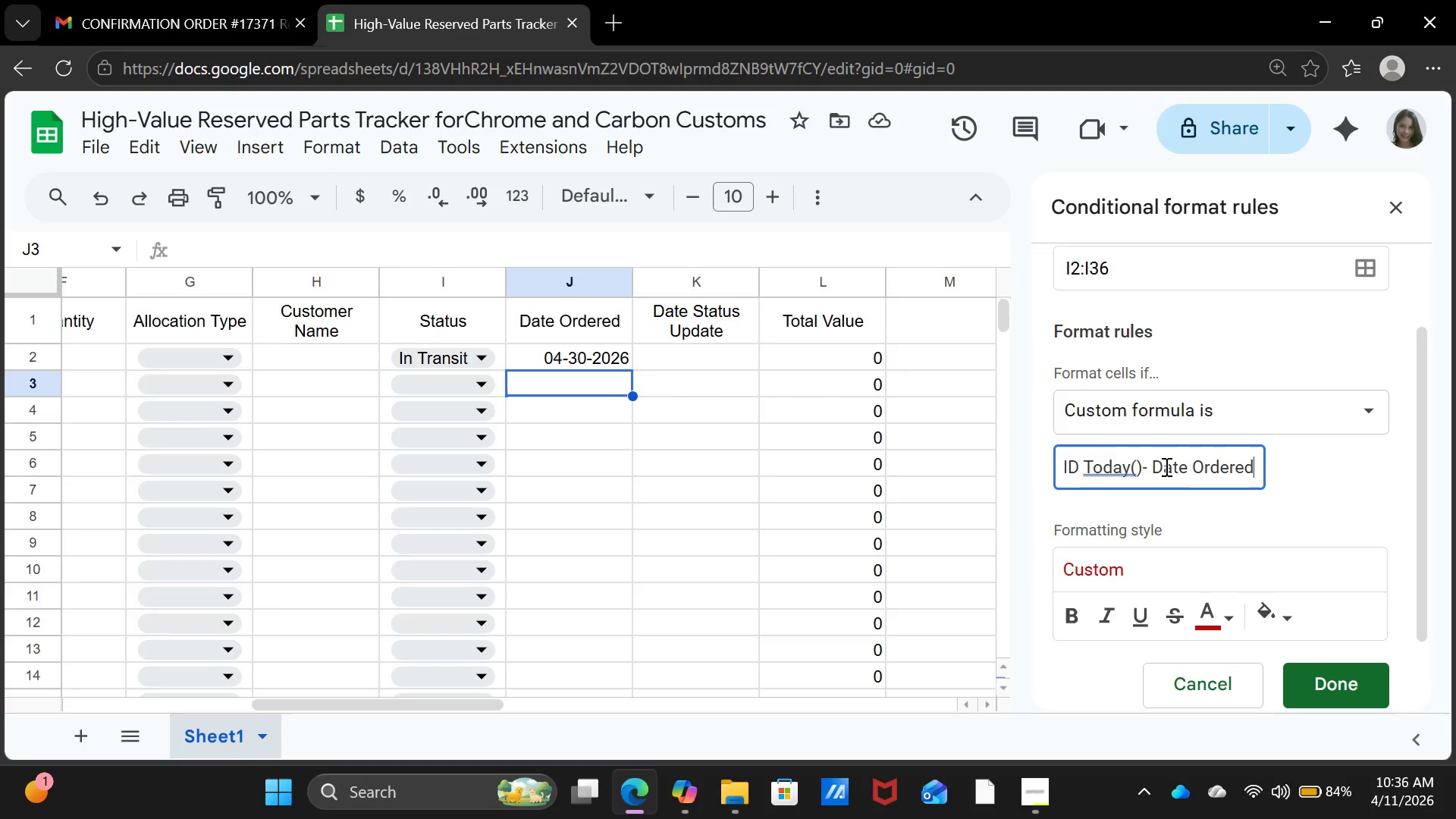 
key(ArrowRight)
 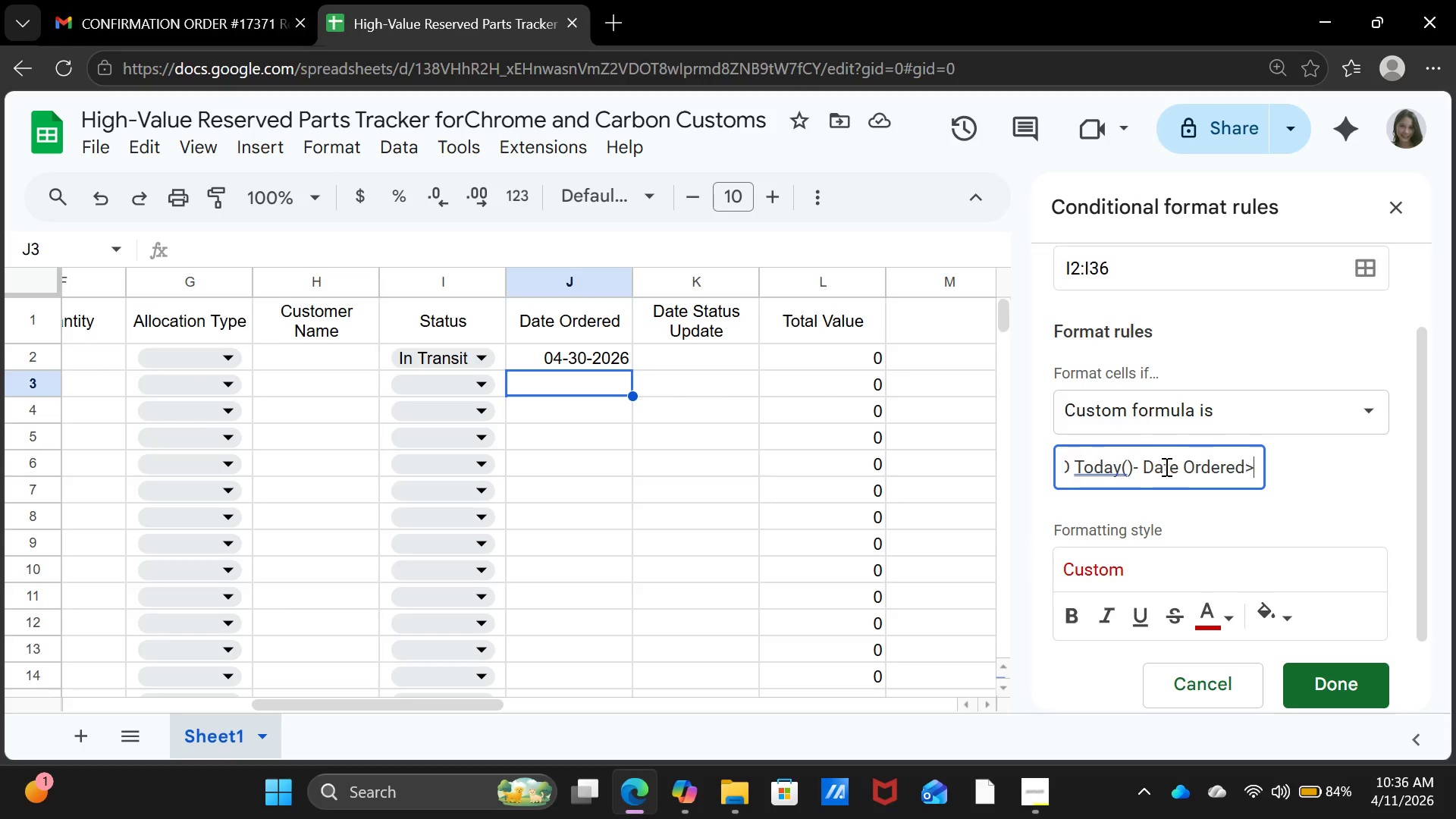 
key(ArrowRight)
 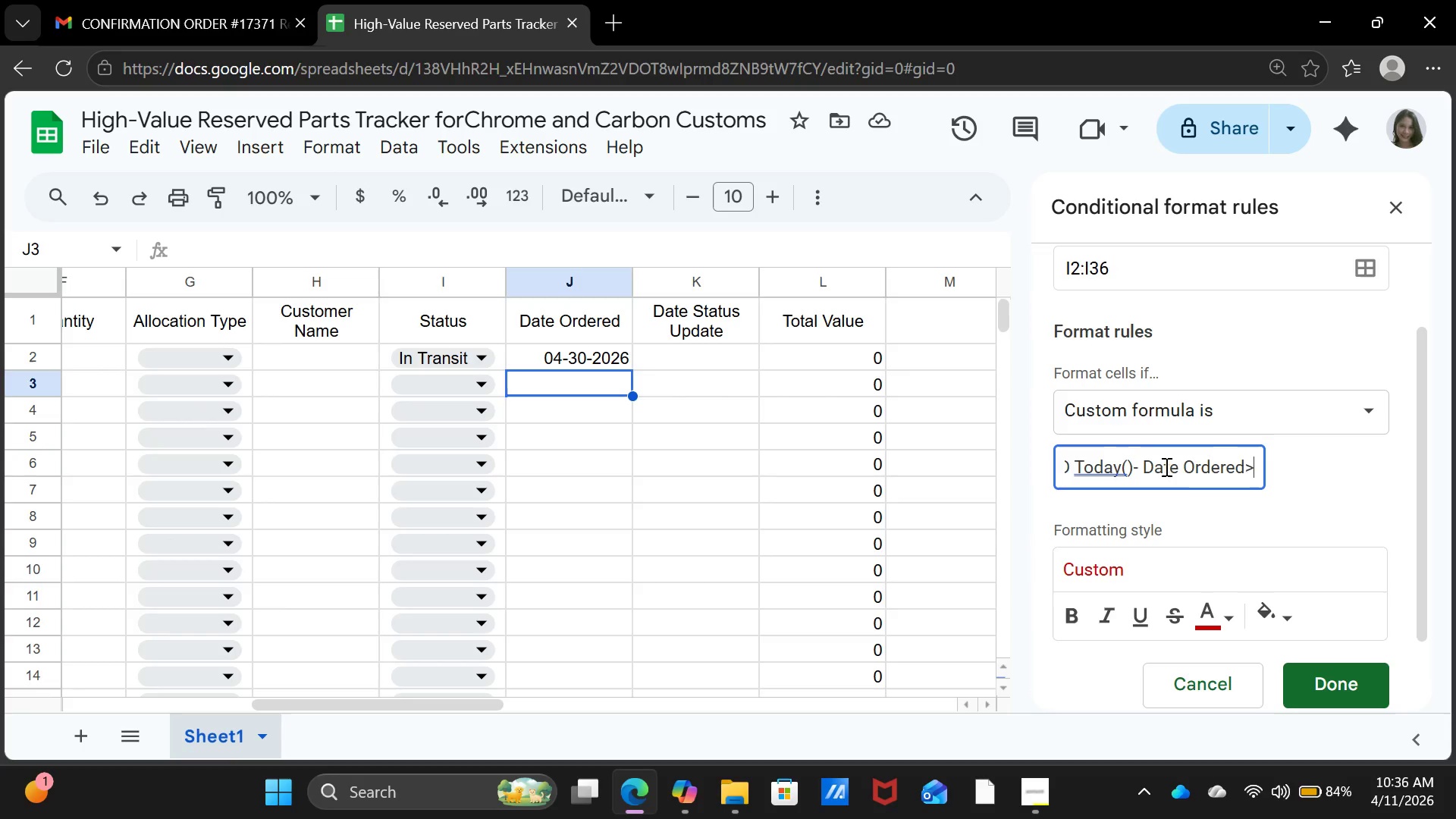 
key(ArrowRight)
 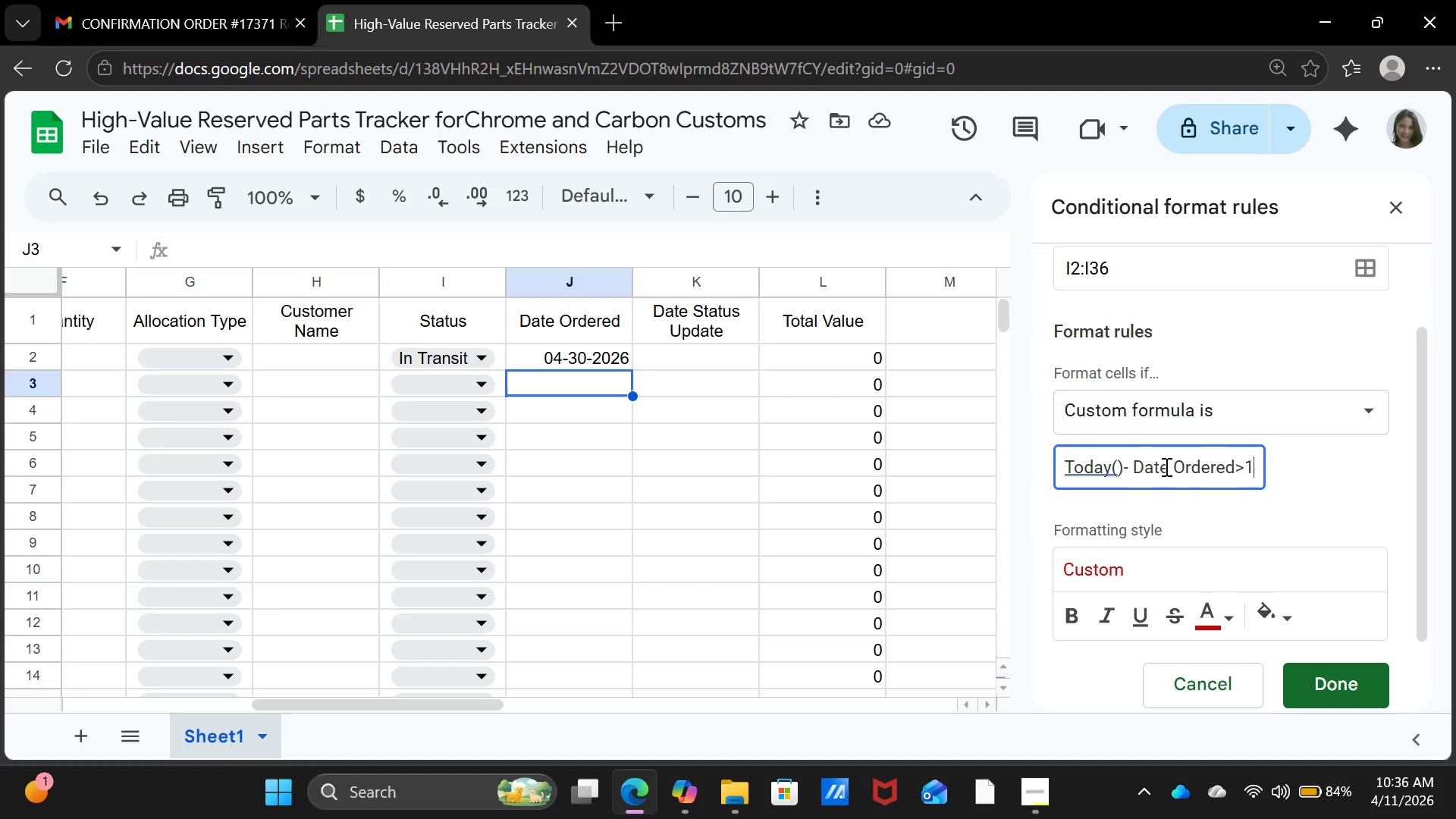 
key(ArrowRight)
 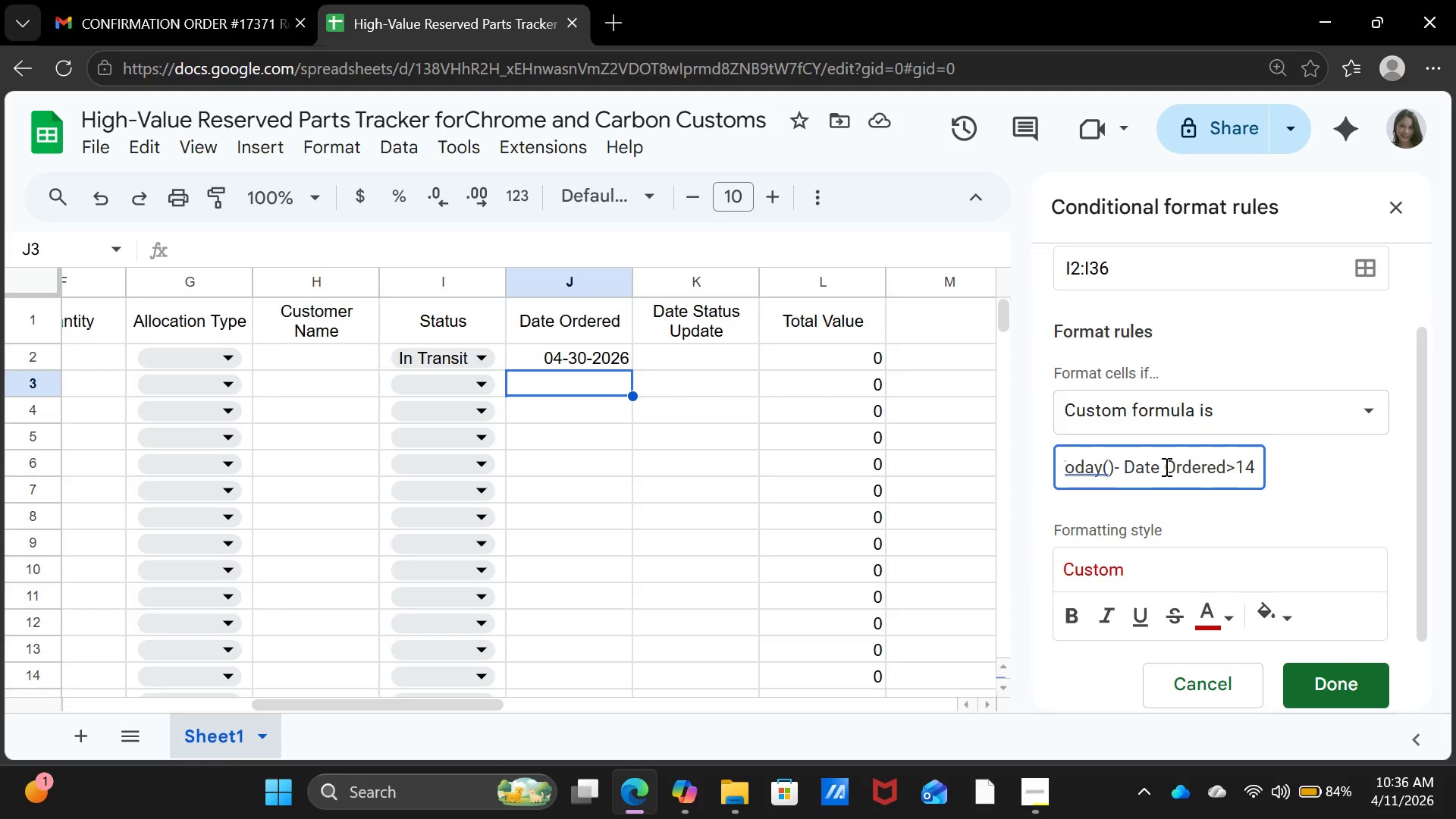 
wait(6.7)
 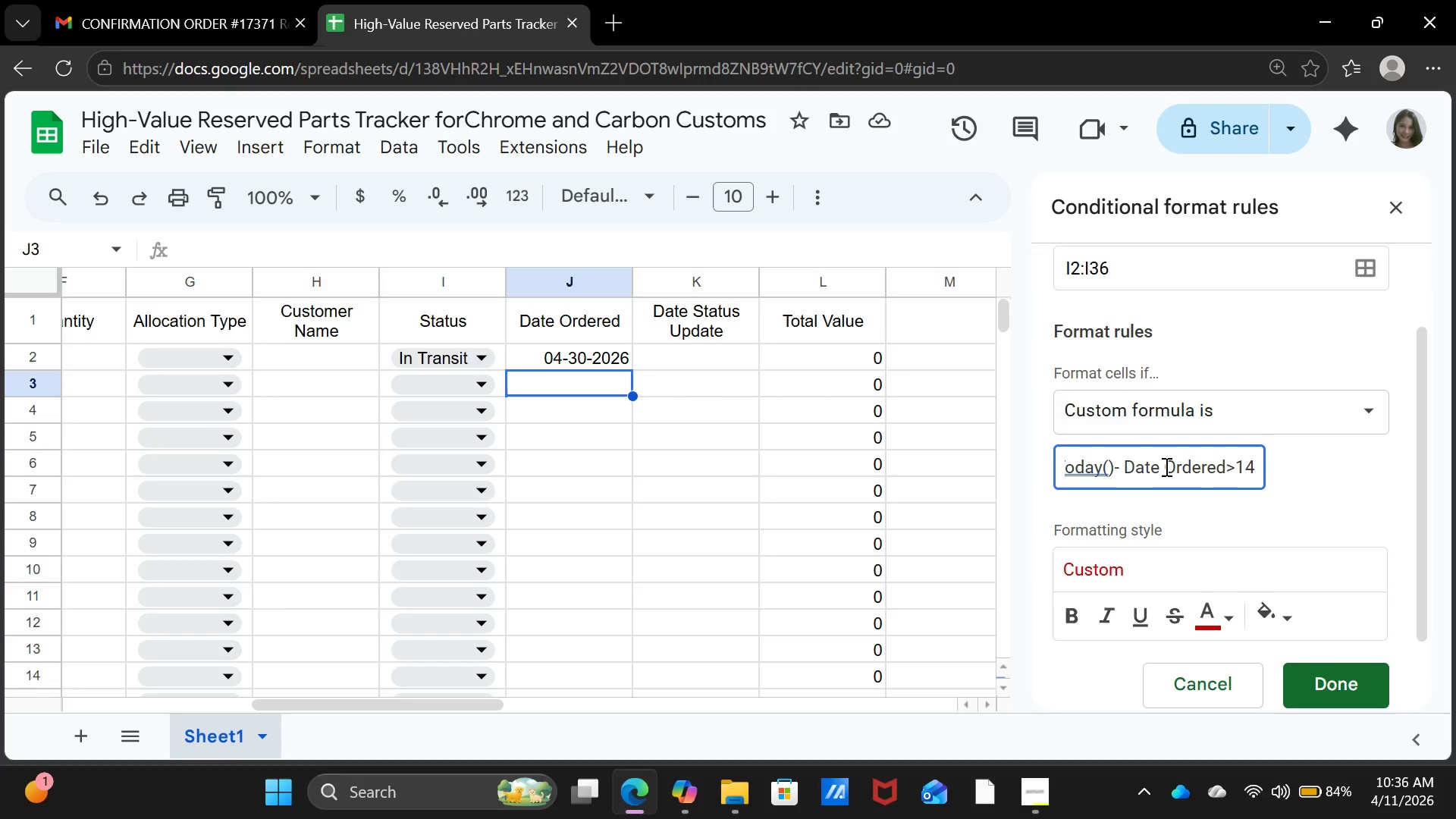 
left_click([670, 359])
 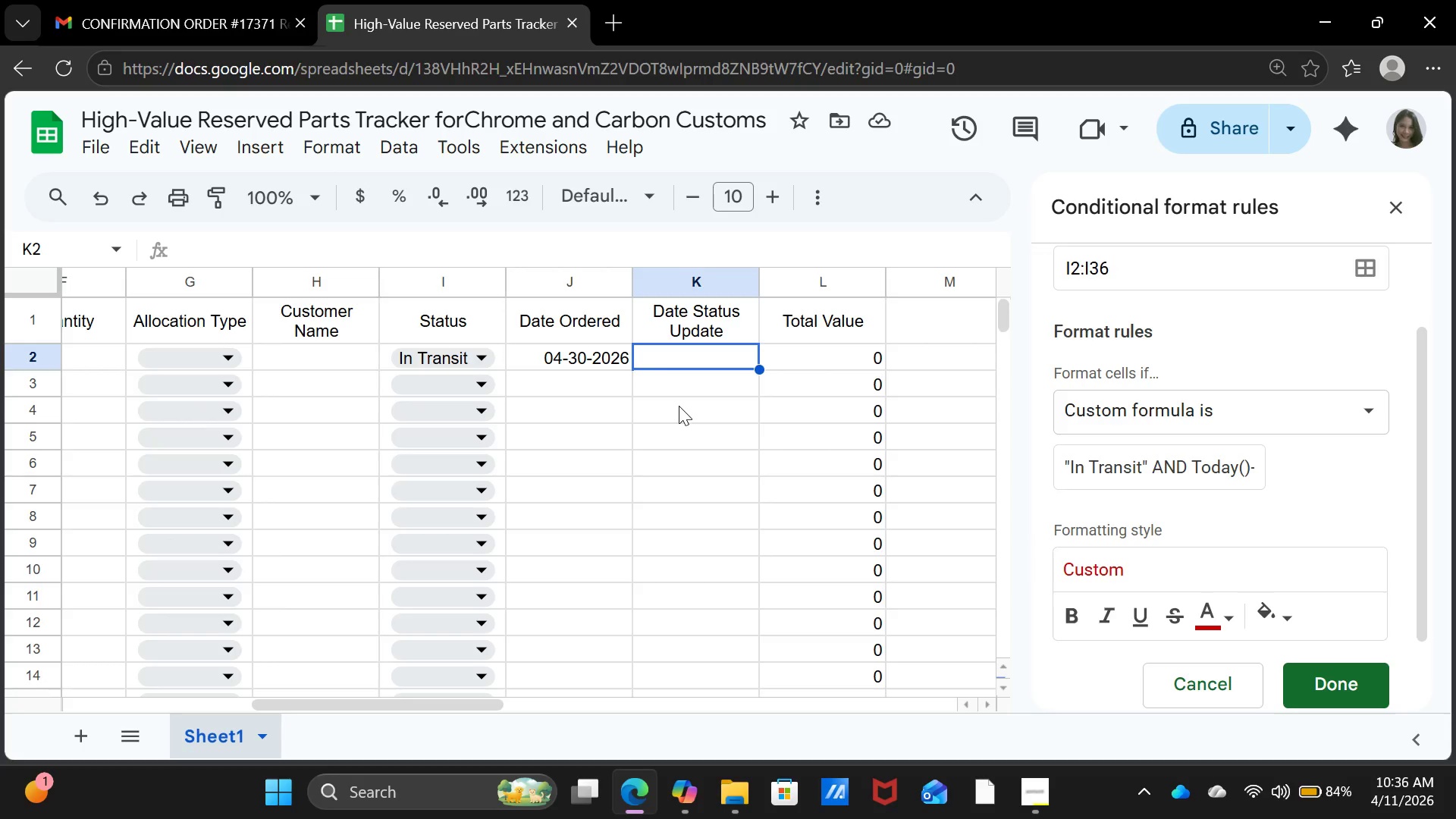 
type(04)
key(Backspace)
key(Backspace)
type(=toda)
 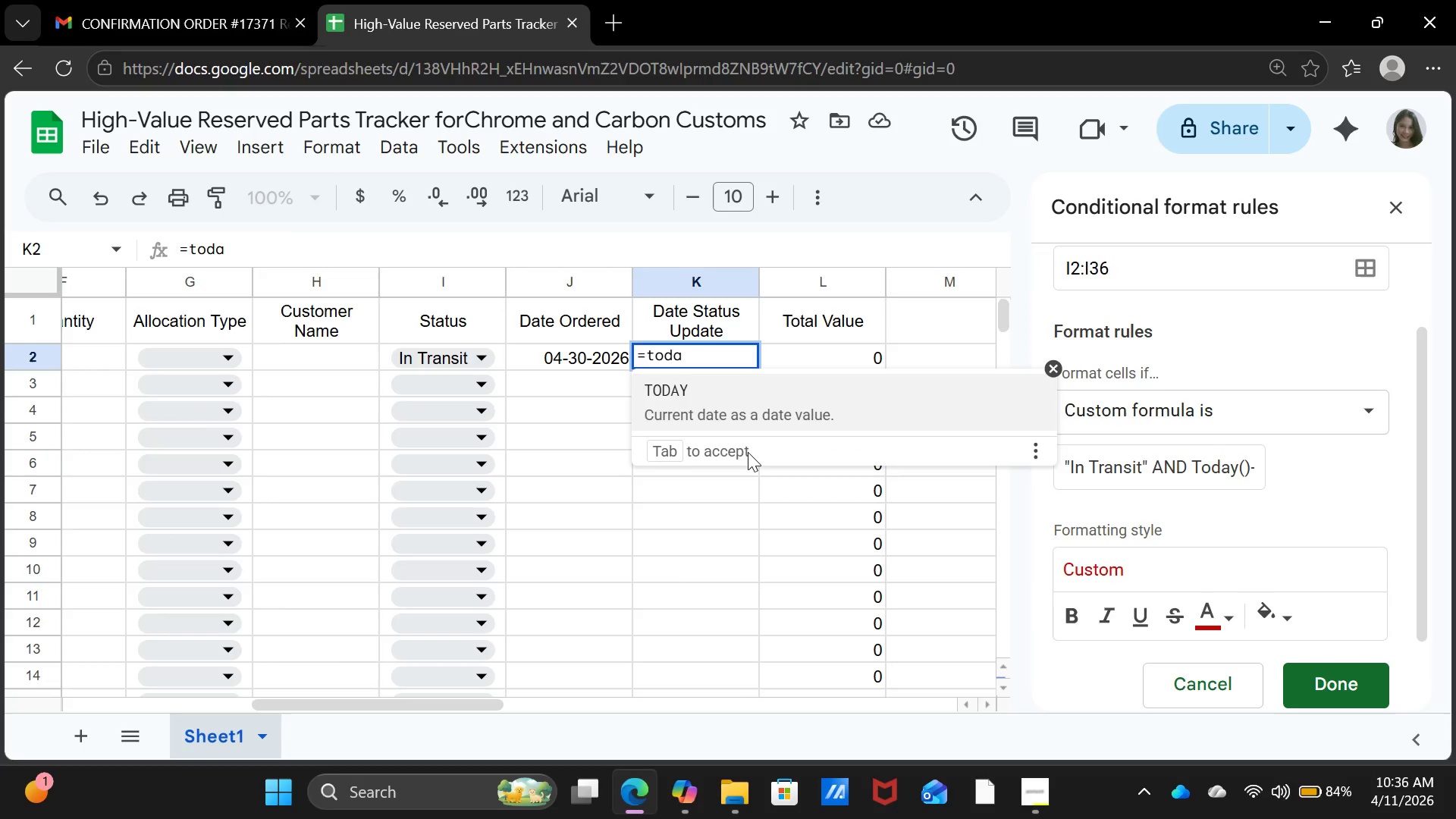 
left_click([746, 399])
 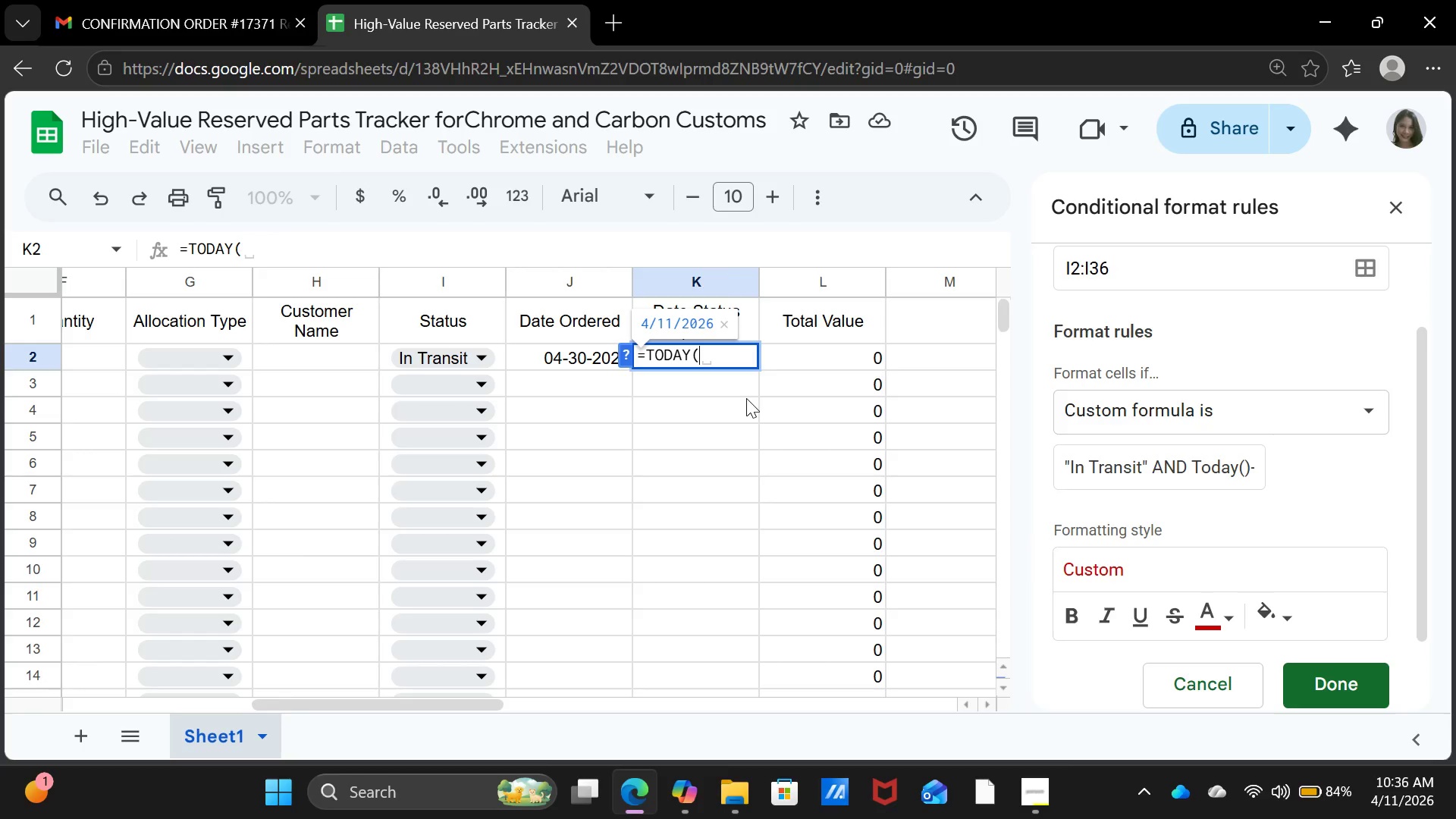 
key(Shift+0)
 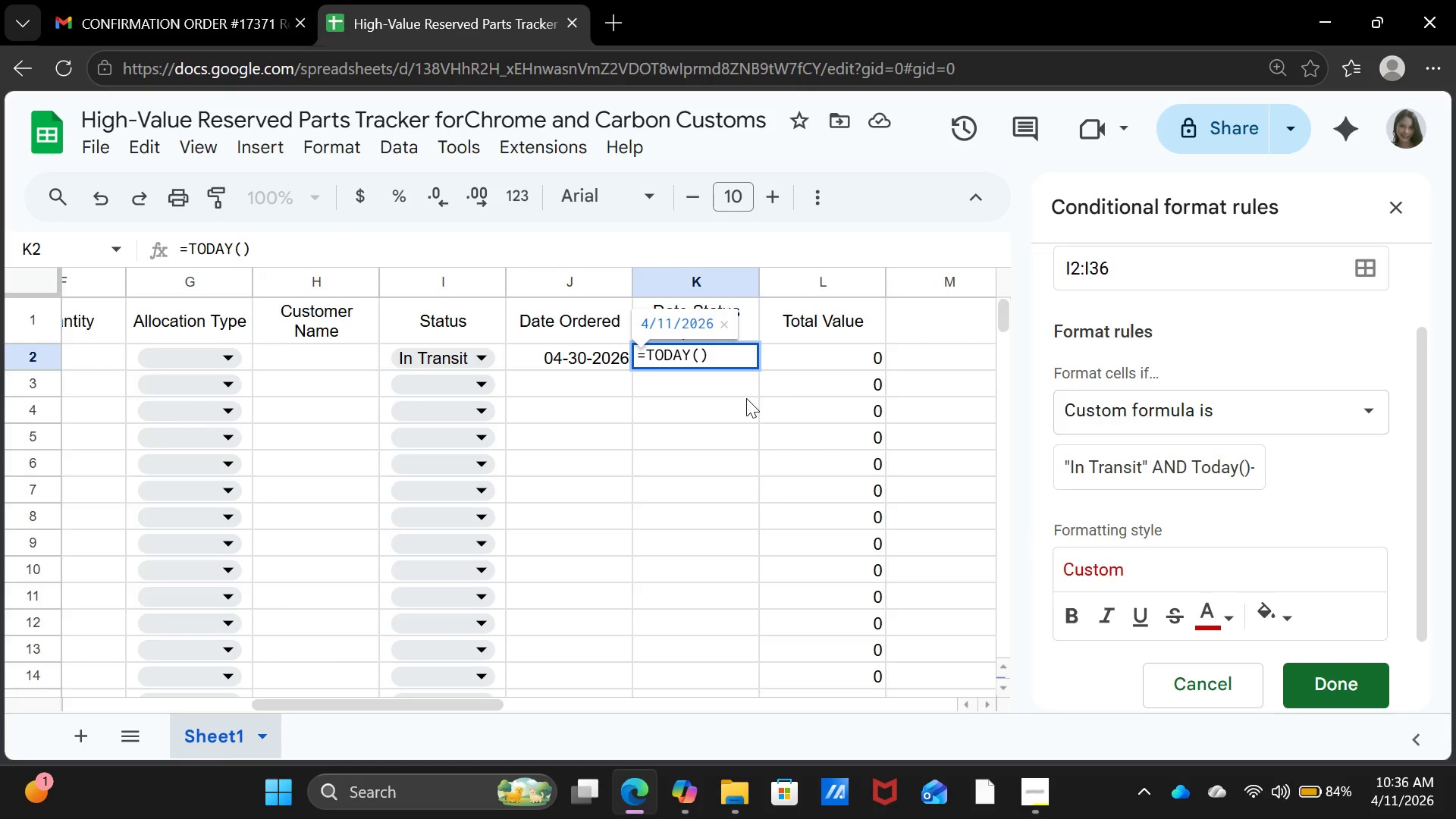 
key(Enter)
 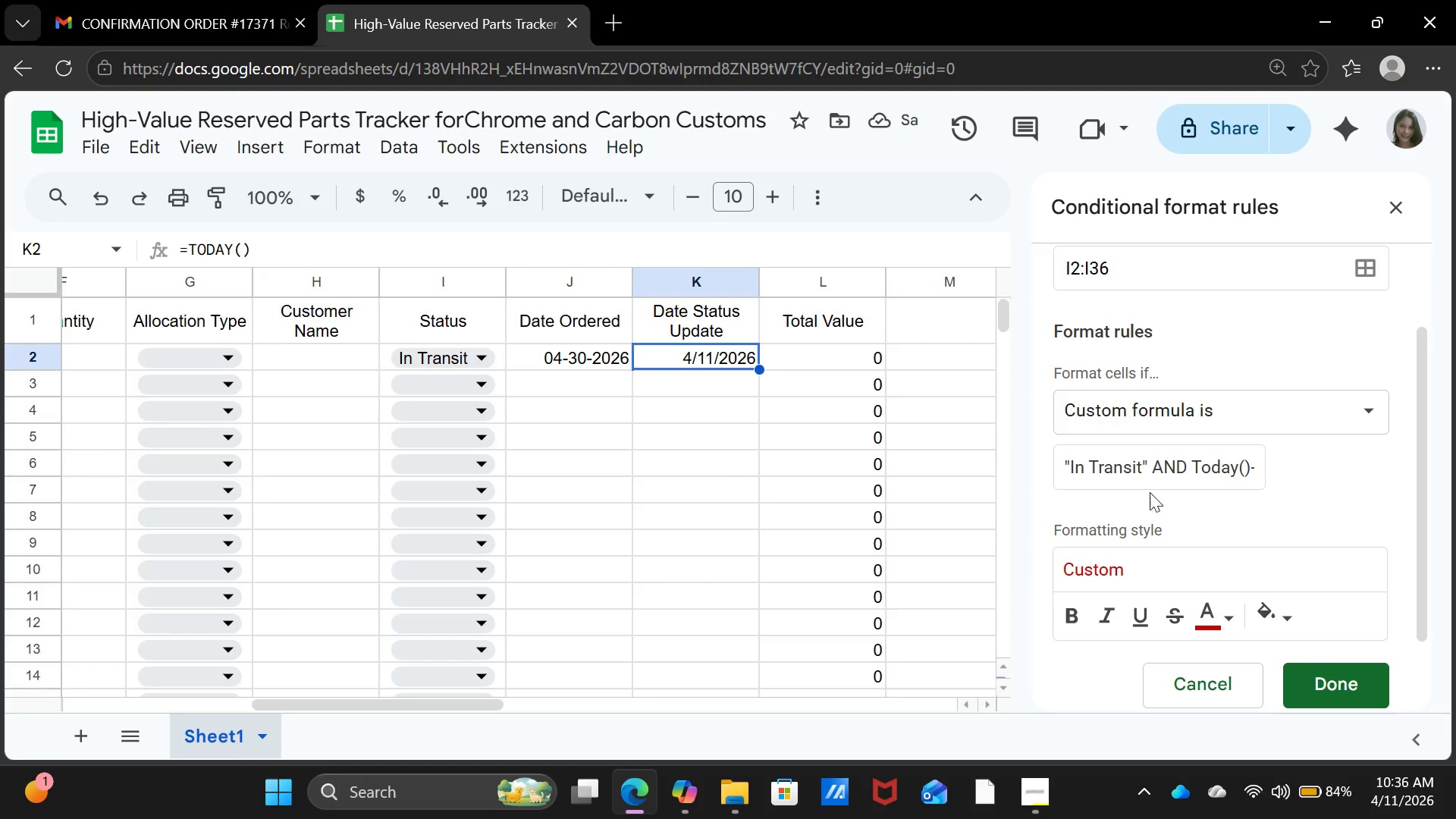 
left_click_drag(start_coordinate=[717, 479], to_coordinate=[708, 472])
 